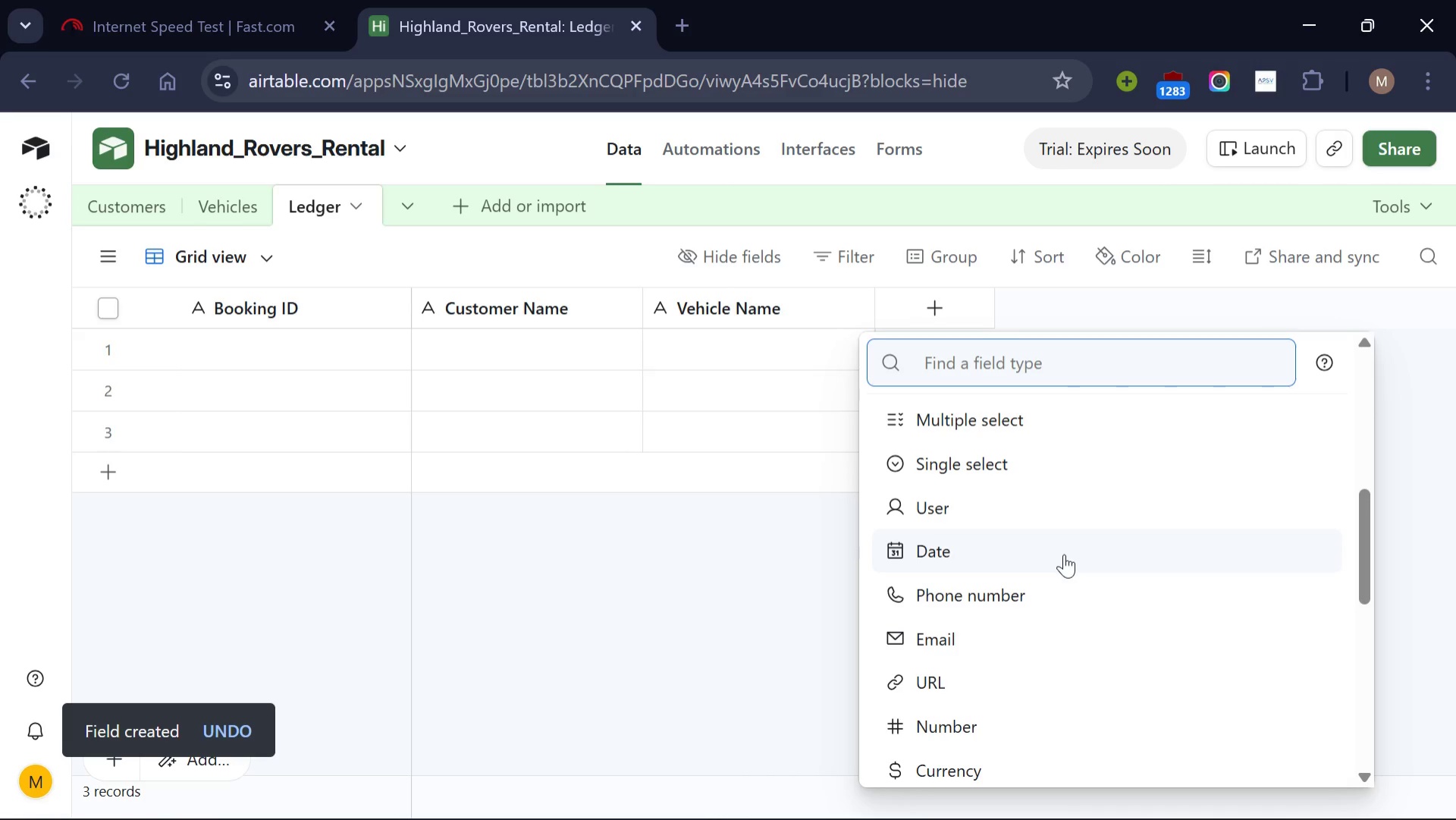 
left_click([1064, 554])
 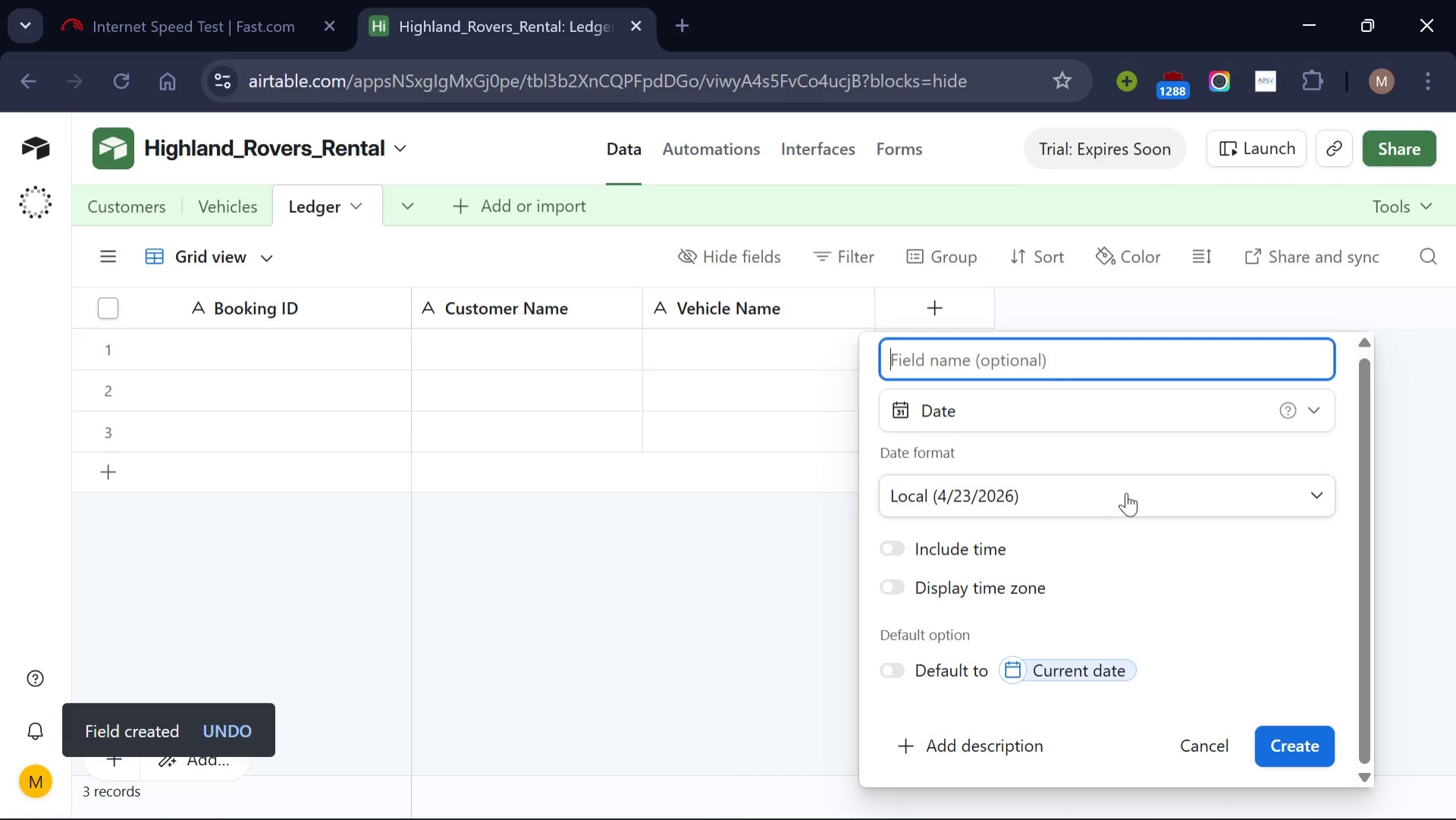 
left_click([1126, 492])
 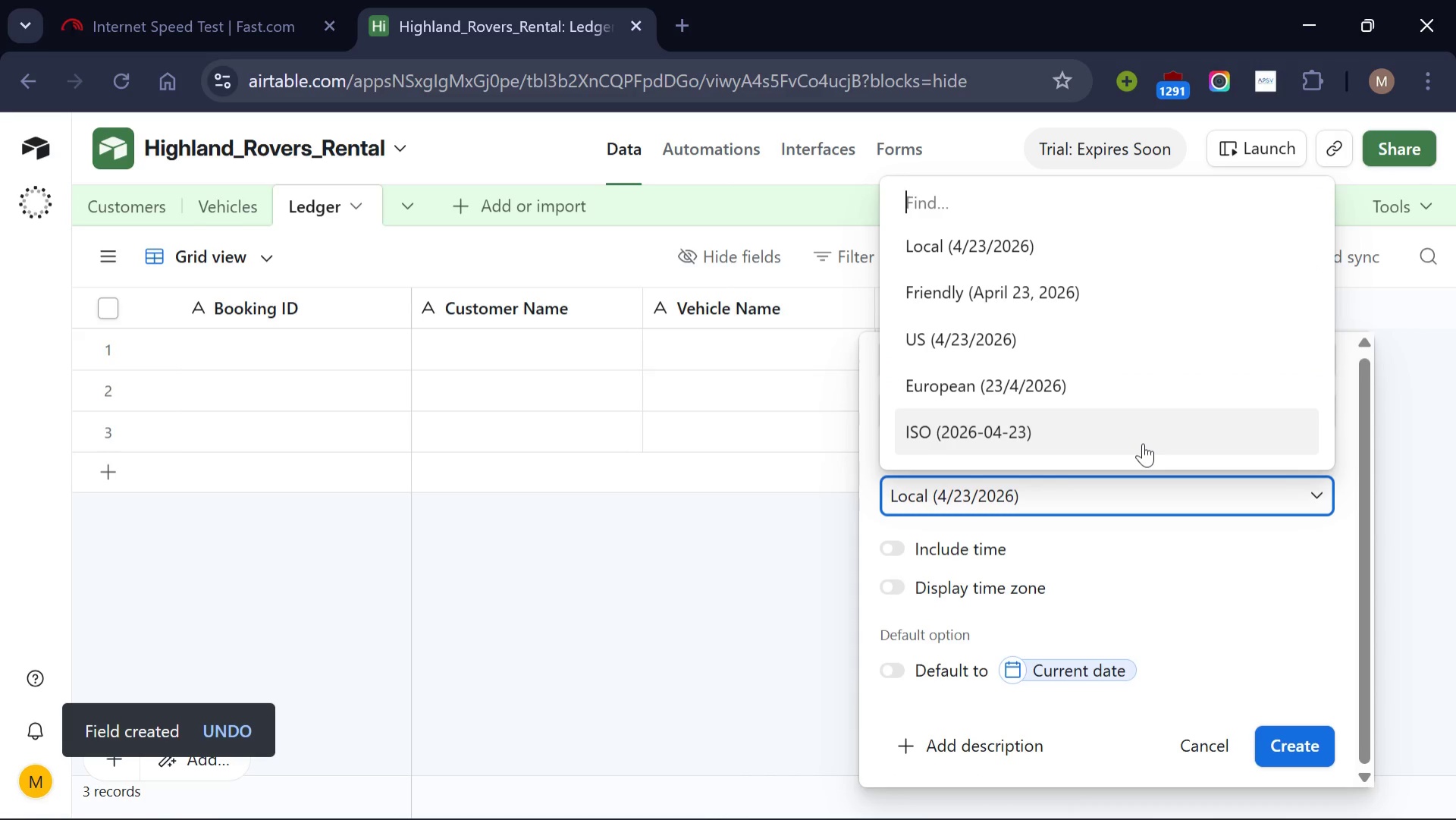 
left_click([1143, 443])
 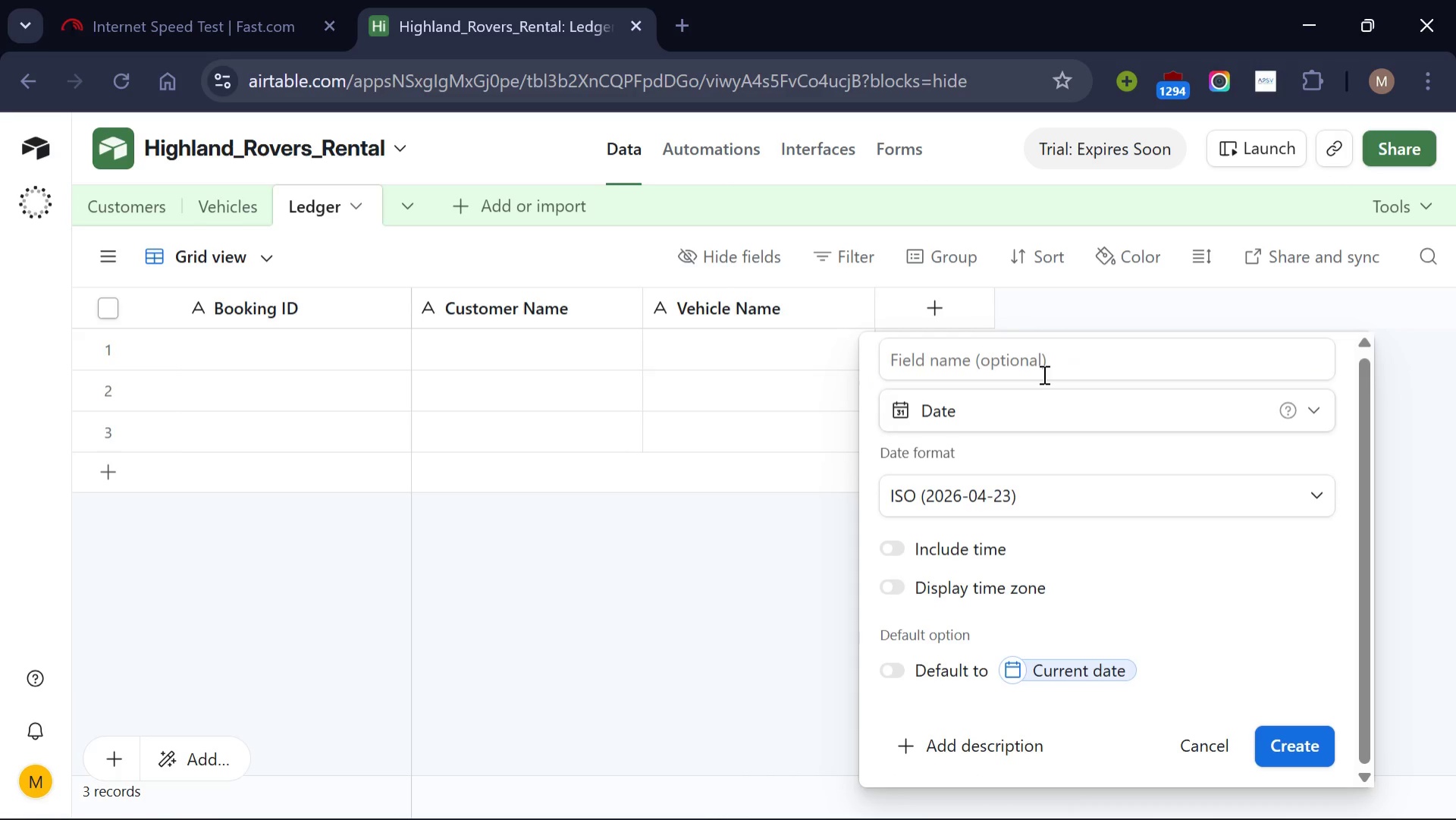 
left_click([1058, 355])
 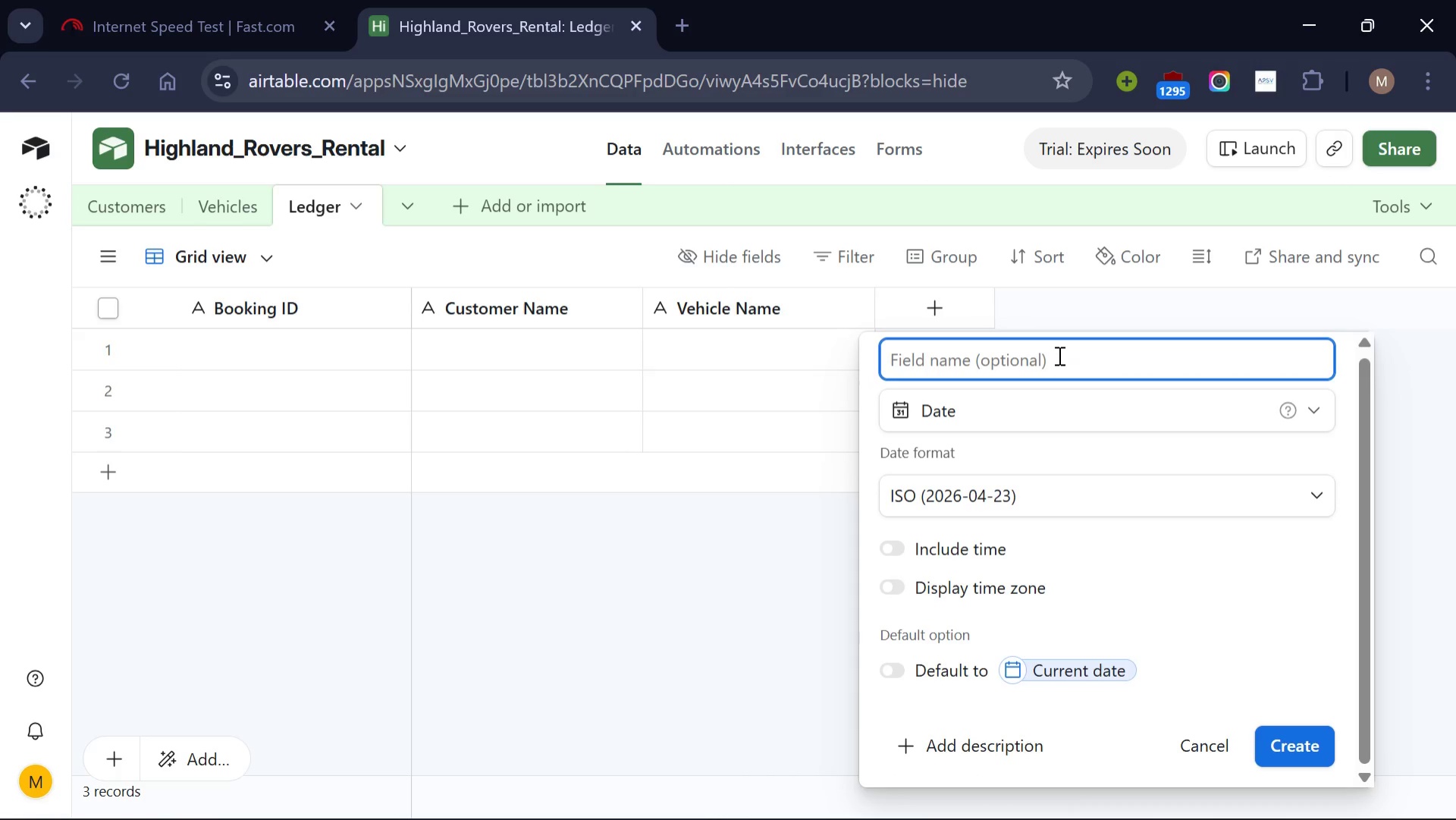 
type(Start Date)
 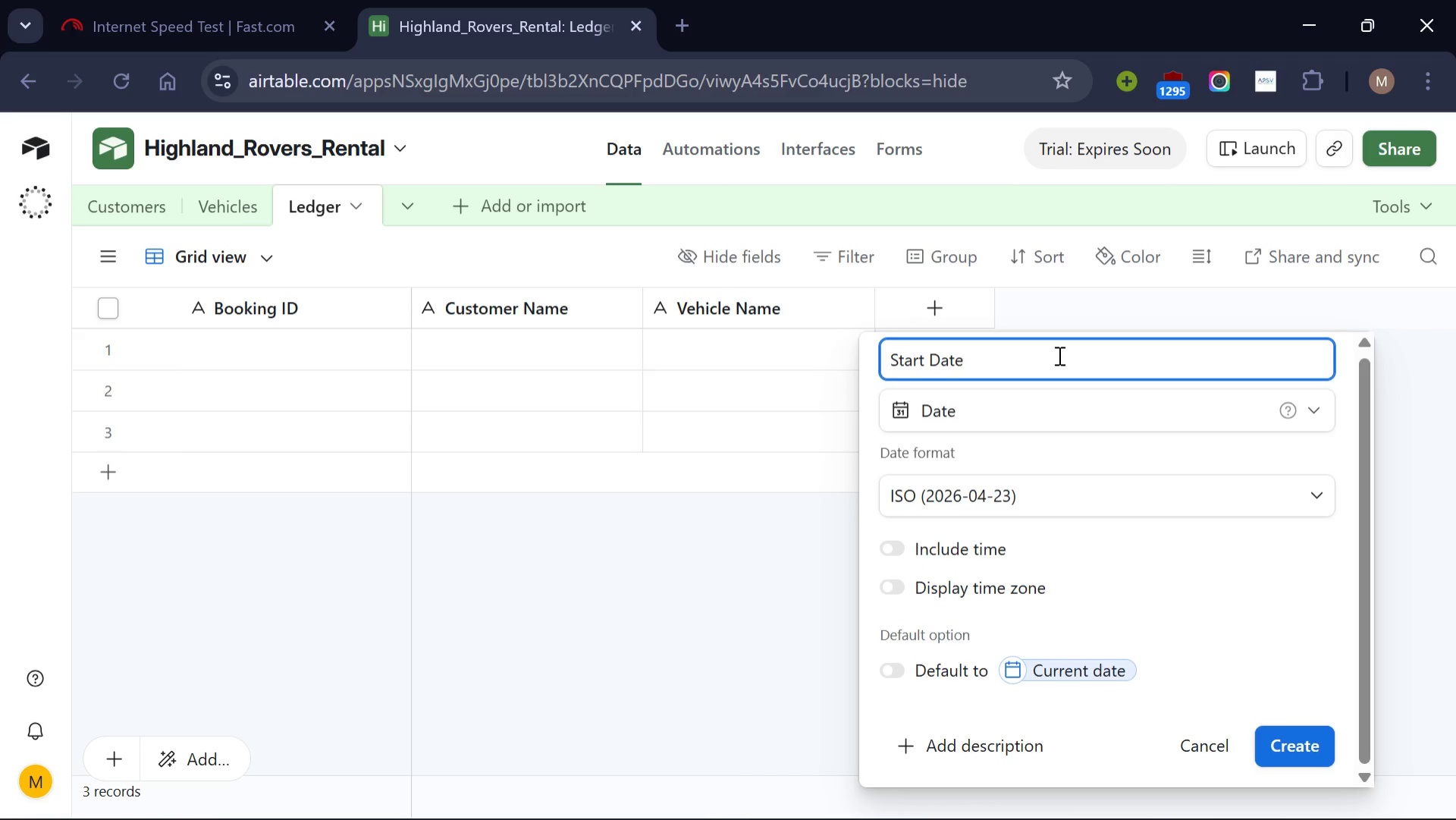 
left_click([1297, 747])
 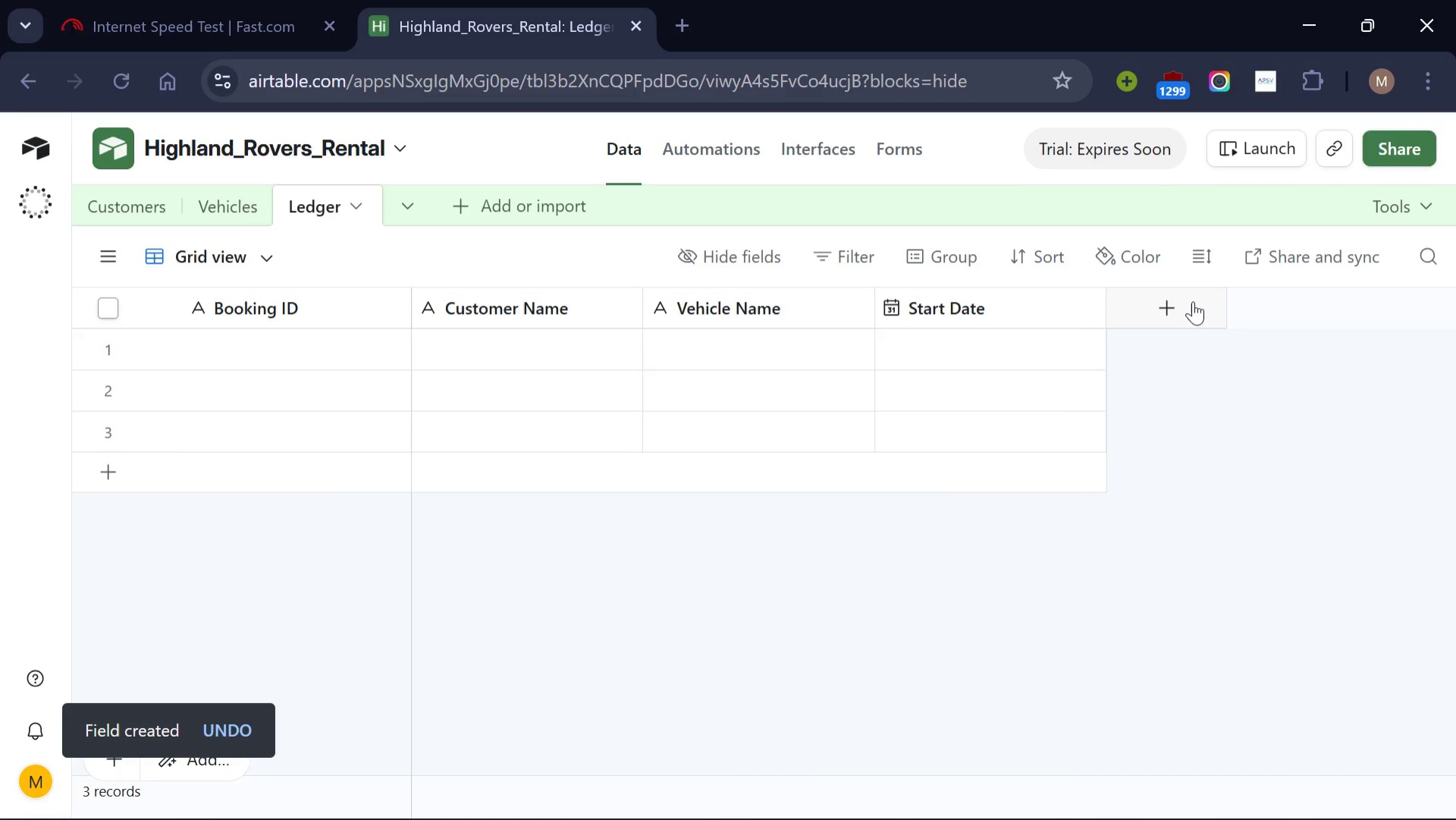 
left_click([1193, 301])
 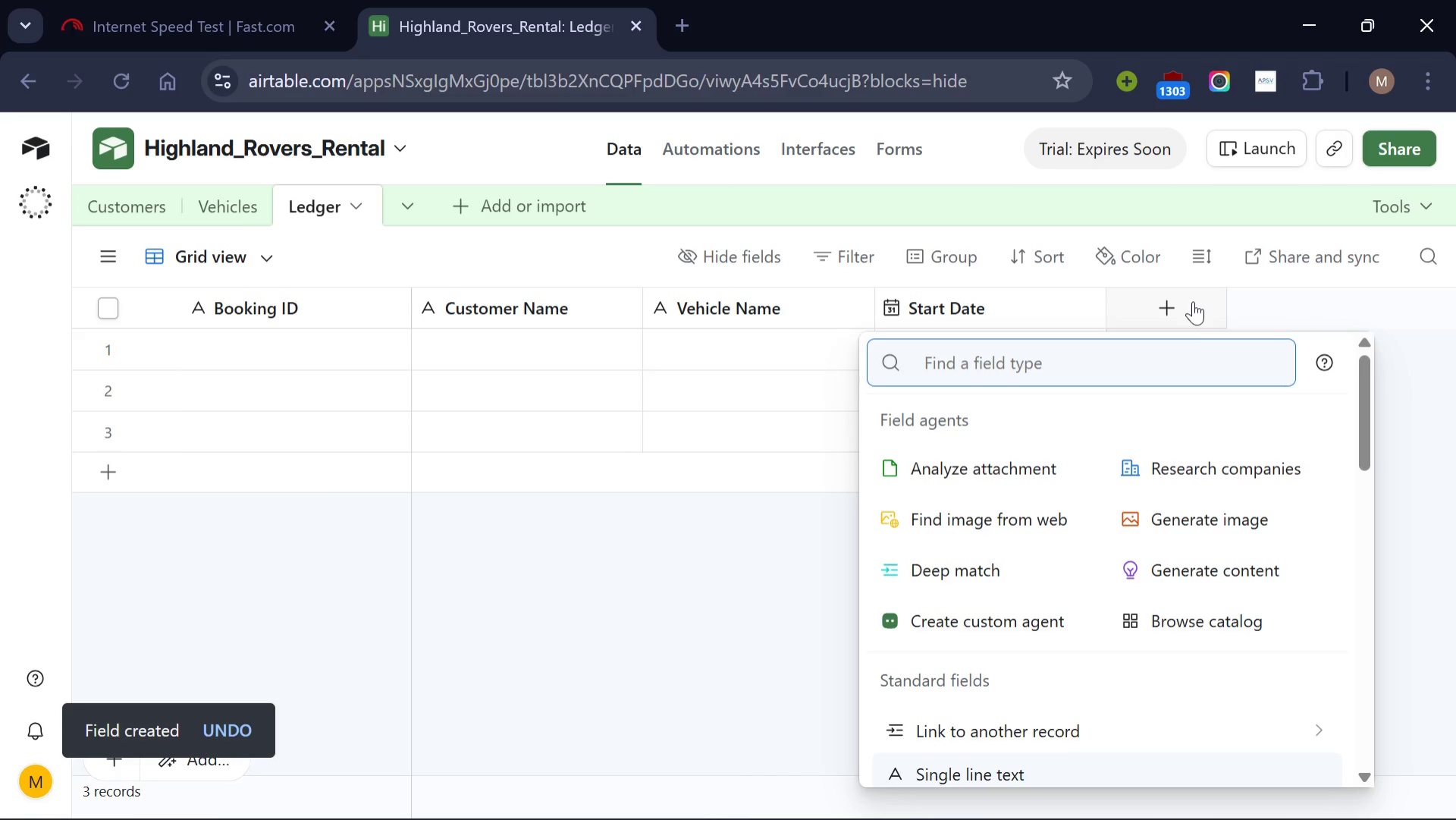 
scroll: coordinate [1149, 713], scroll_direction: down, amount: 1.0
 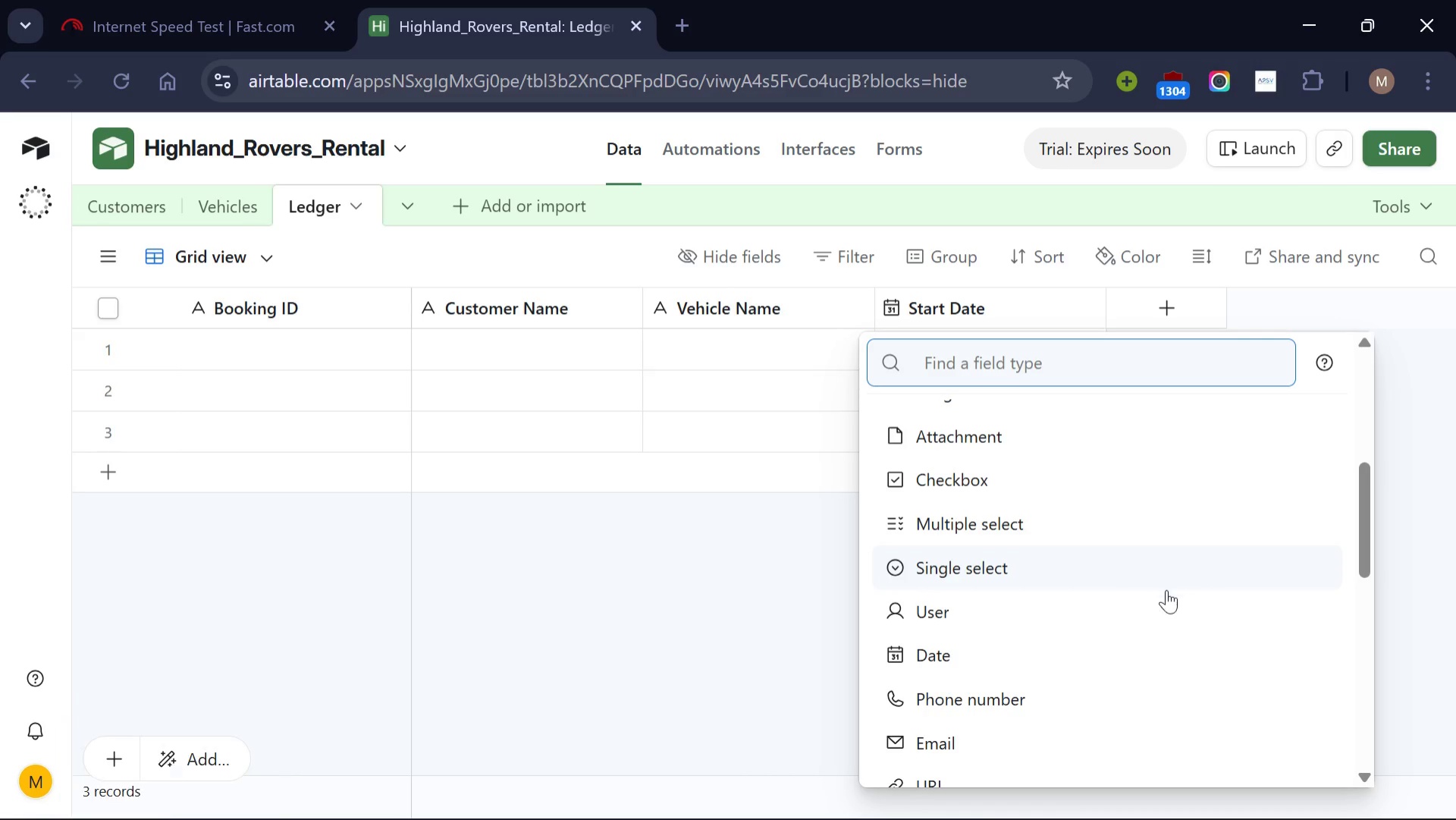 
left_click([1161, 642])
 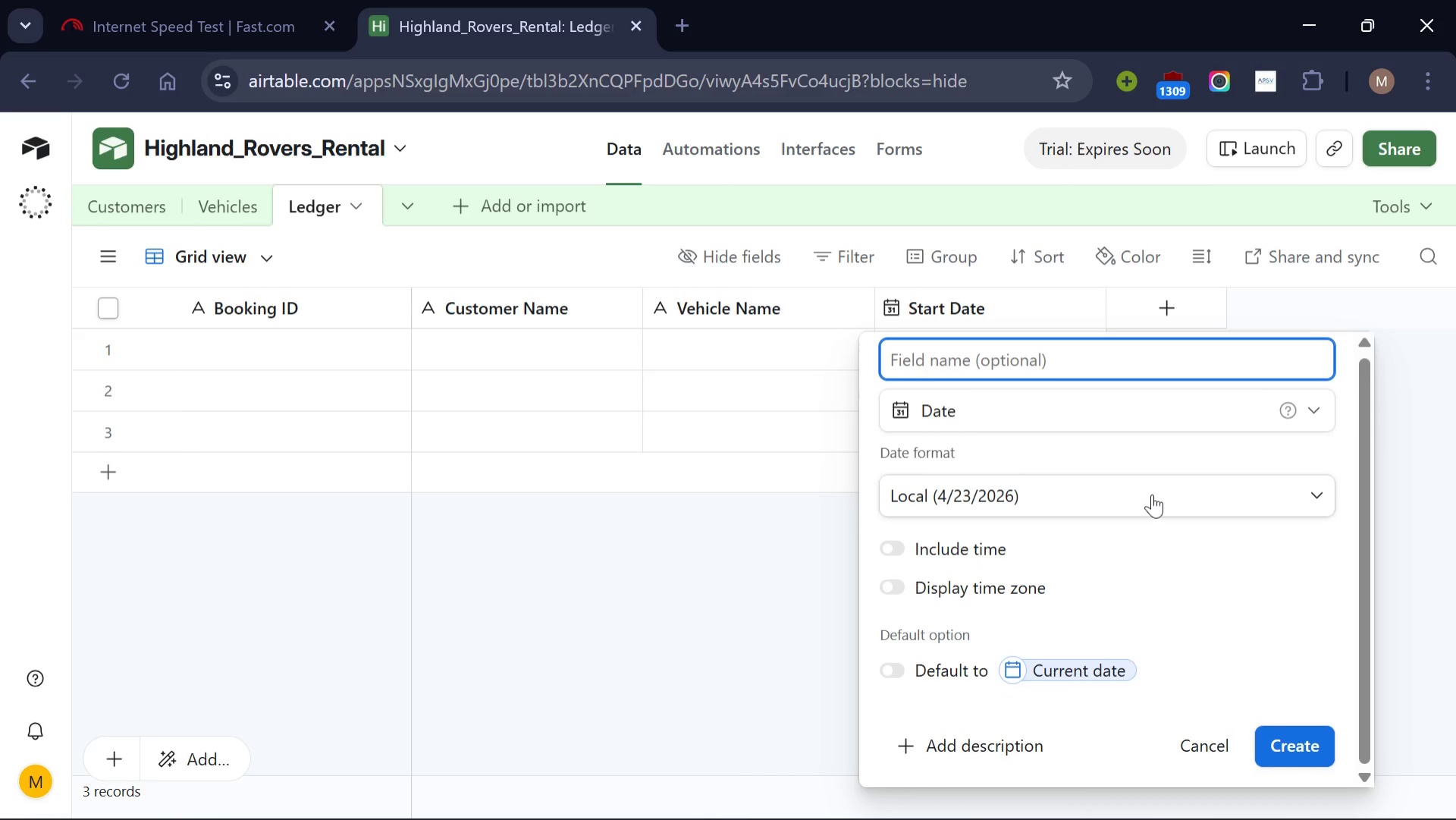 
left_click([1153, 494])
 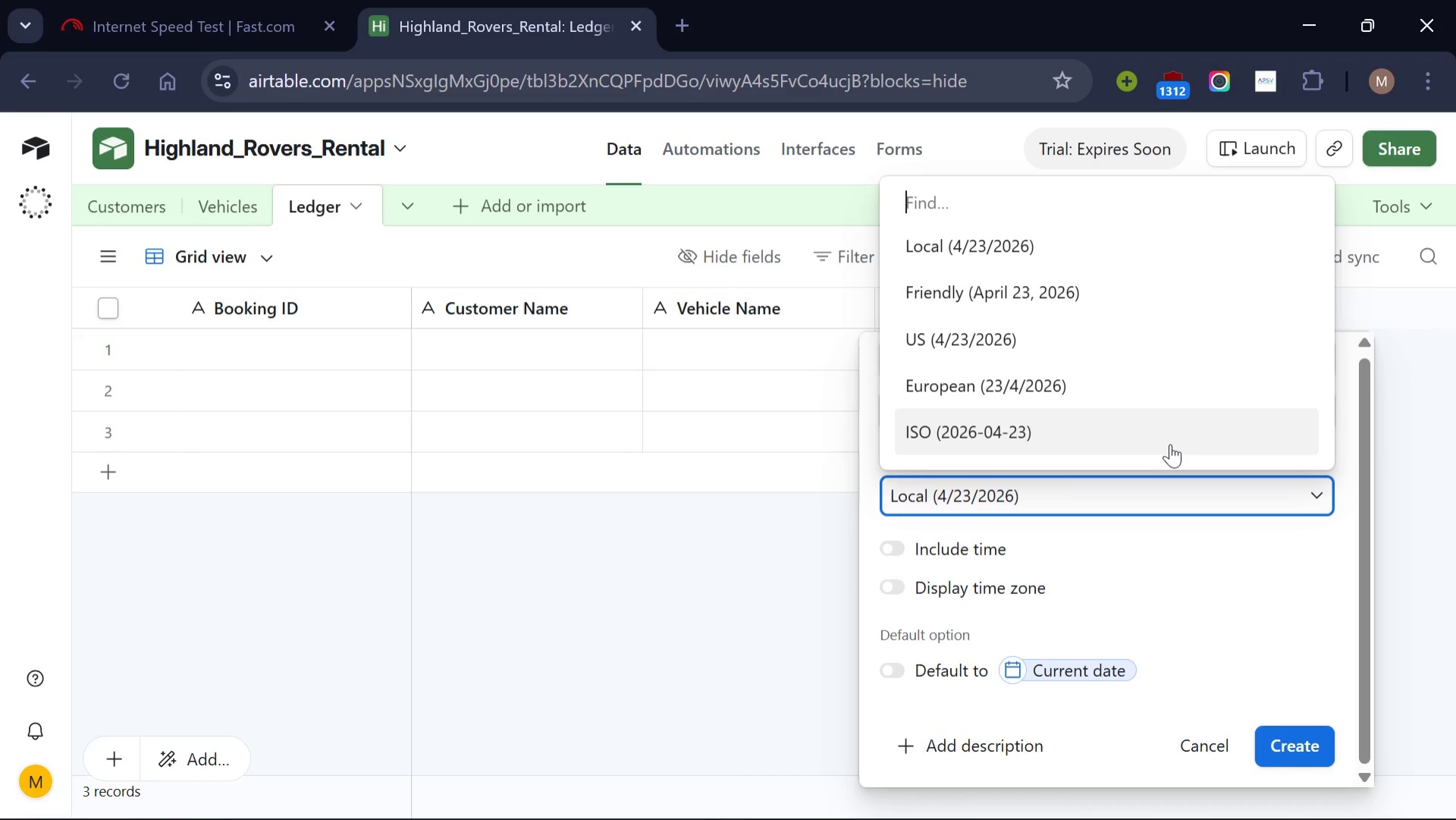 
left_click([1171, 444])
 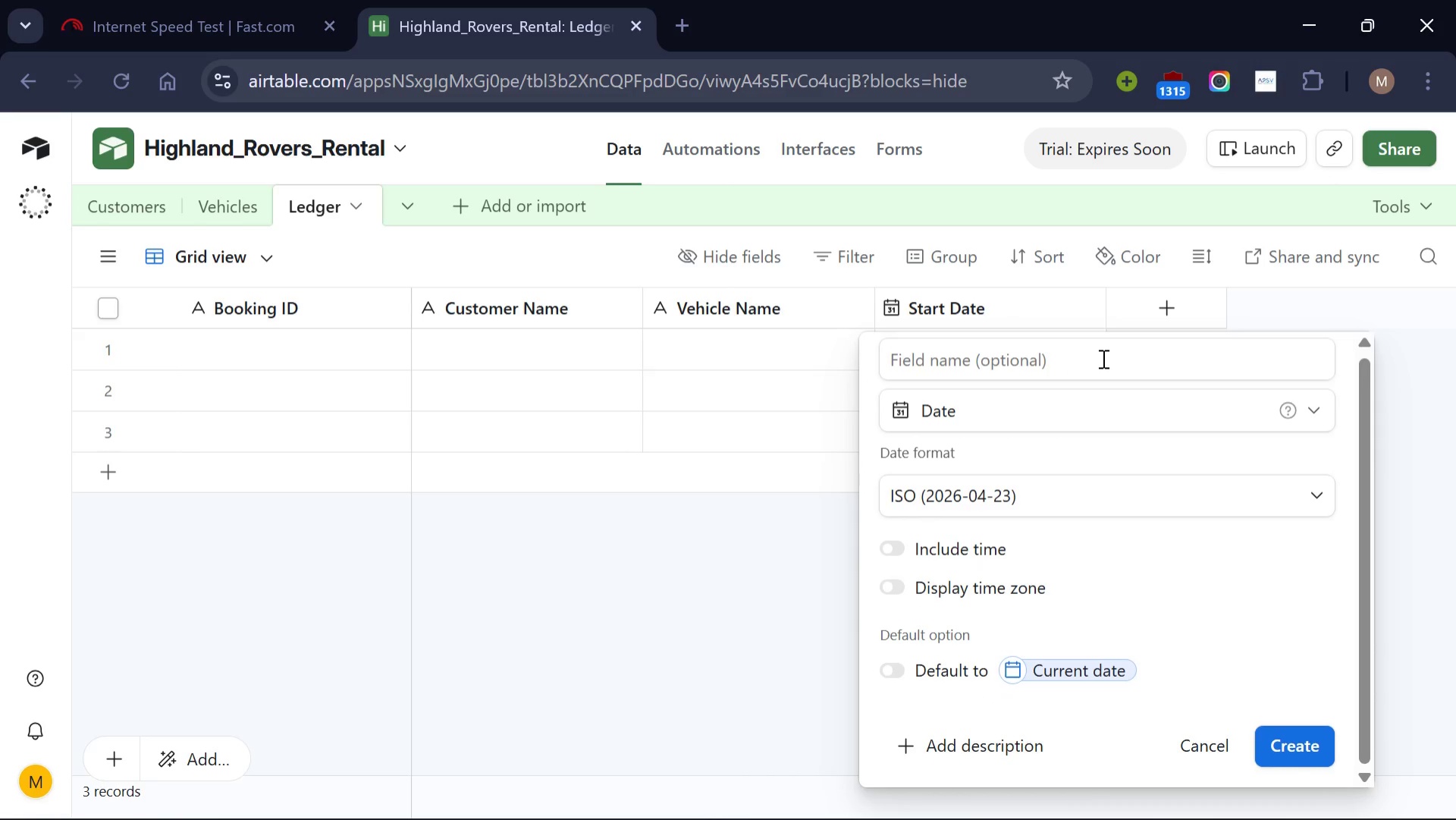 
left_click([1102, 358])
 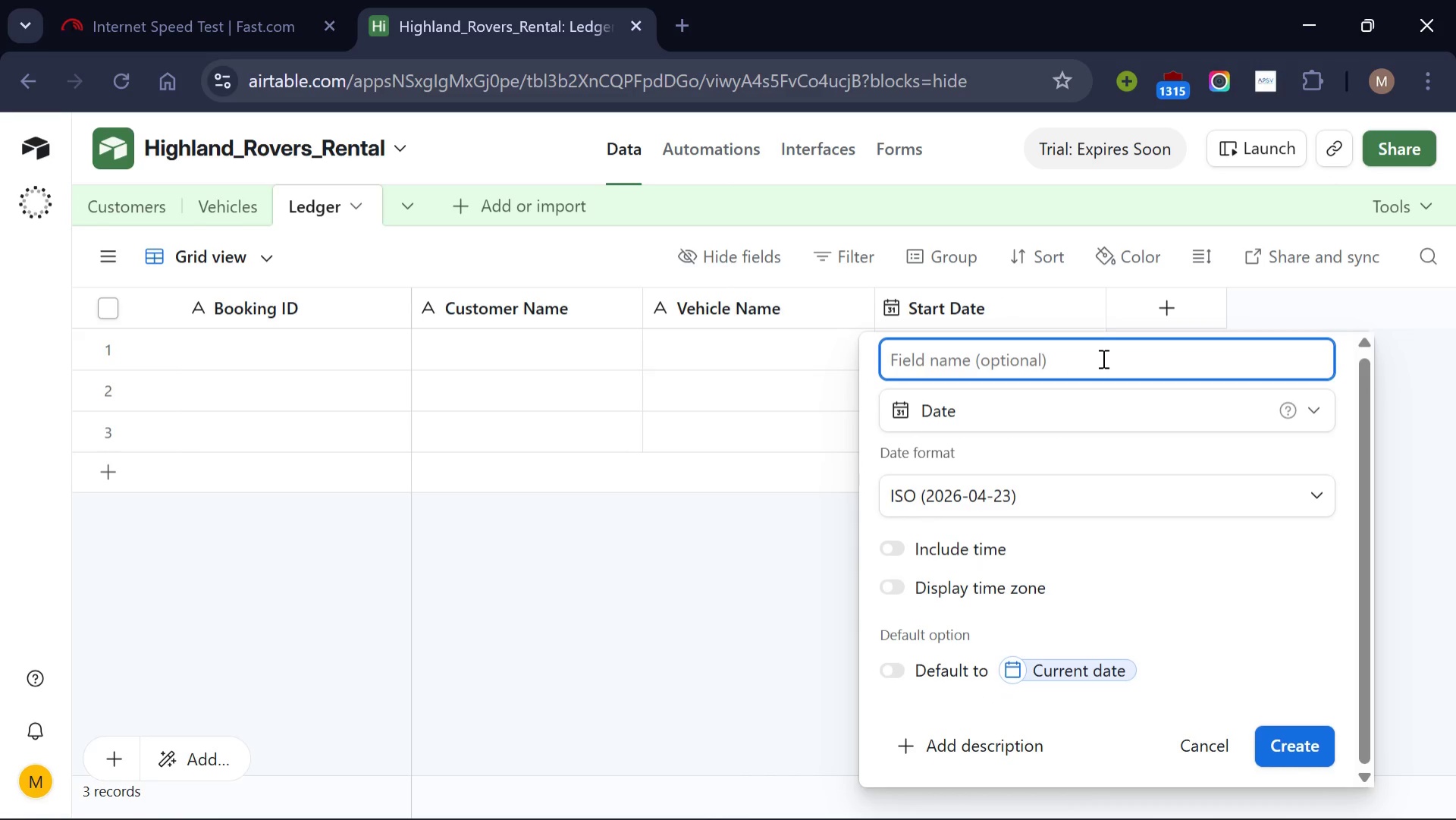 
type(End d)
key(Backspace)
key(Backspace)
type(D)
key(Backspace)
key(Backspace)
type(d Date)
 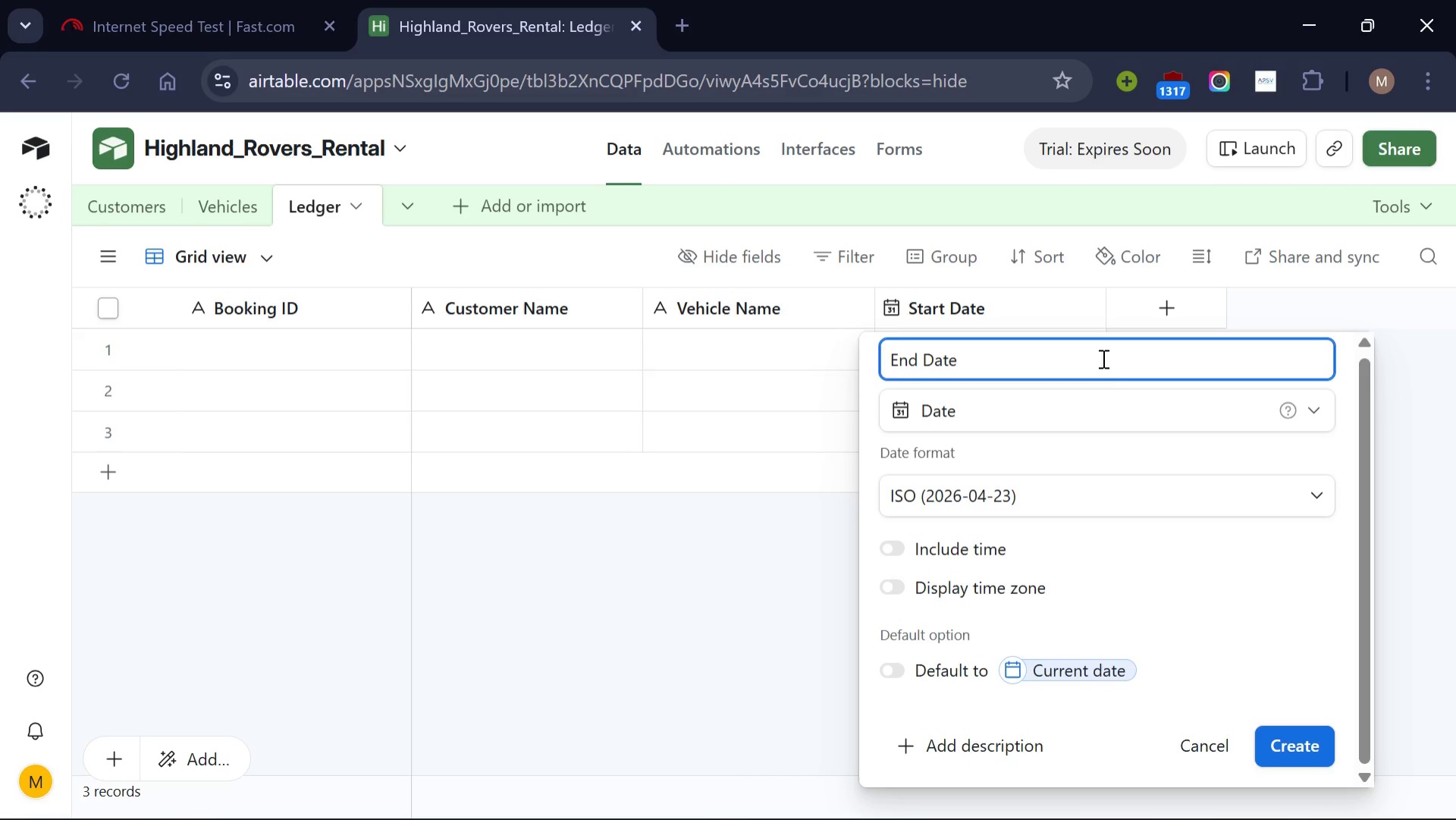 
left_click([1285, 740])
 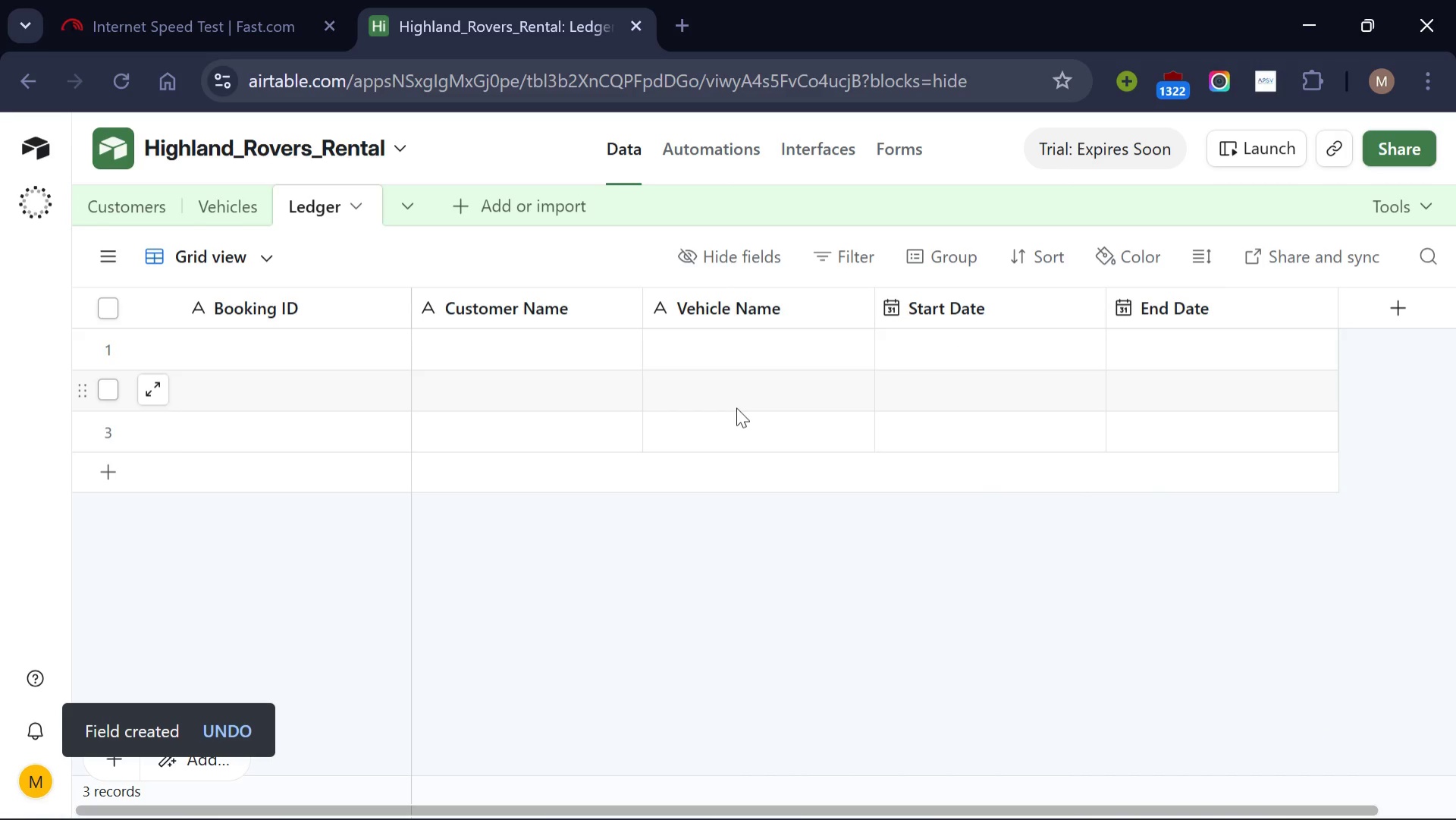 
wait(9.0)
 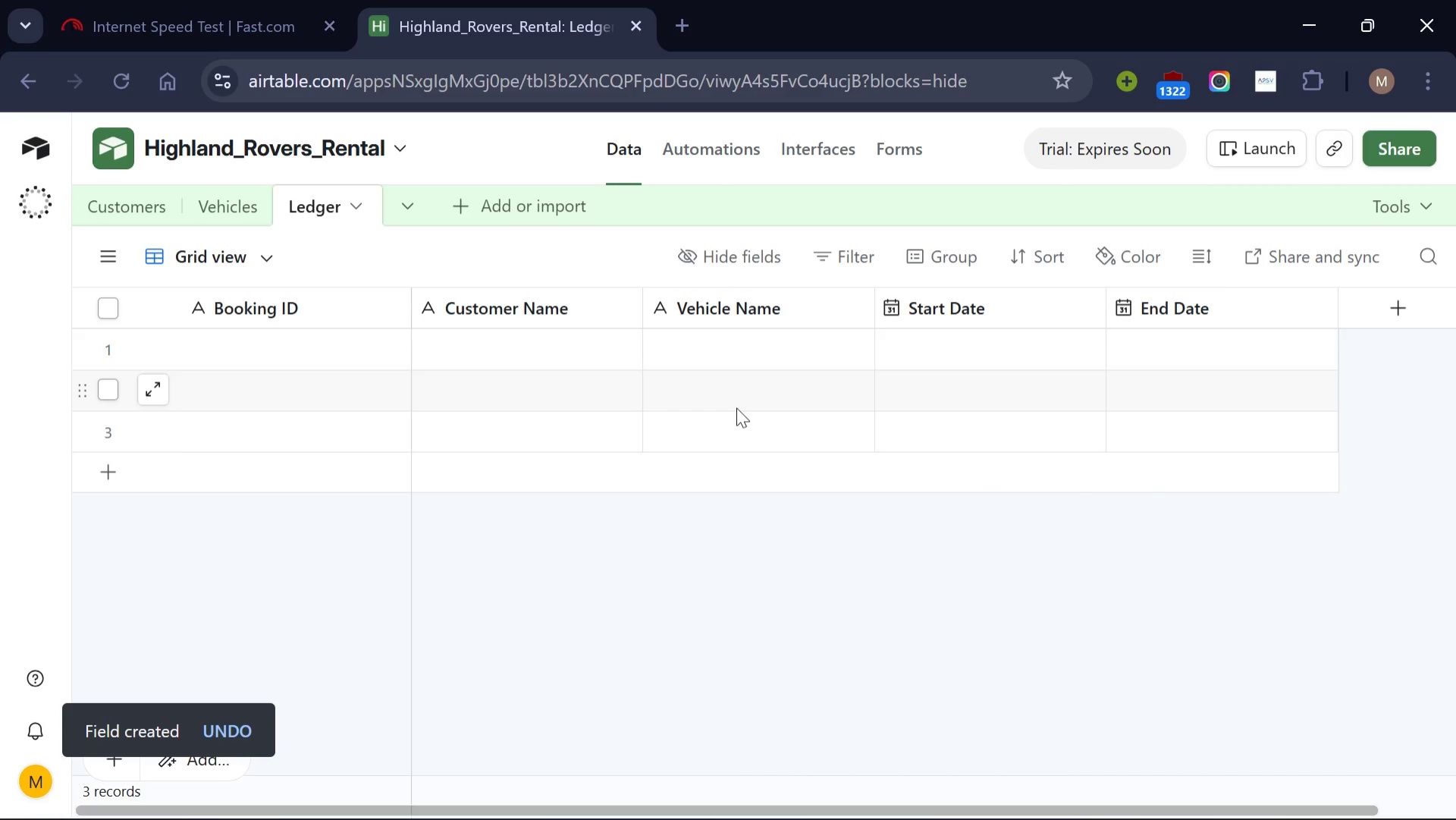 
scroll: coordinate [526, 410], scroll_direction: up, amount: 3.0
 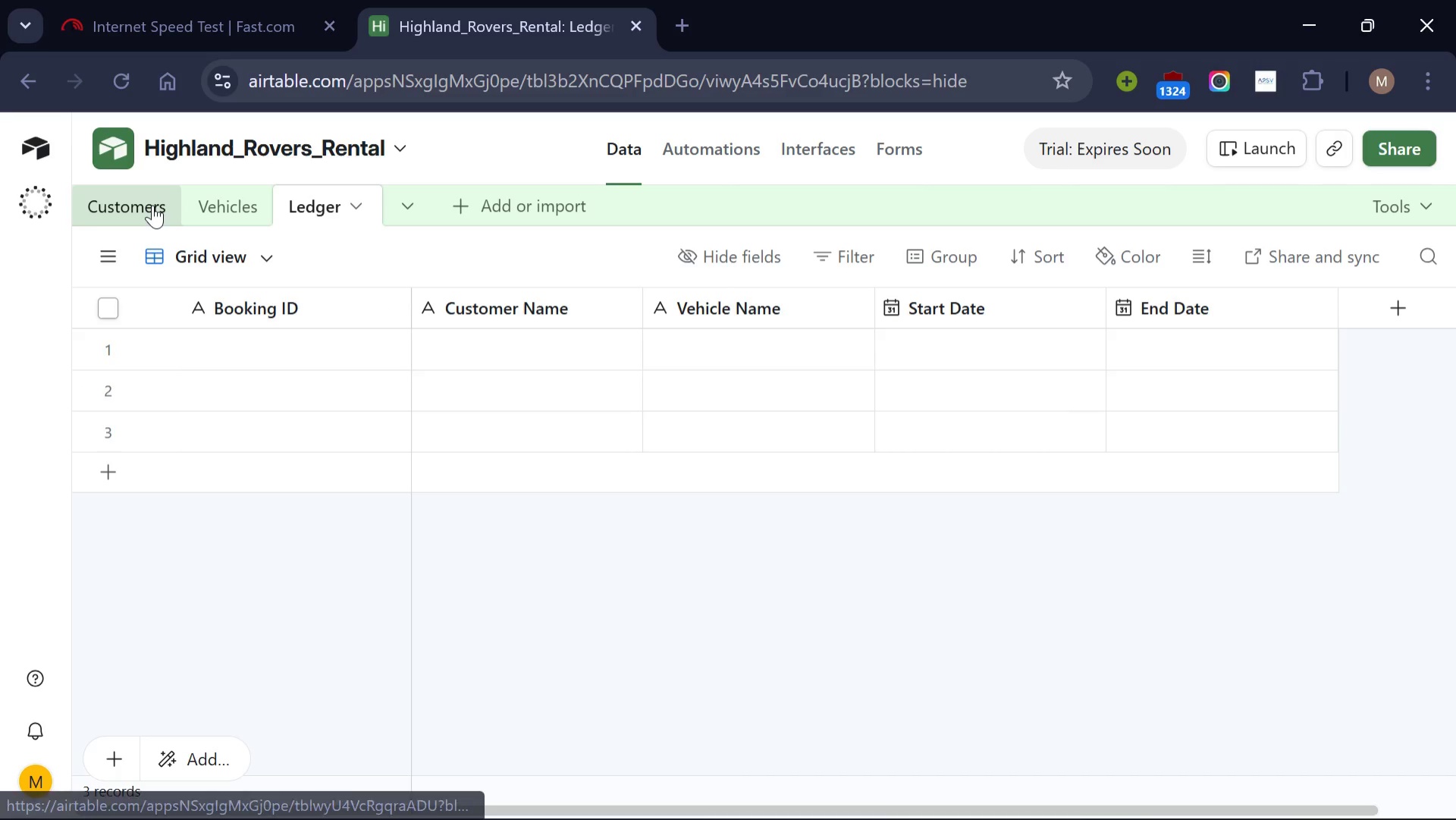 
left_click([152, 205])
 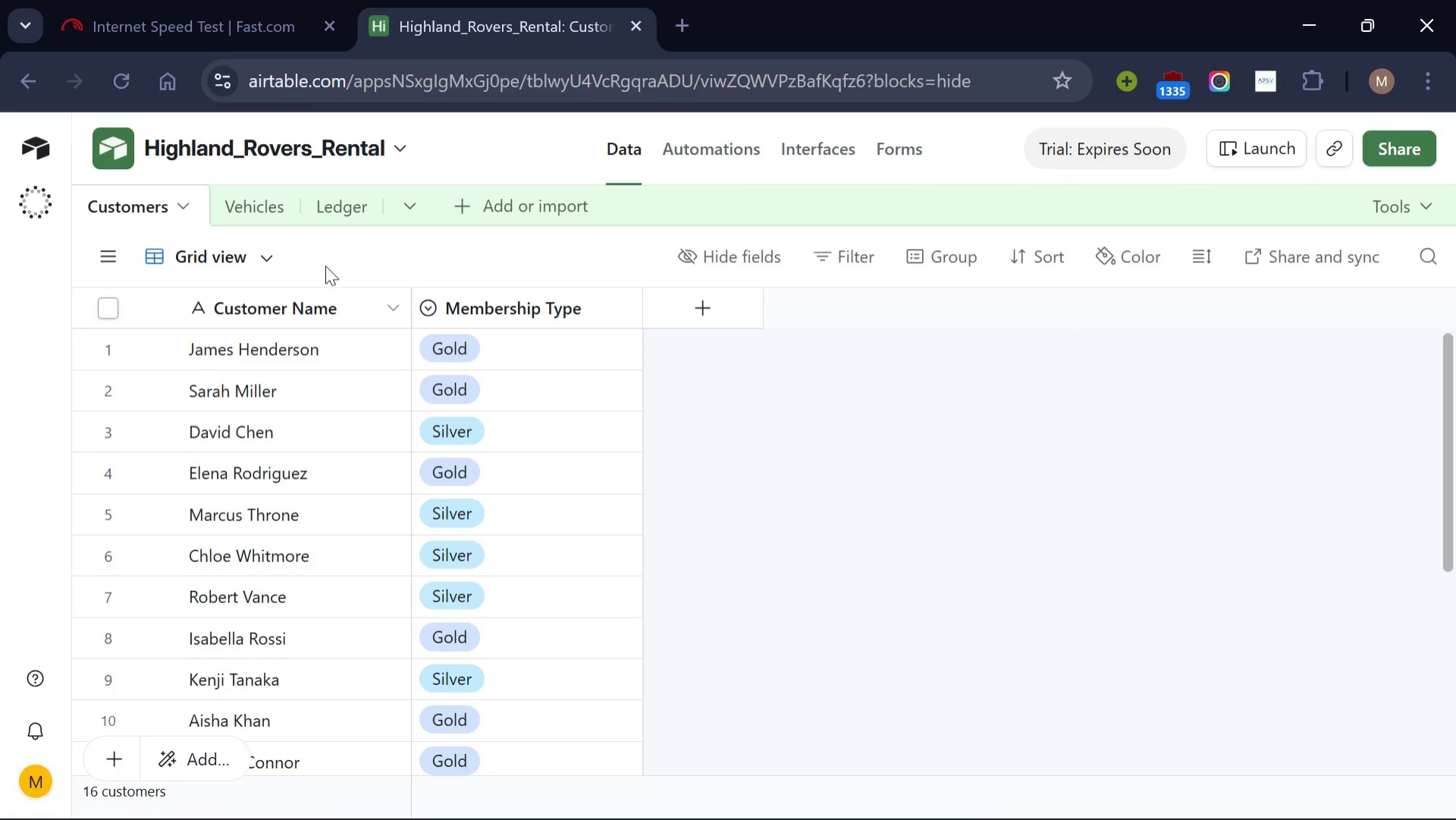 
left_click([253, 209])
 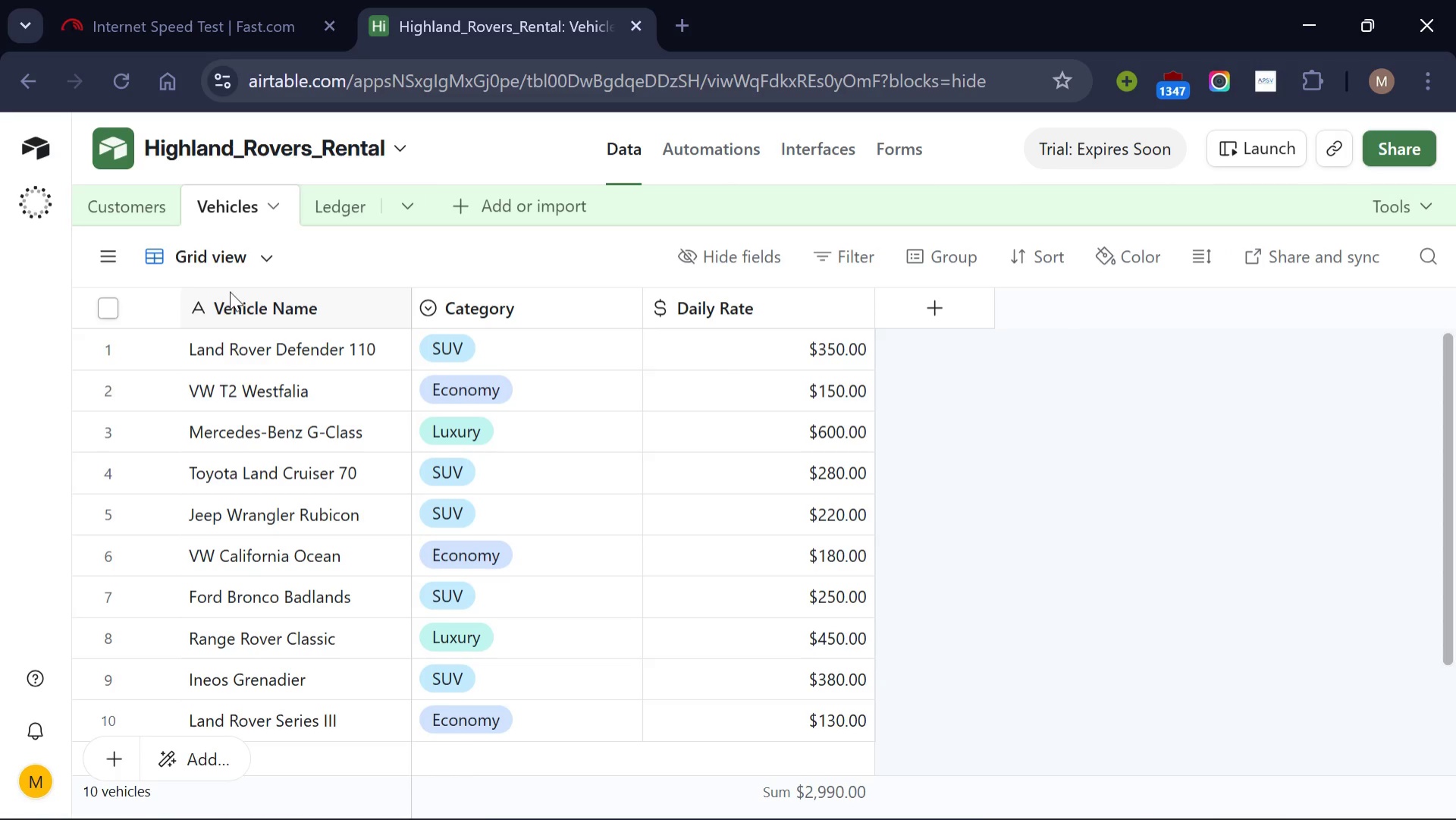 
left_click([126, 198])
 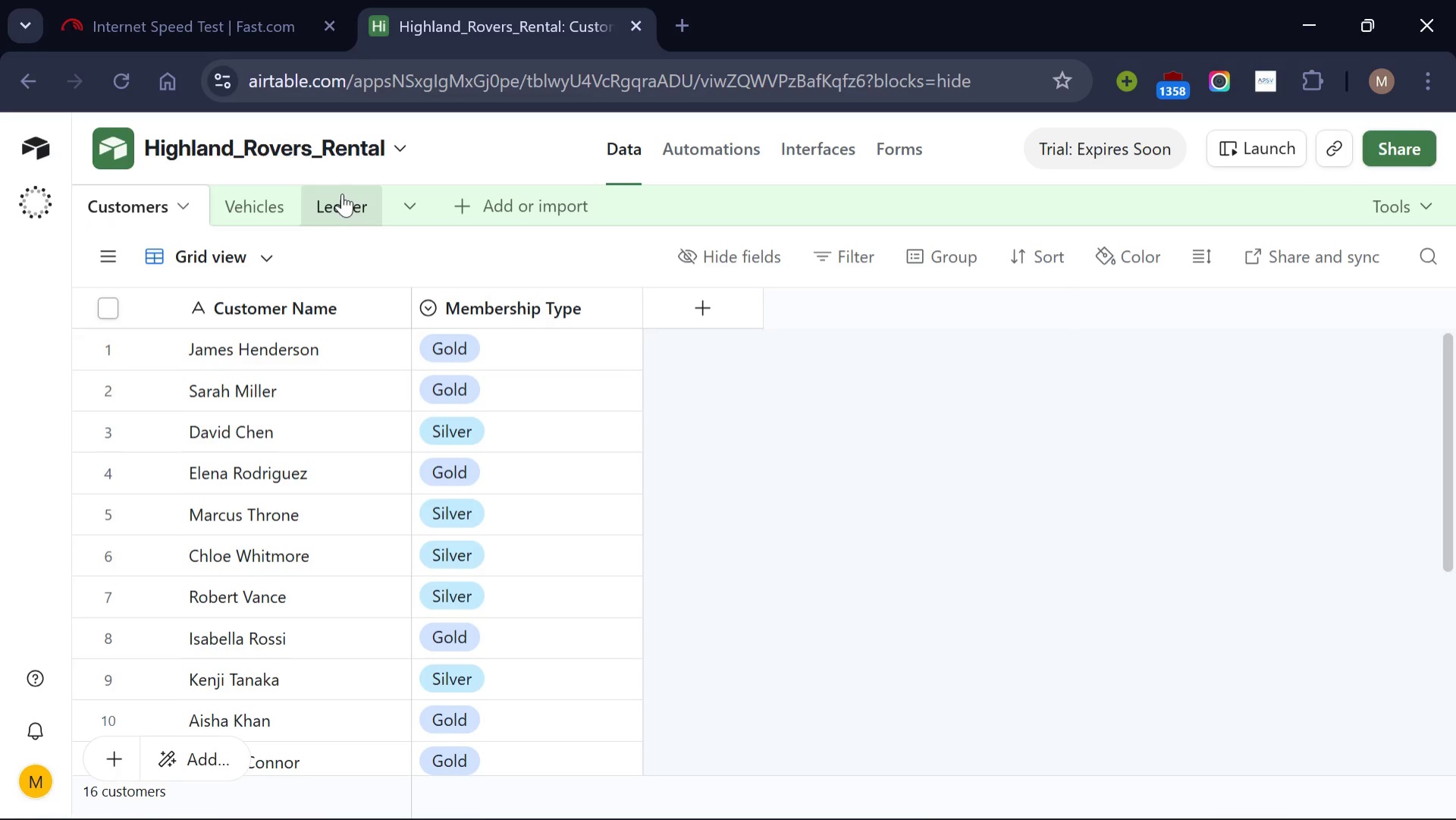 
left_click([342, 193])
 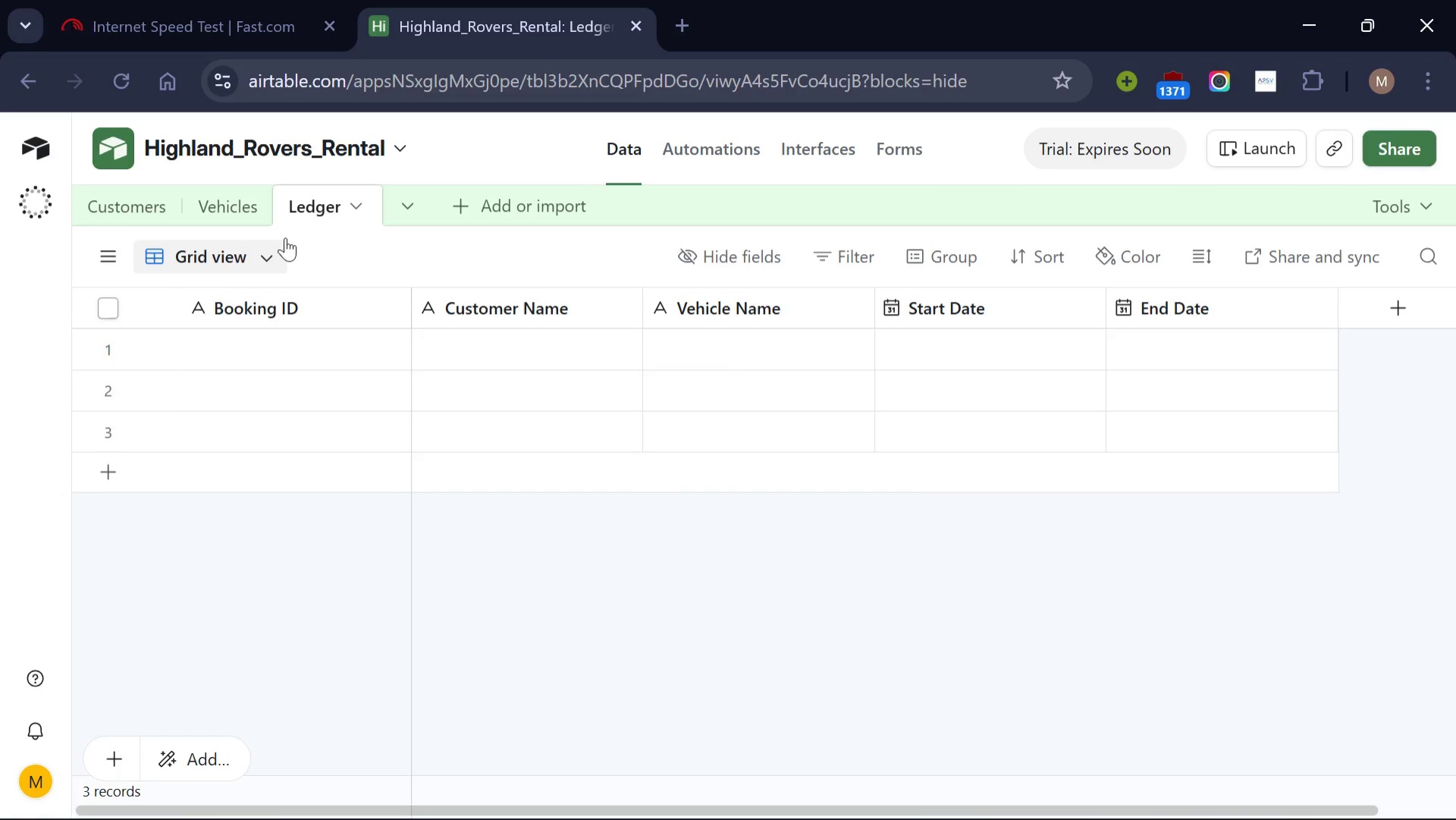 
wait(5.28)
 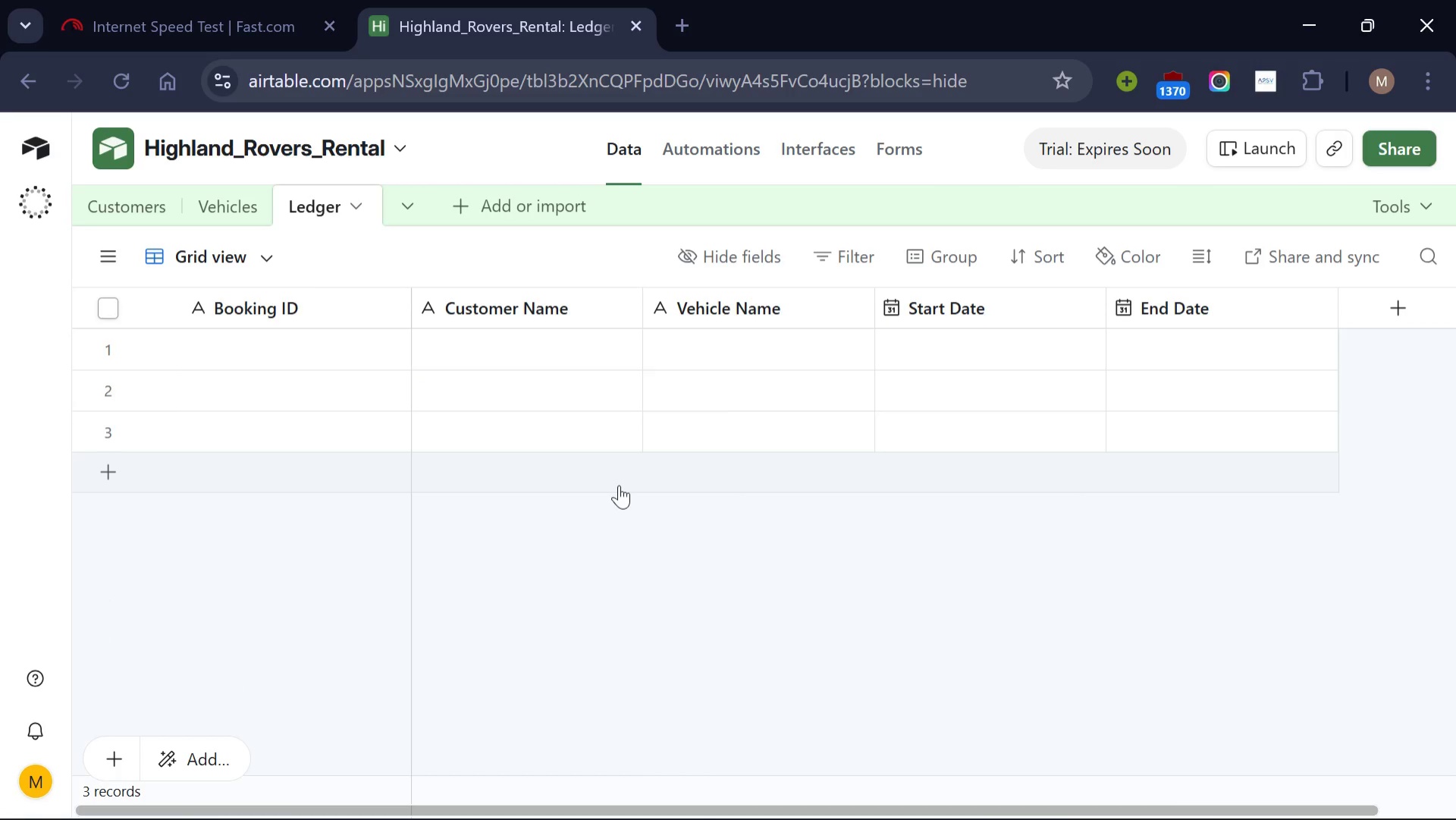 
left_click([356, 209])
 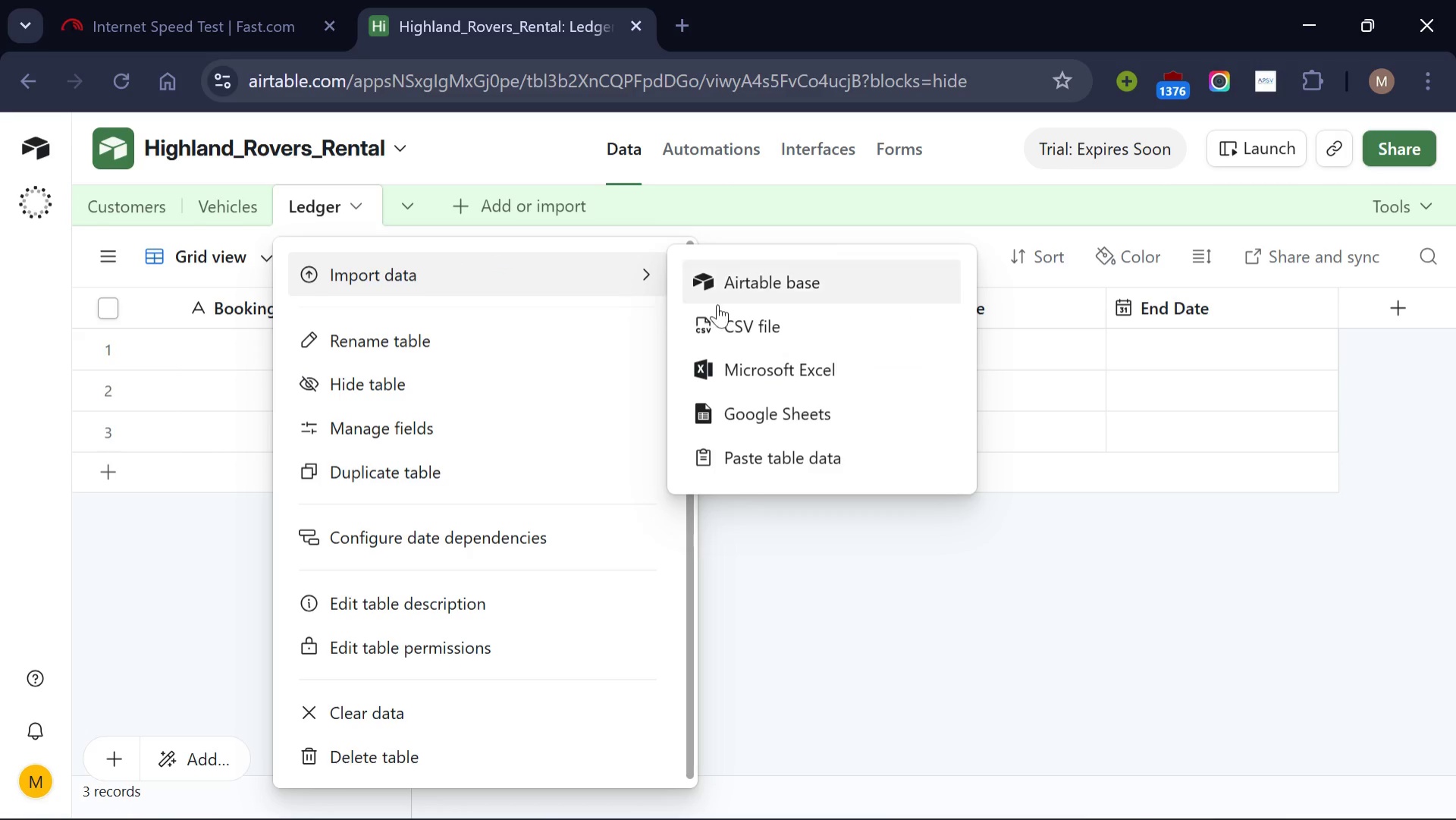 
left_click([772, 328])
 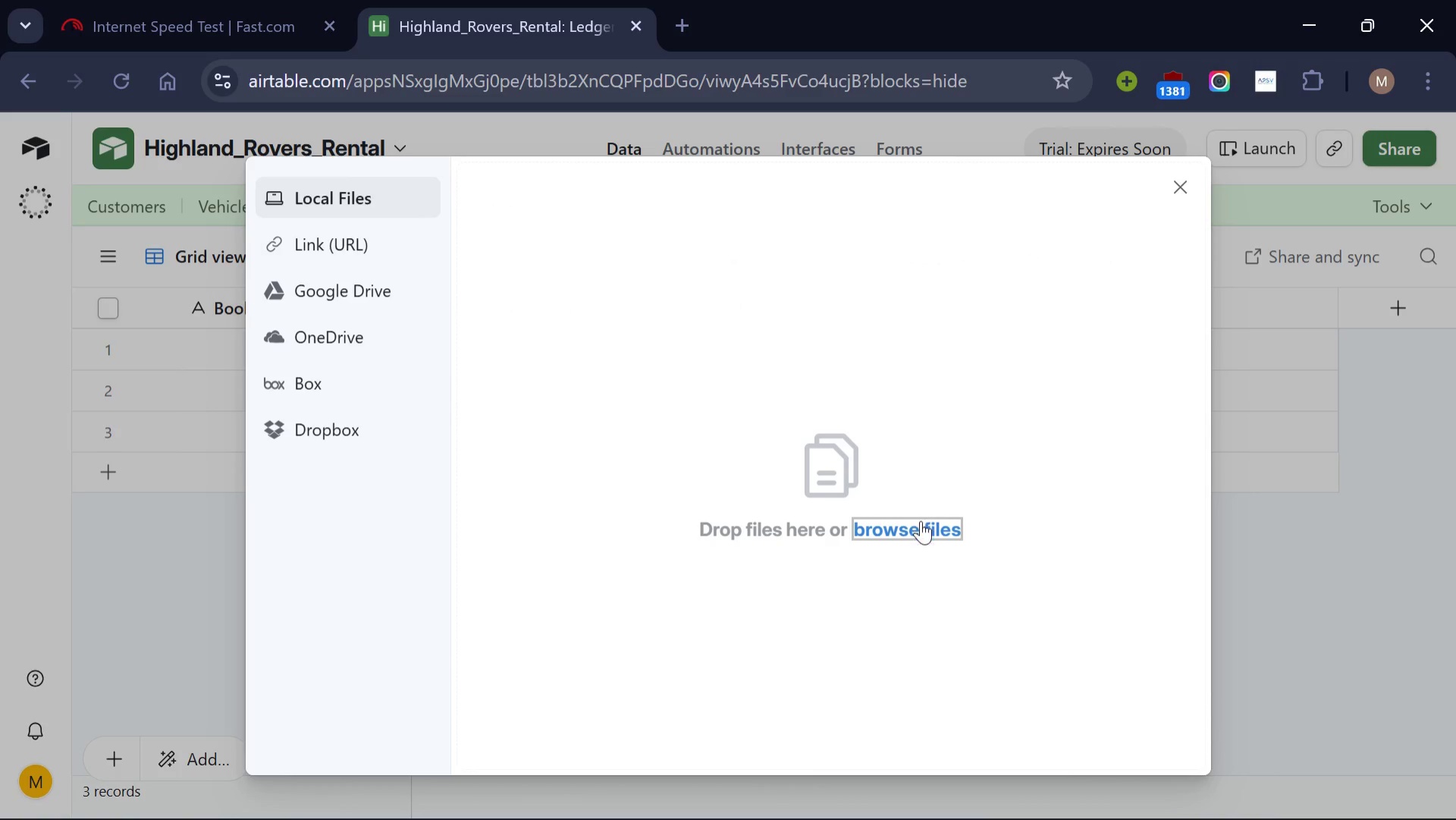 
left_click([924, 532])
 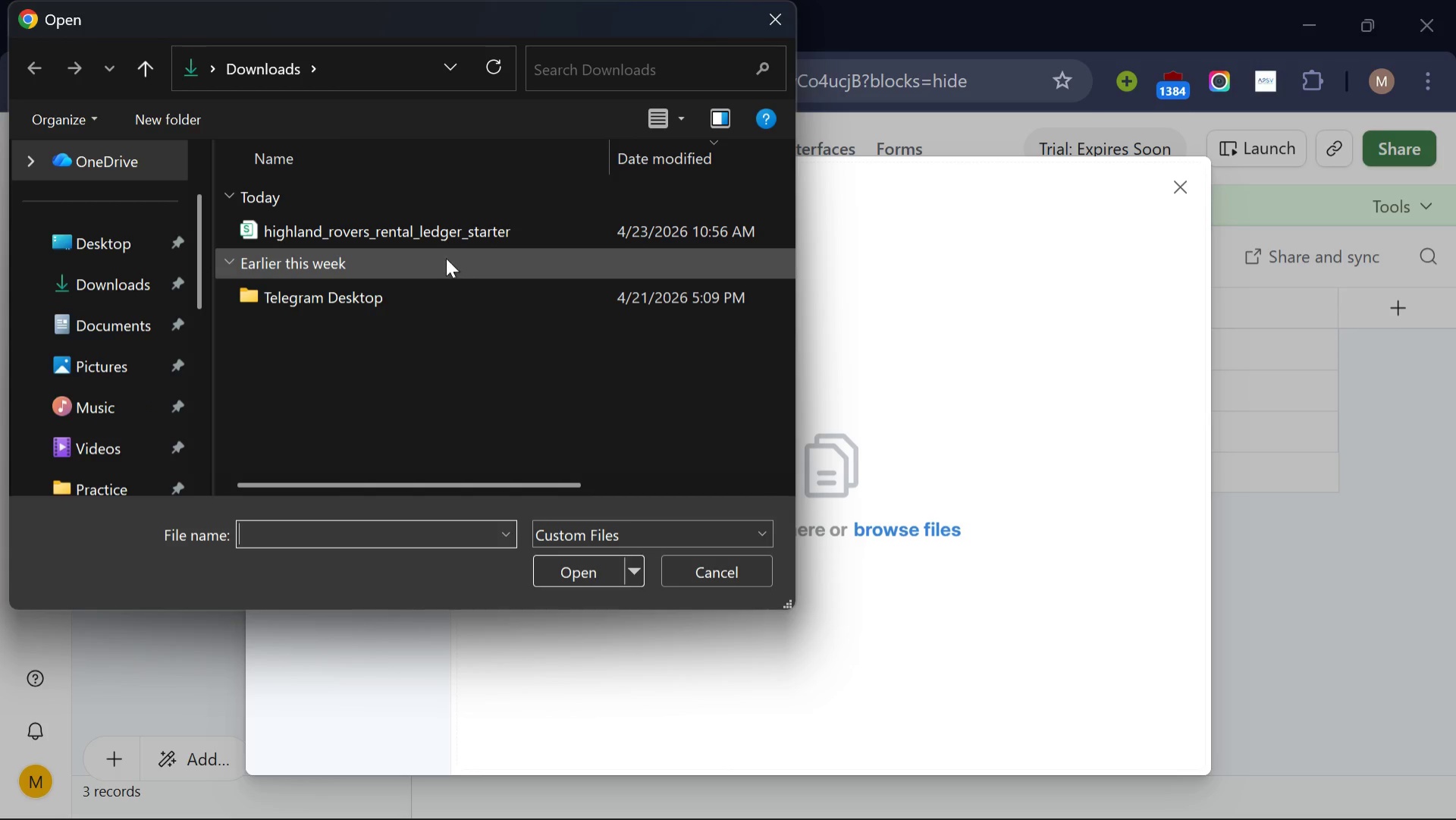 
left_click([454, 228])
 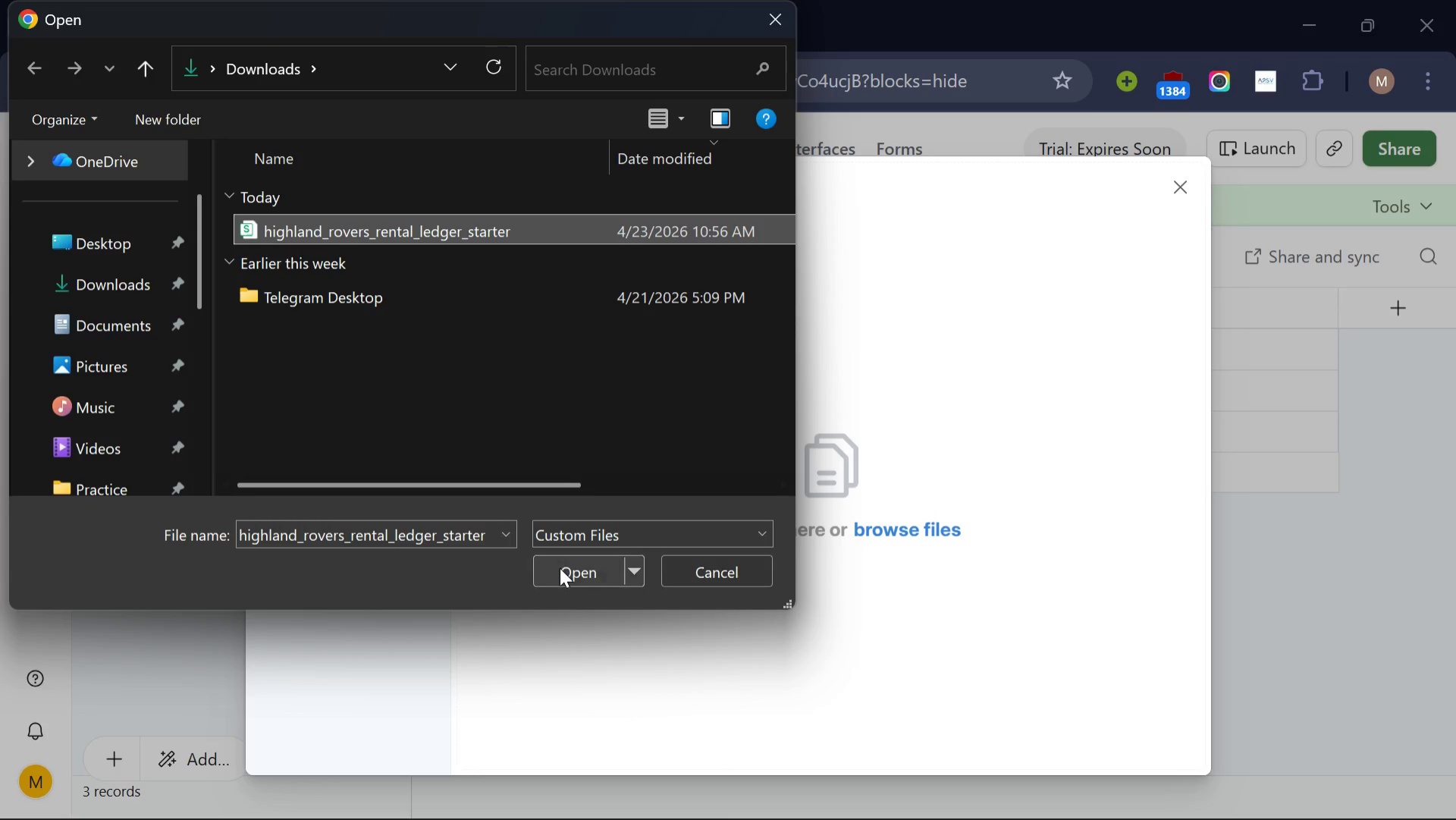 
left_click([560, 568])
 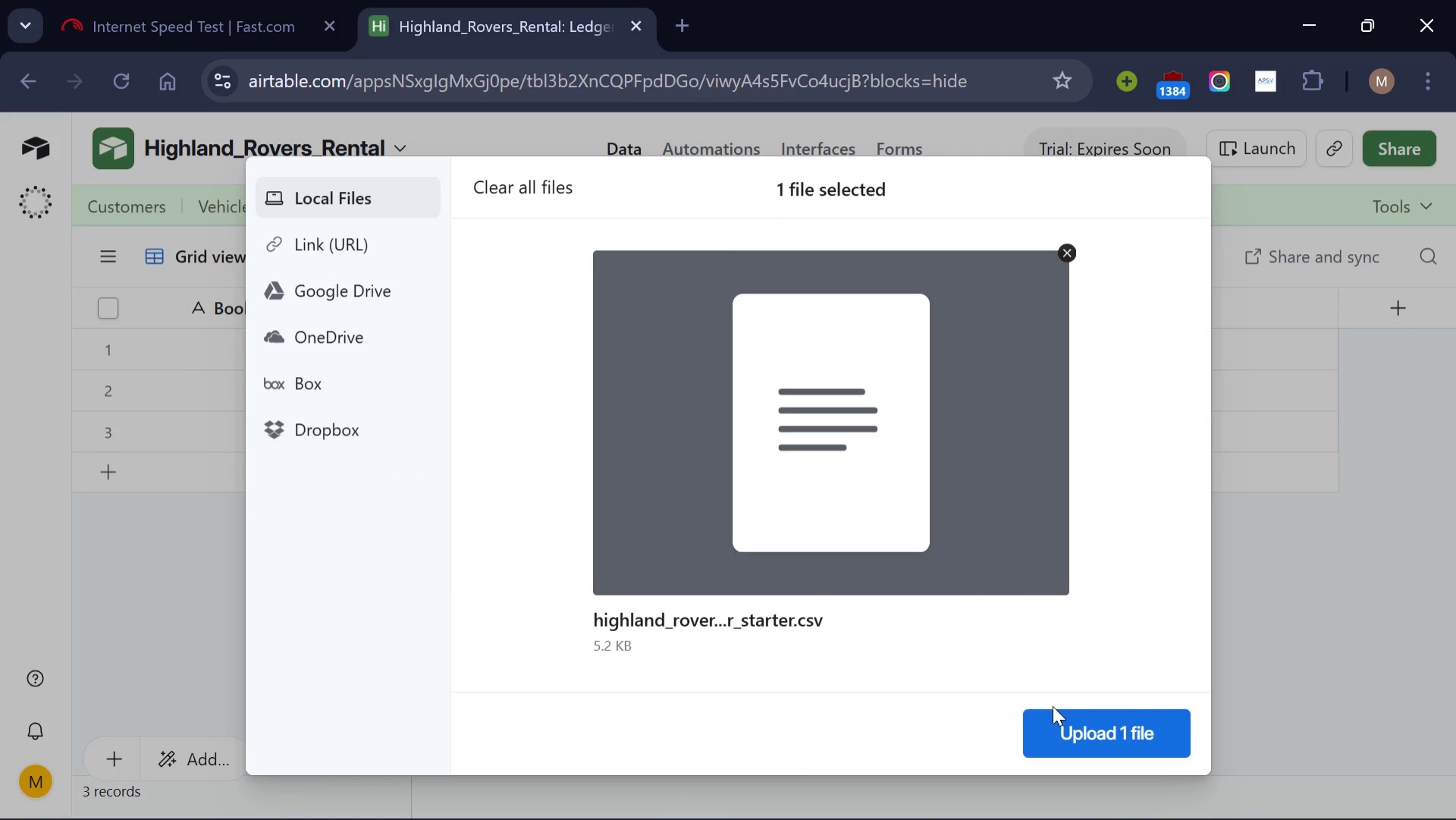 
left_click([1068, 721])
 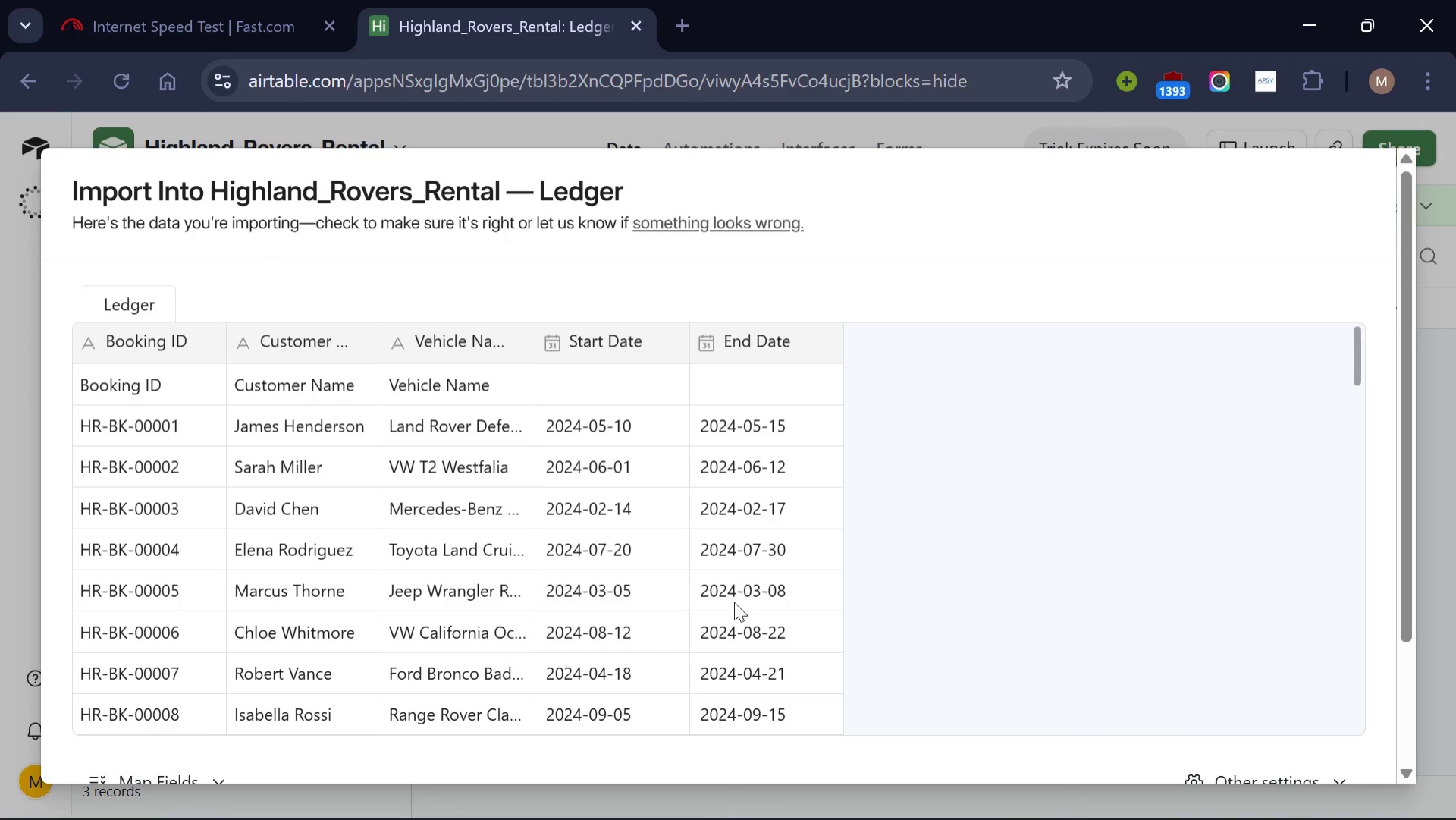 
wait(15.58)
 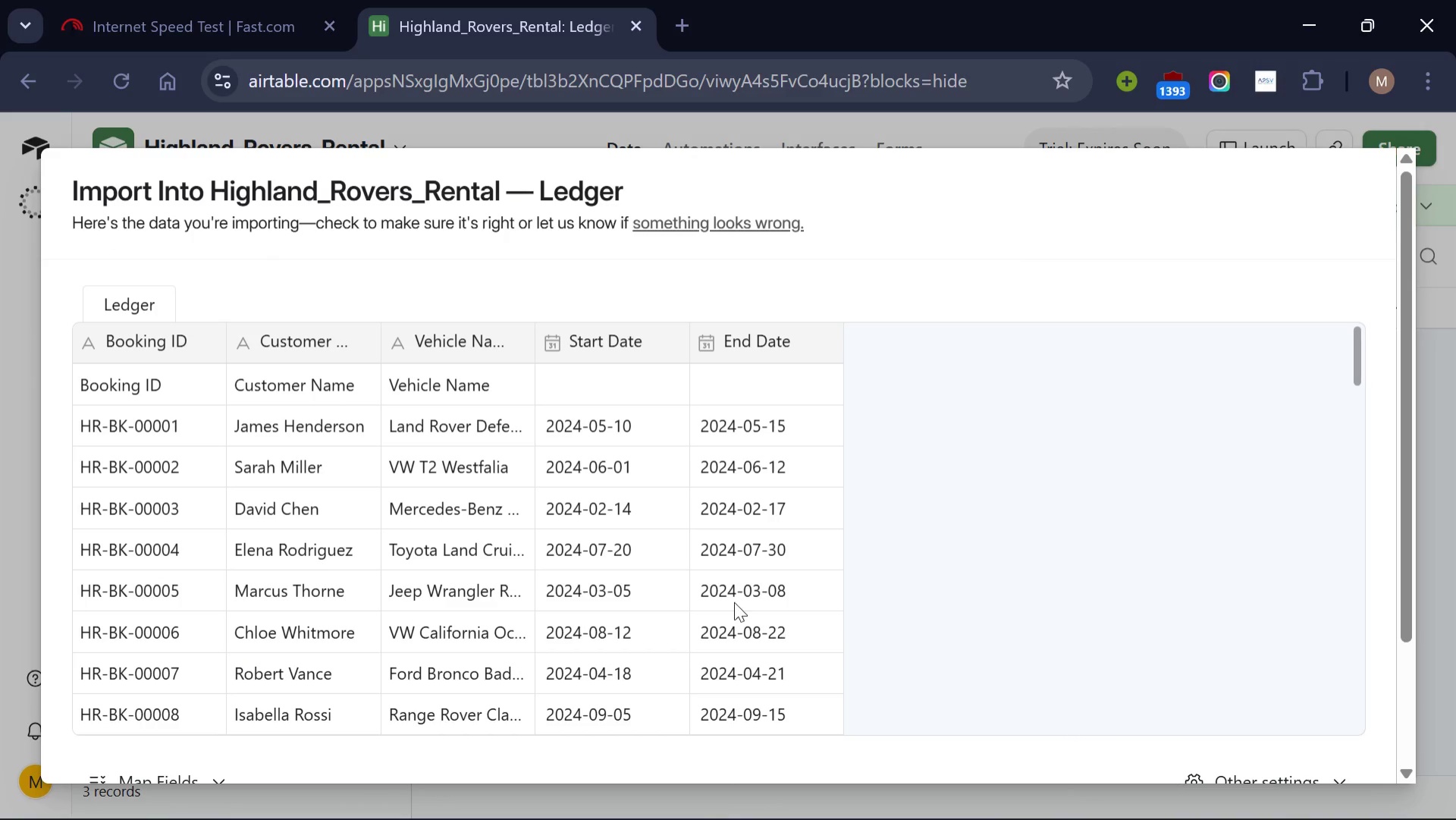 
scroll: coordinate [332, 558], scroll_direction: down, amount: 1.0
 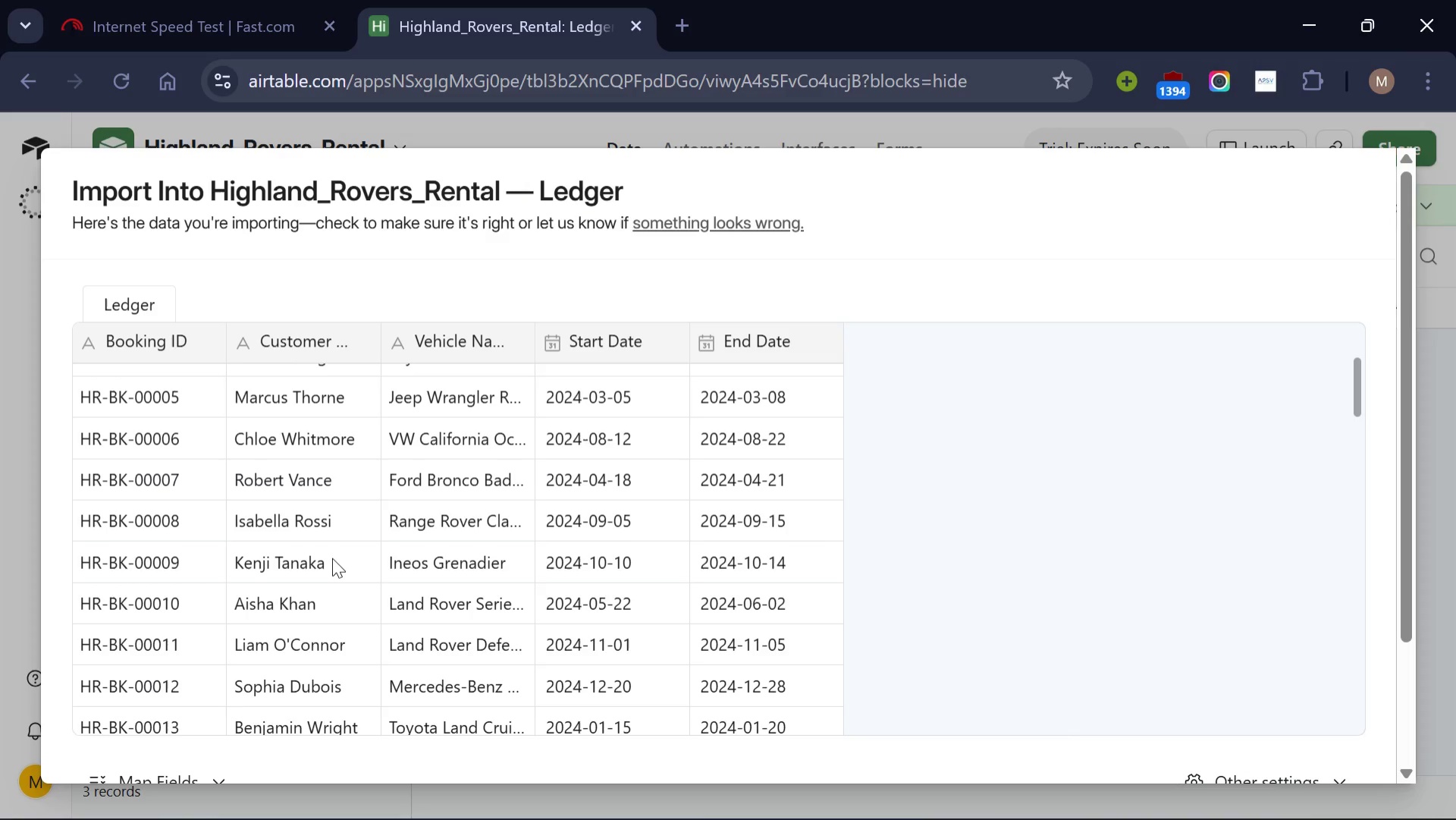 
scroll: coordinate [332, 558], scroll_direction: none, amount: 0.0
 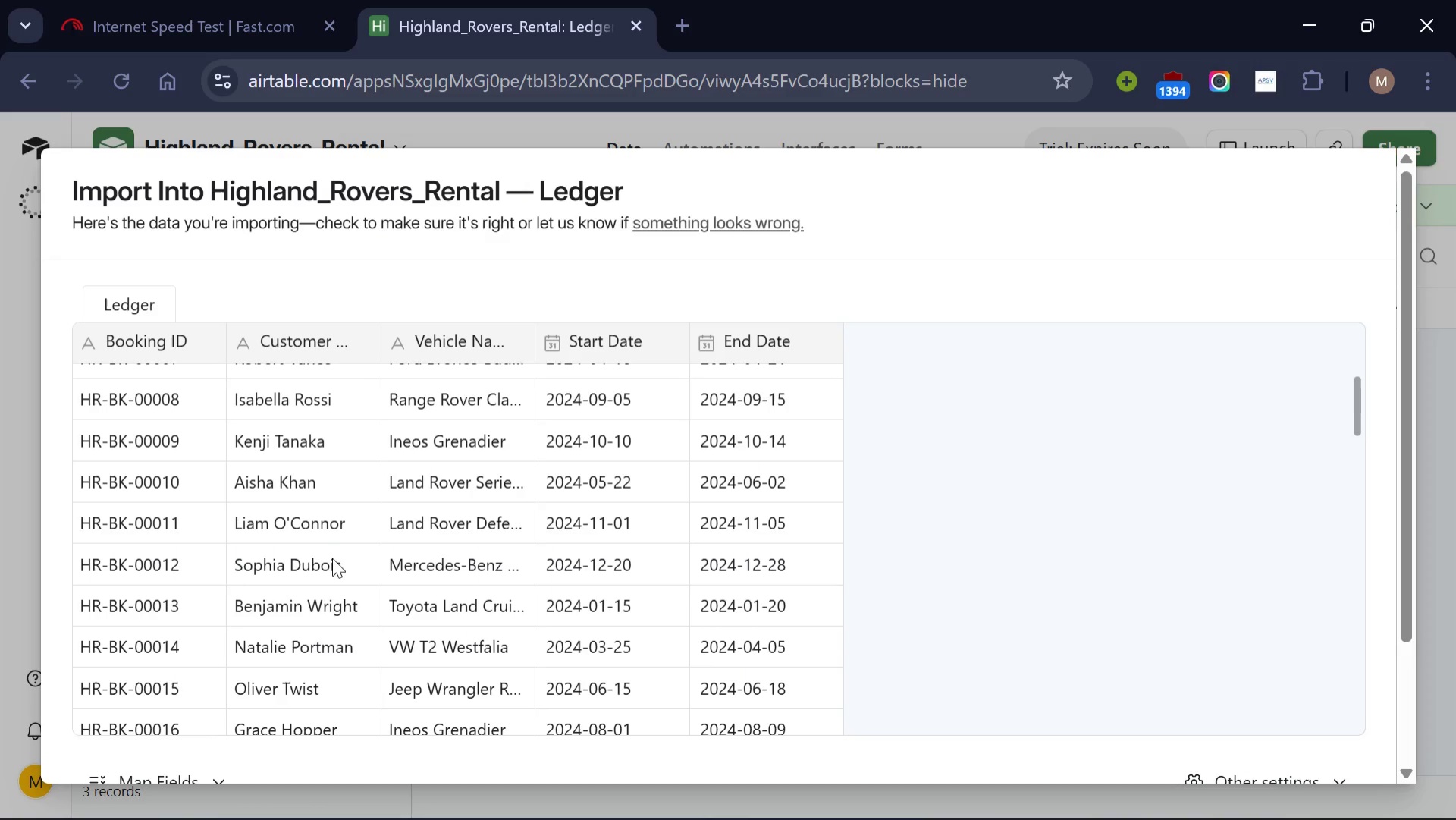 
scroll: coordinate [332, 555], scroll_direction: down, amount: 2.0
 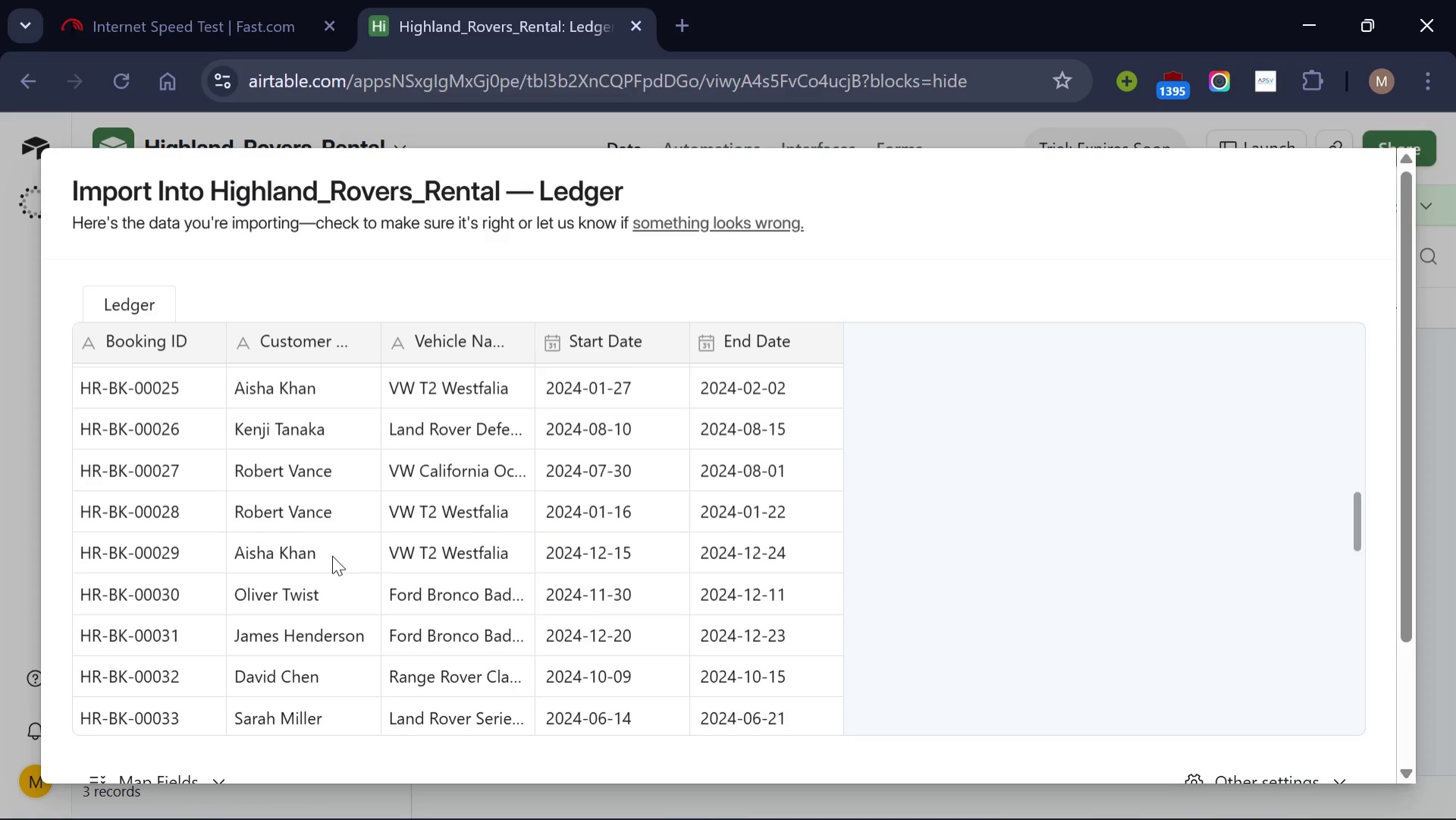 
scroll: coordinate [332, 555], scroll_direction: up, amount: 11.0
 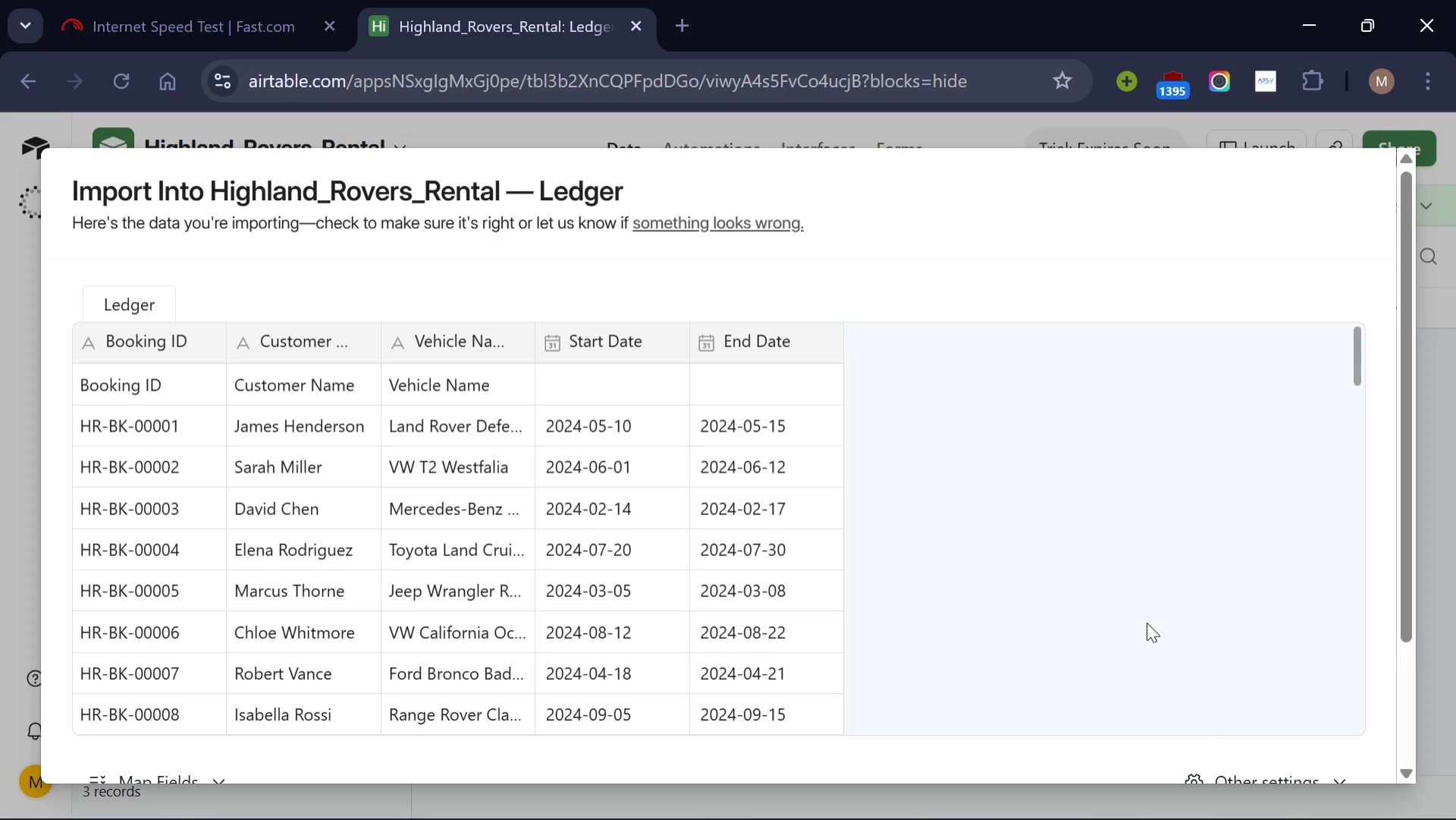 
scroll: coordinate [1299, 737], scroll_direction: none, amount: 0.0
 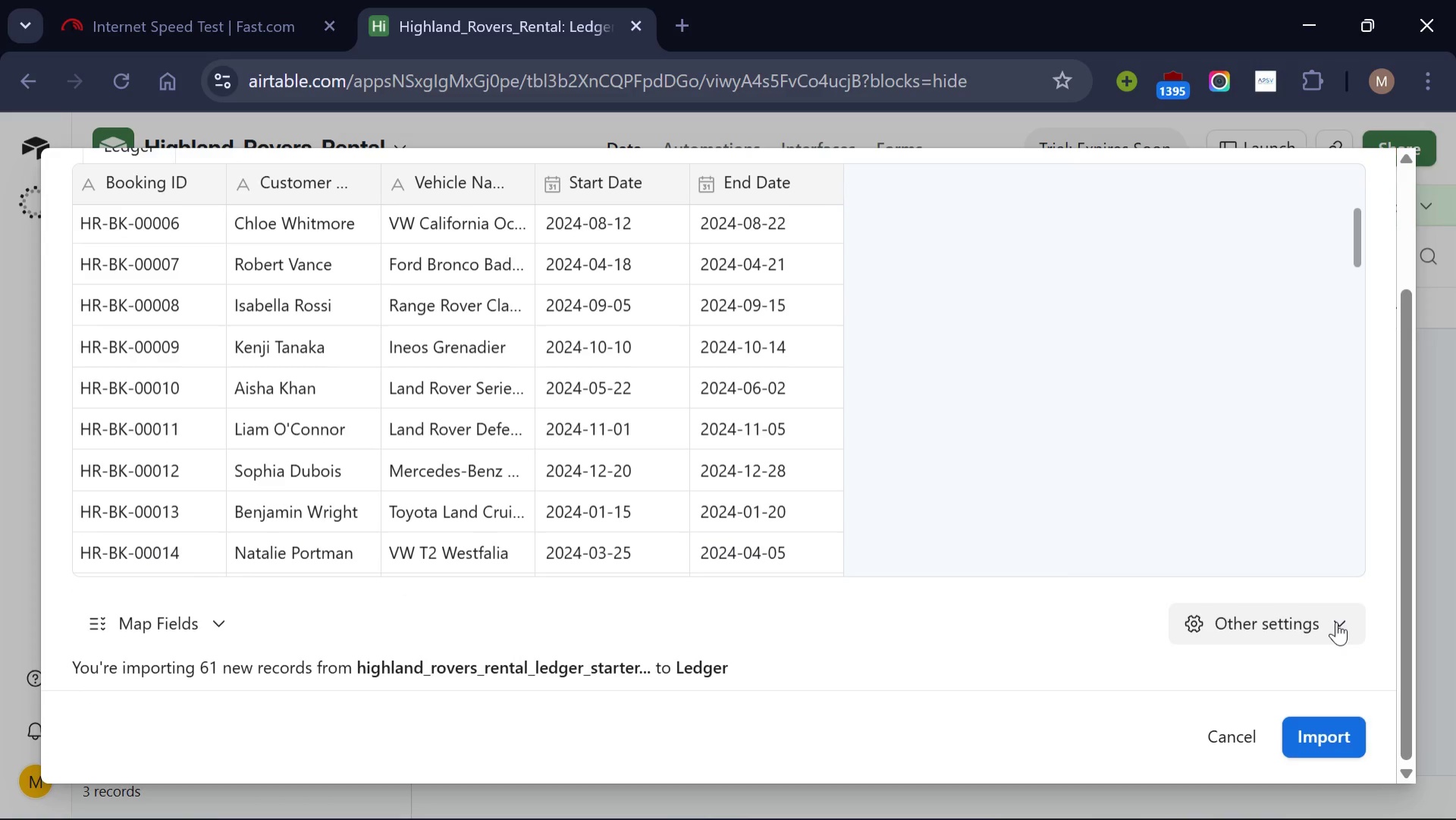 
left_click([1336, 621])
 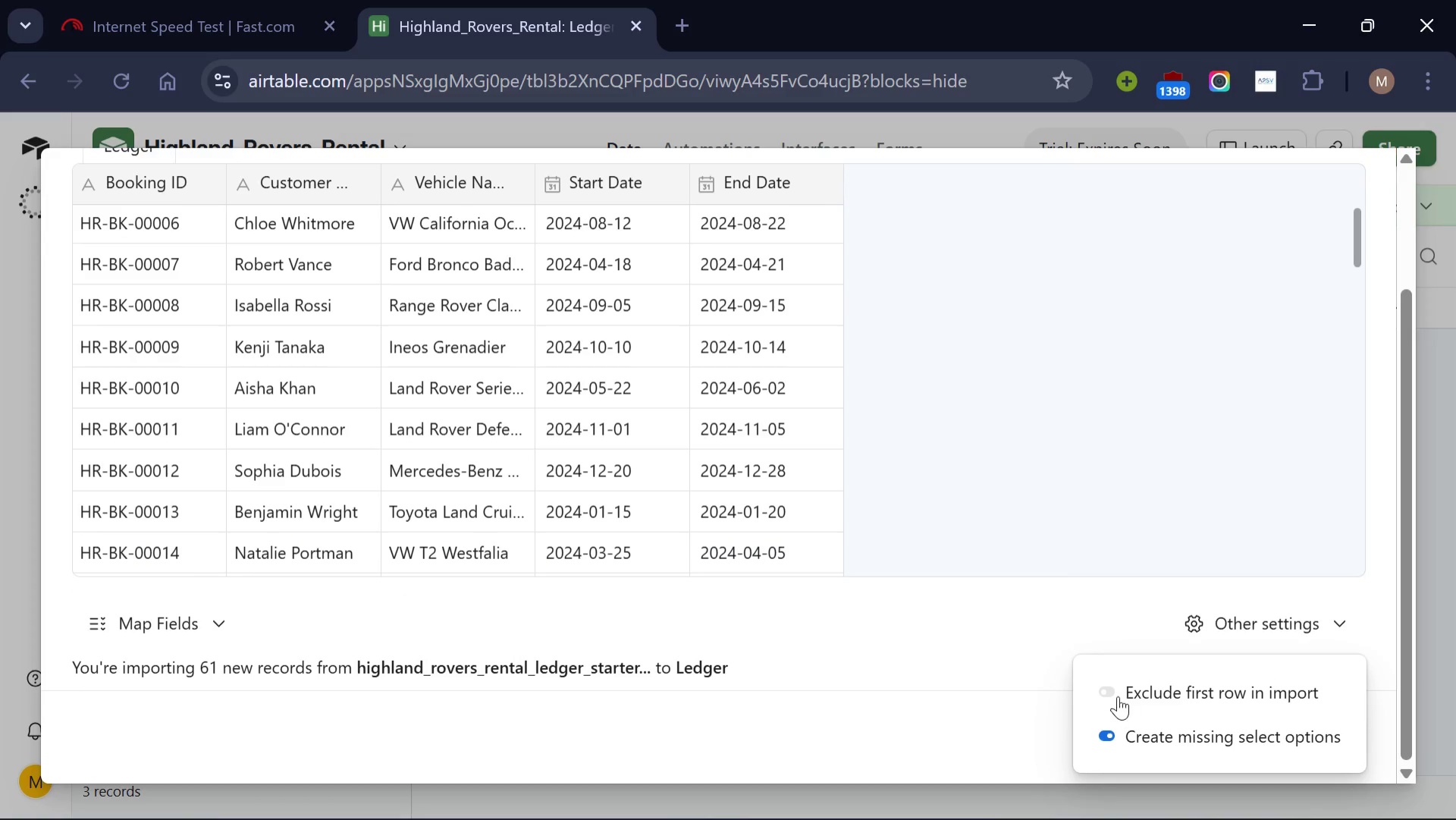 
left_click([1112, 693])
 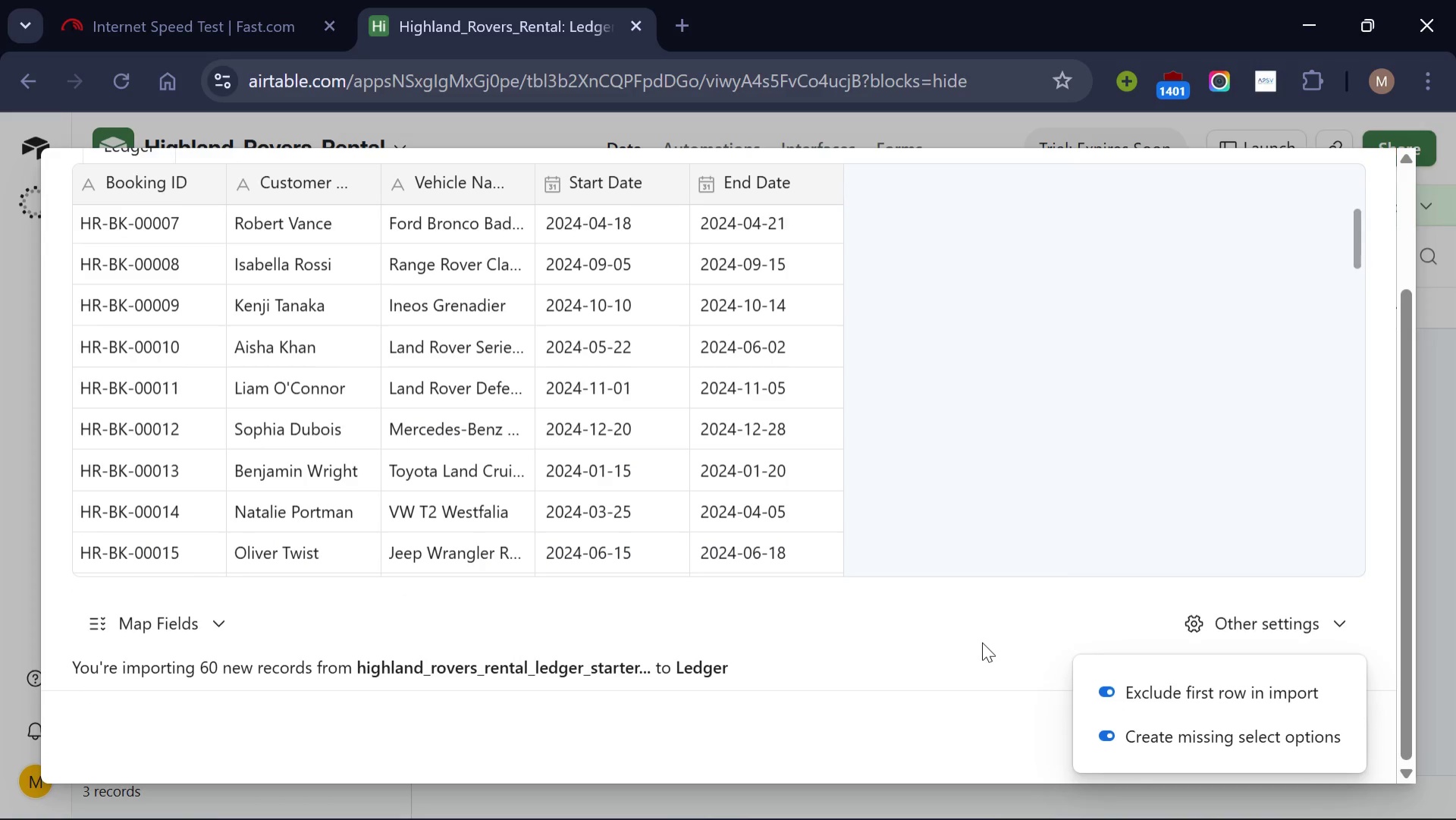 
left_click([982, 642])
 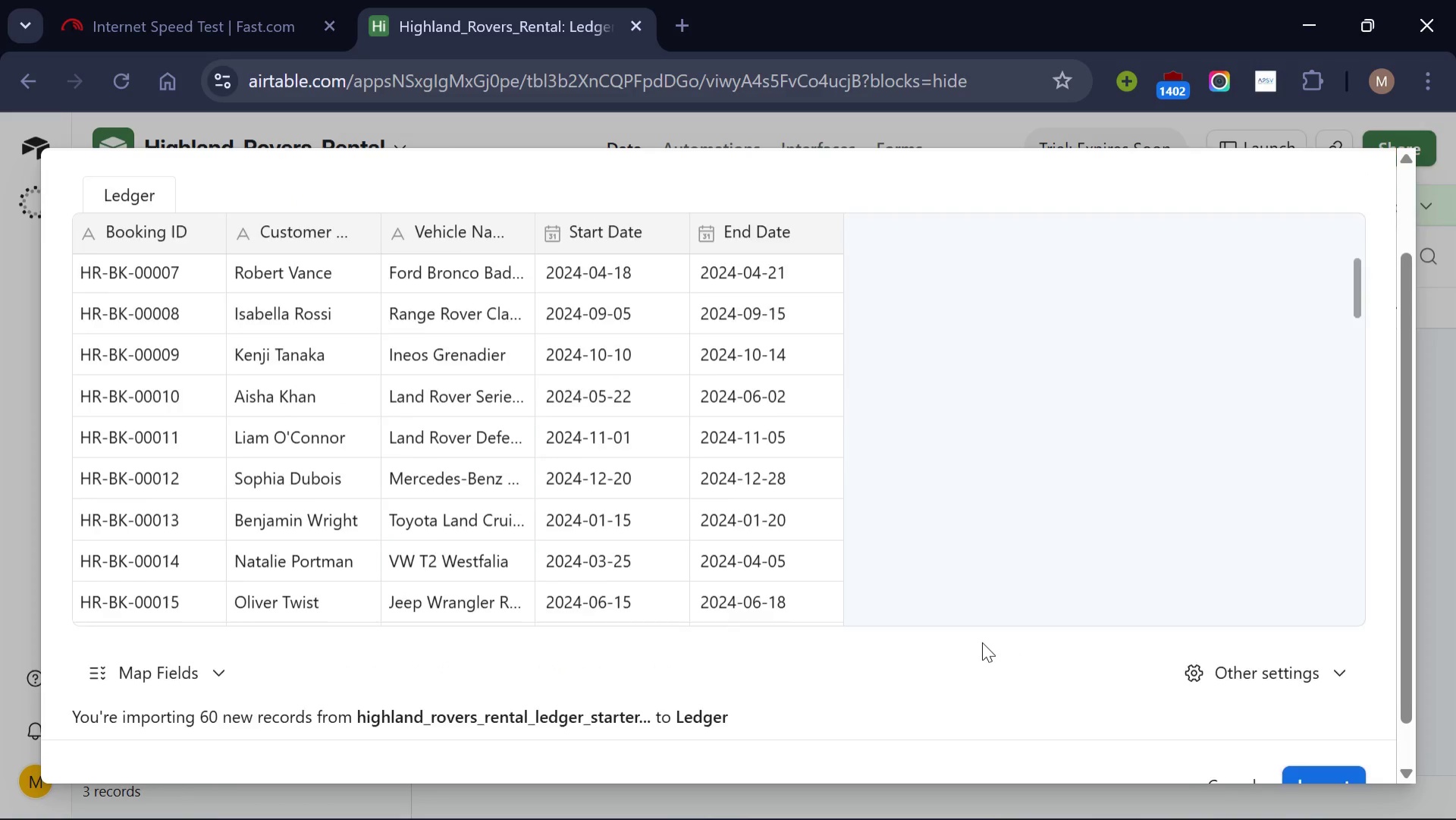 
scroll: coordinate [982, 642], scroll_direction: up, amount: 3.0
 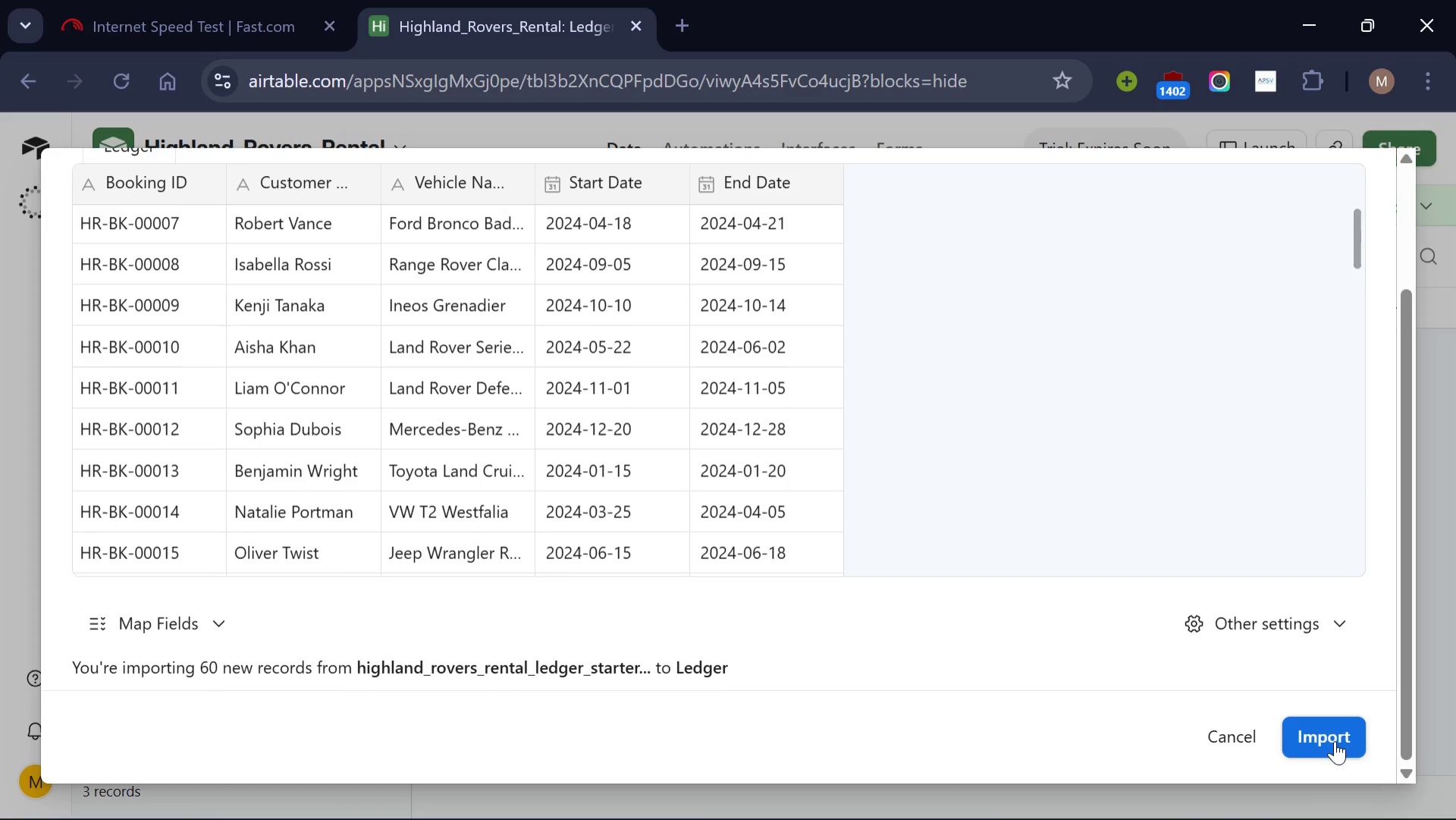 
left_click([1335, 740])
 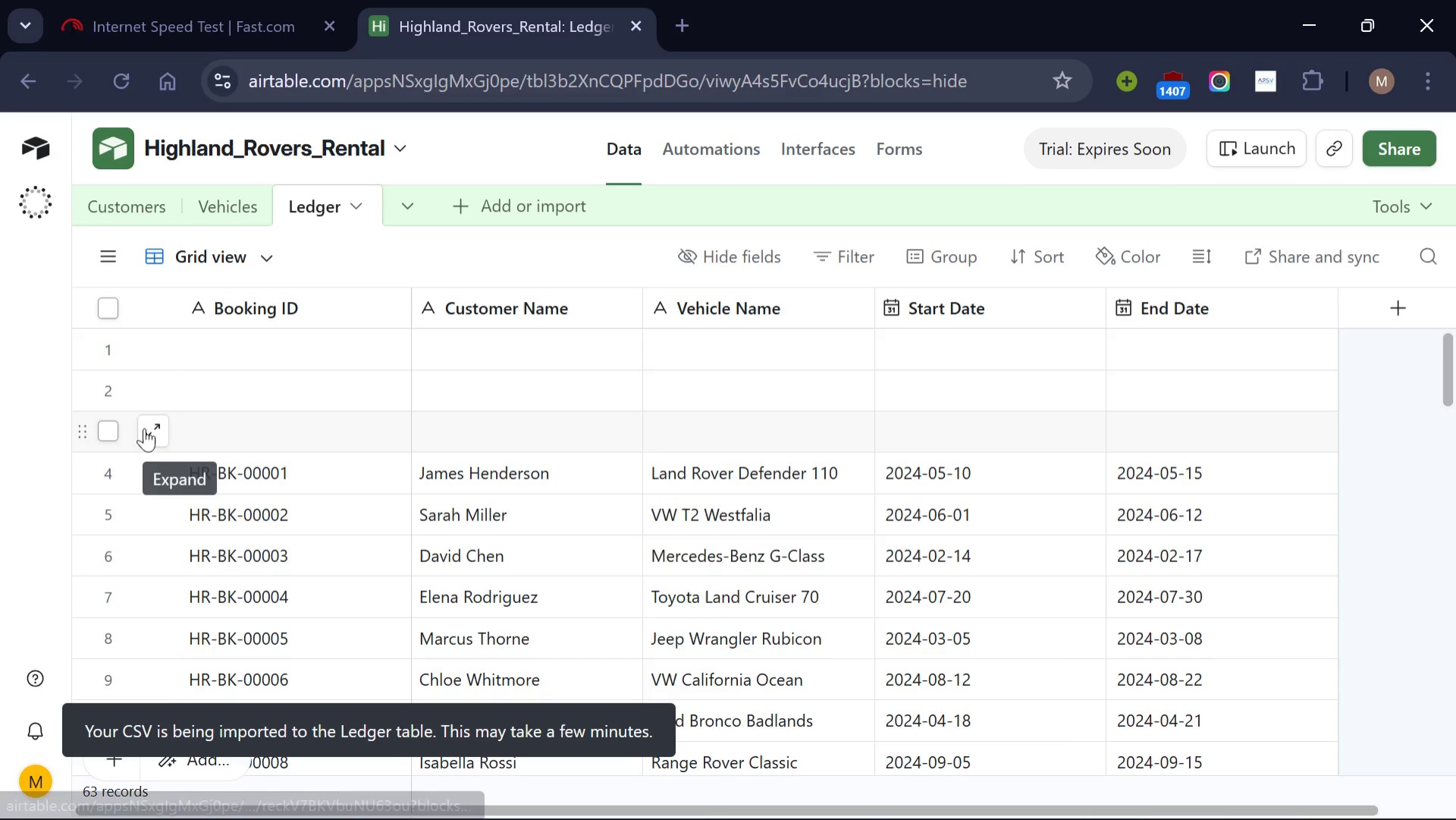 
left_click([107, 435])
 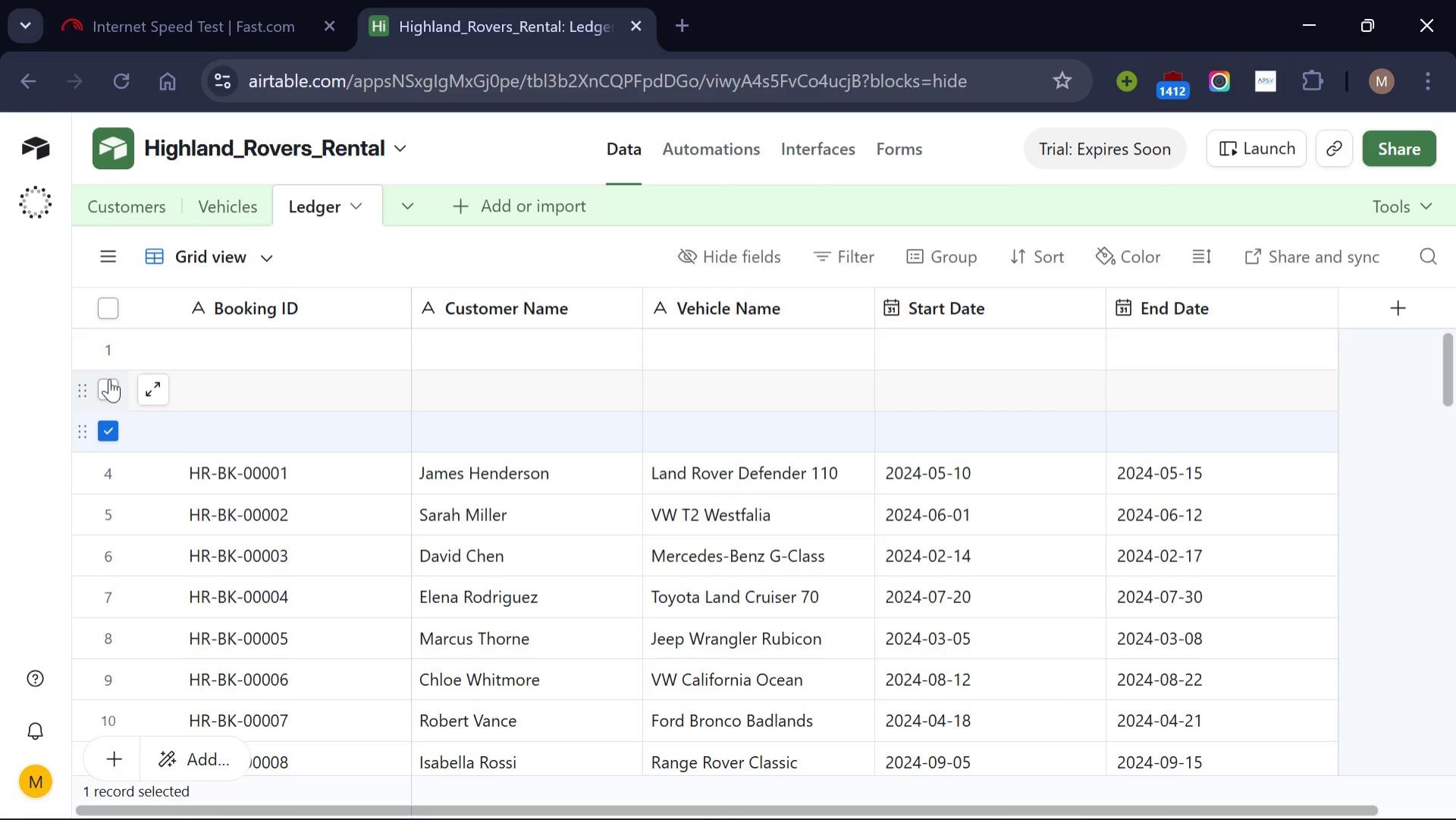 
left_click([109, 379])
 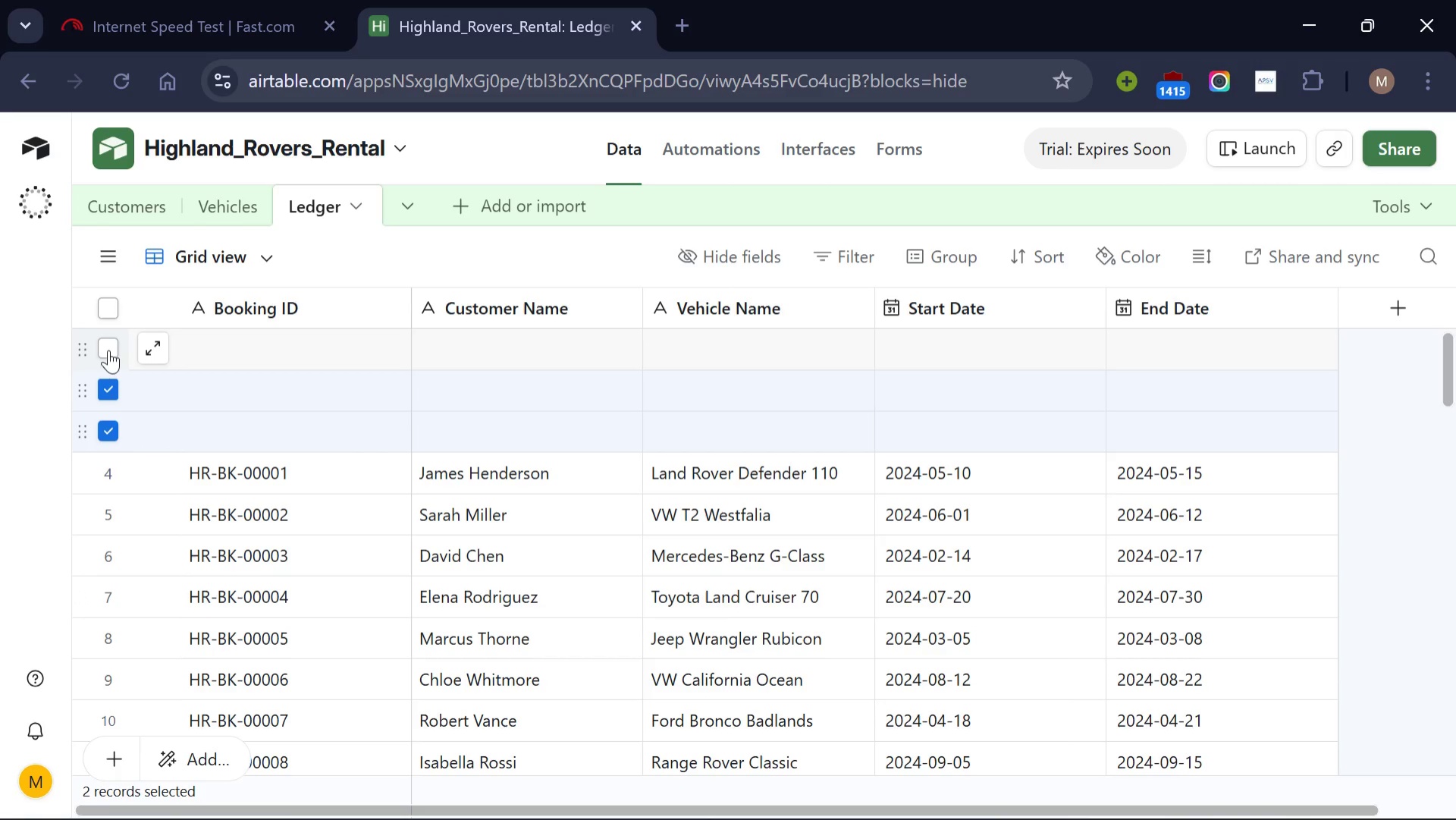 
left_click([108, 350])
 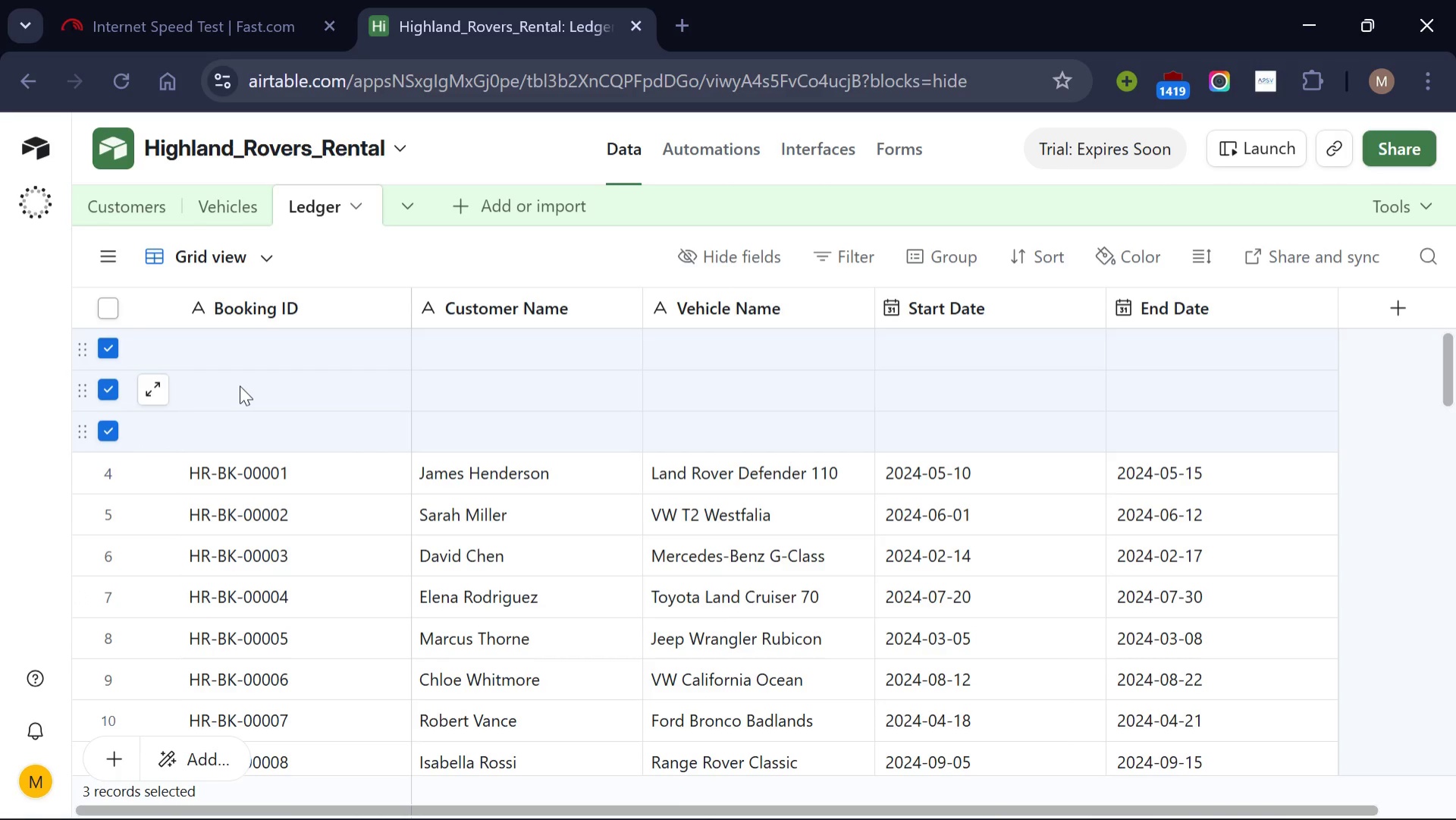 
right_click([240, 385])
 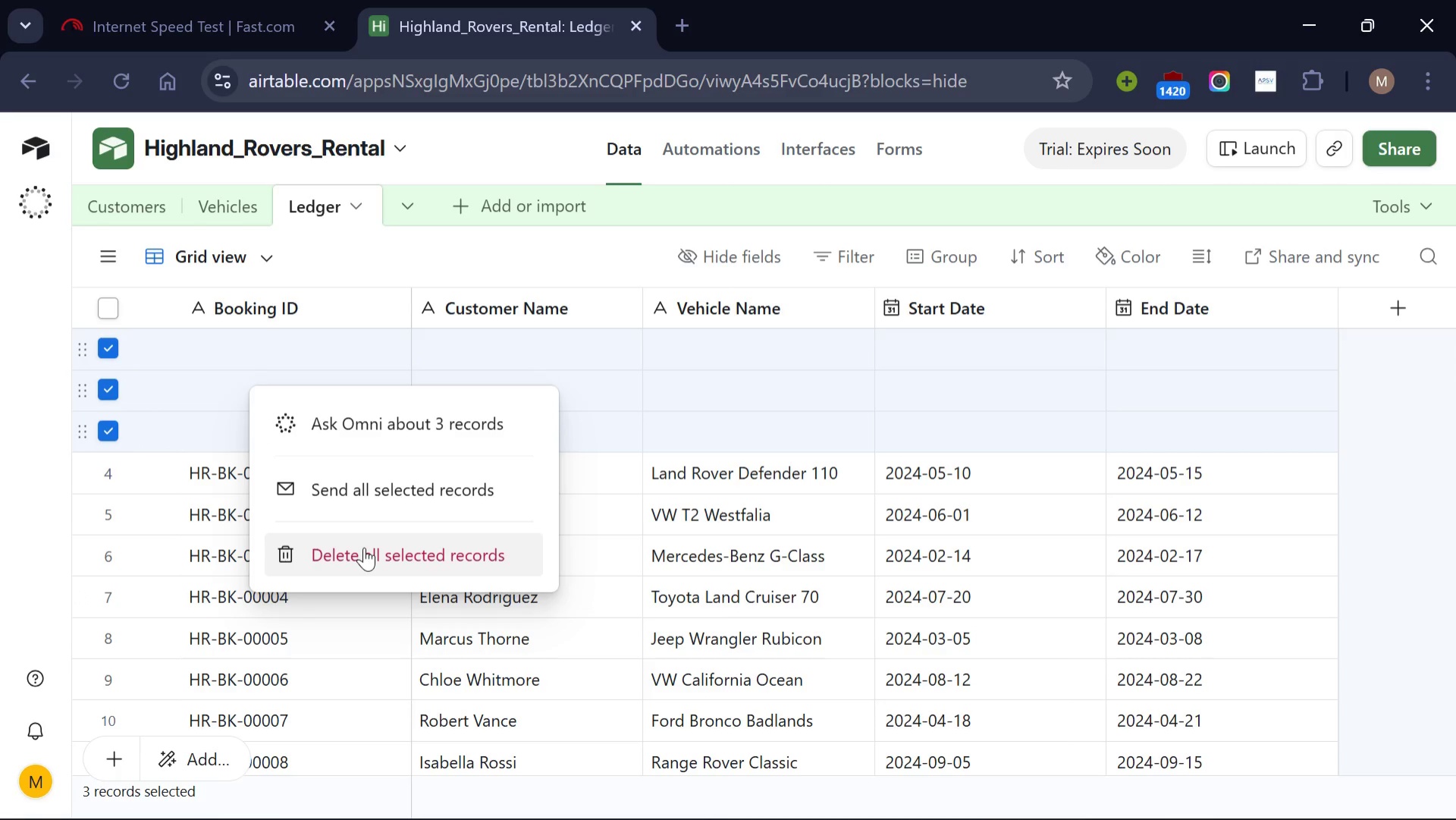 
left_click([364, 547])
 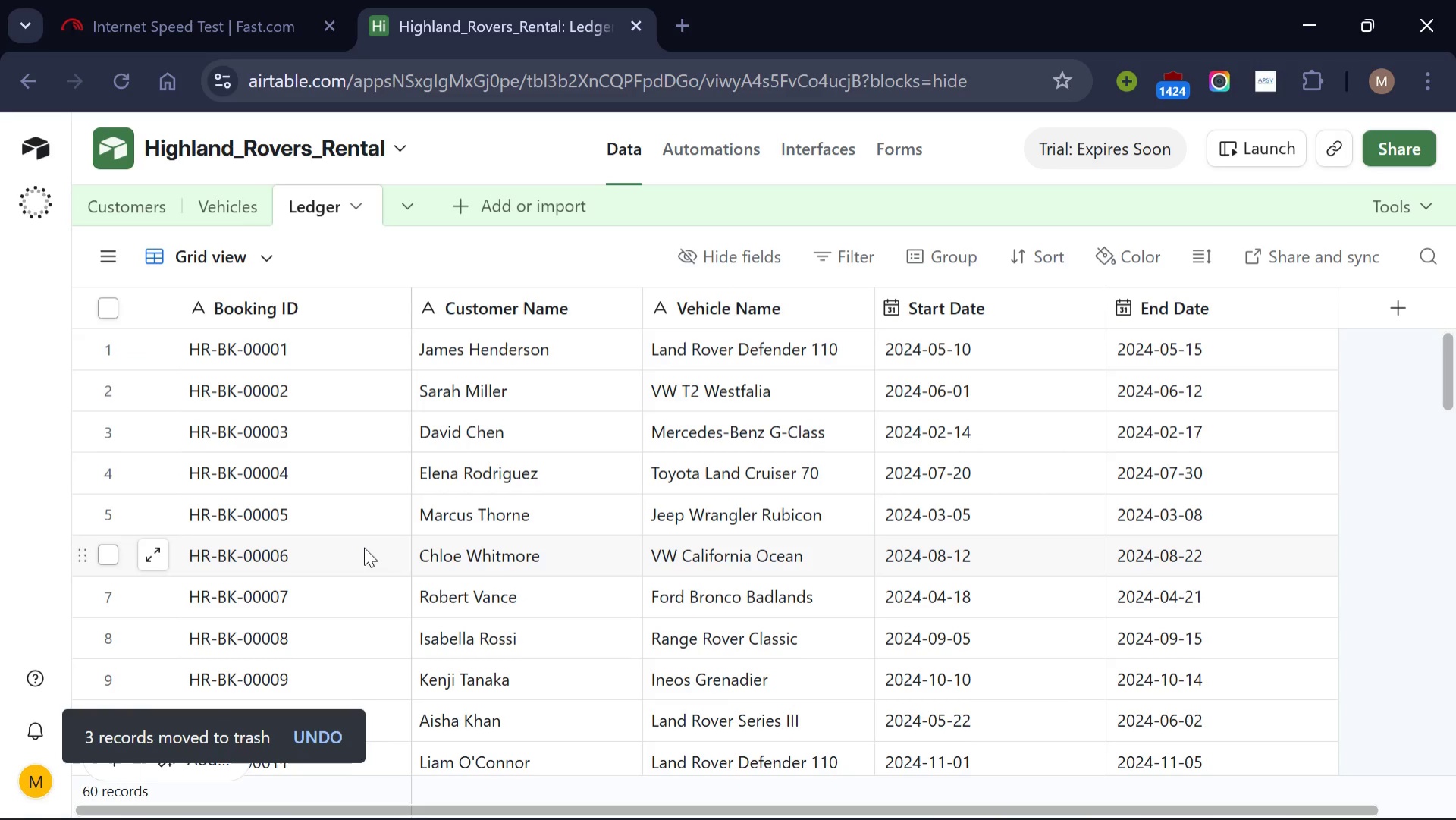 
scroll: coordinate [637, 546], scroll_direction: up, amount: 6.0
 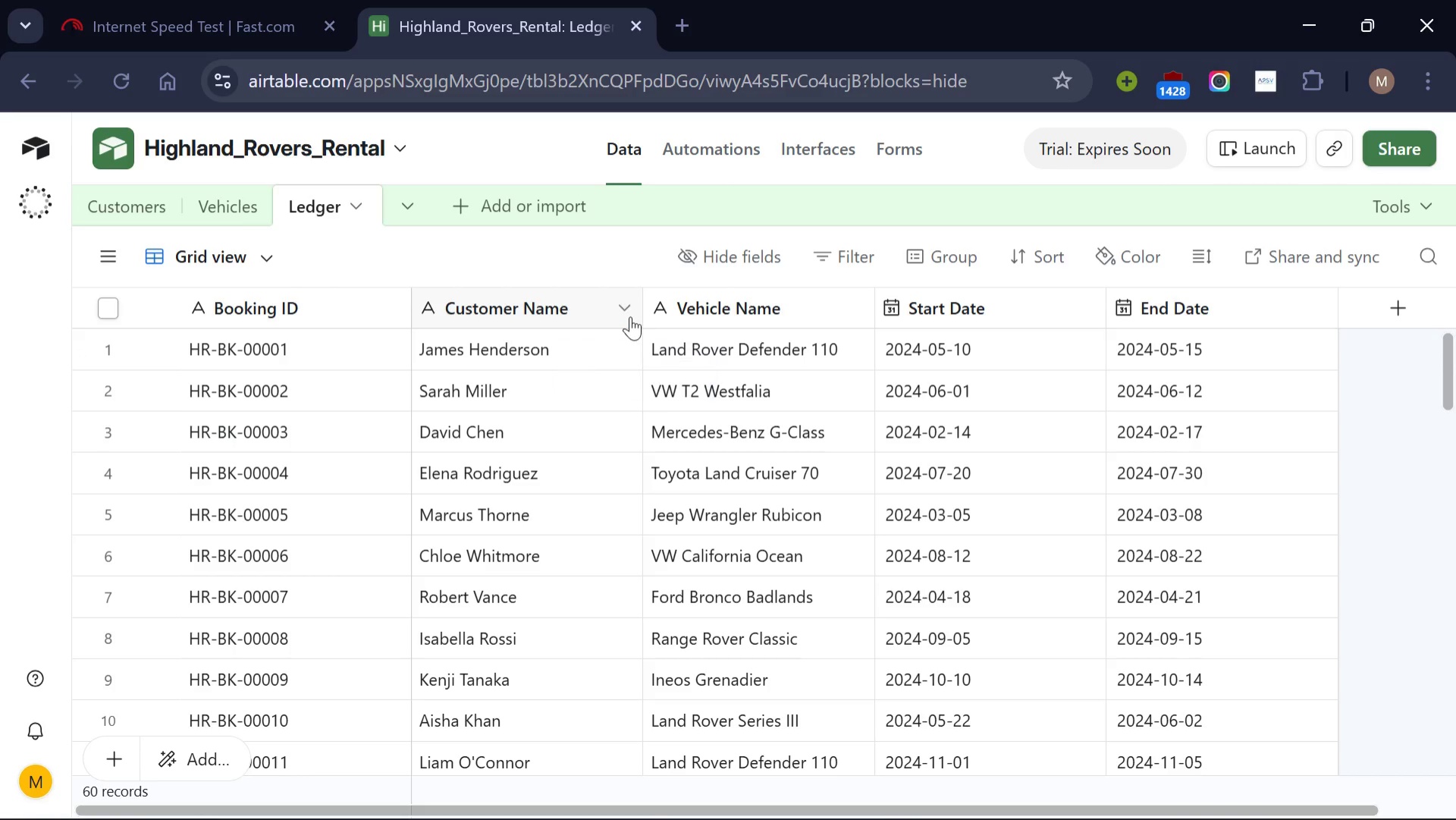 
left_click([624, 310])
 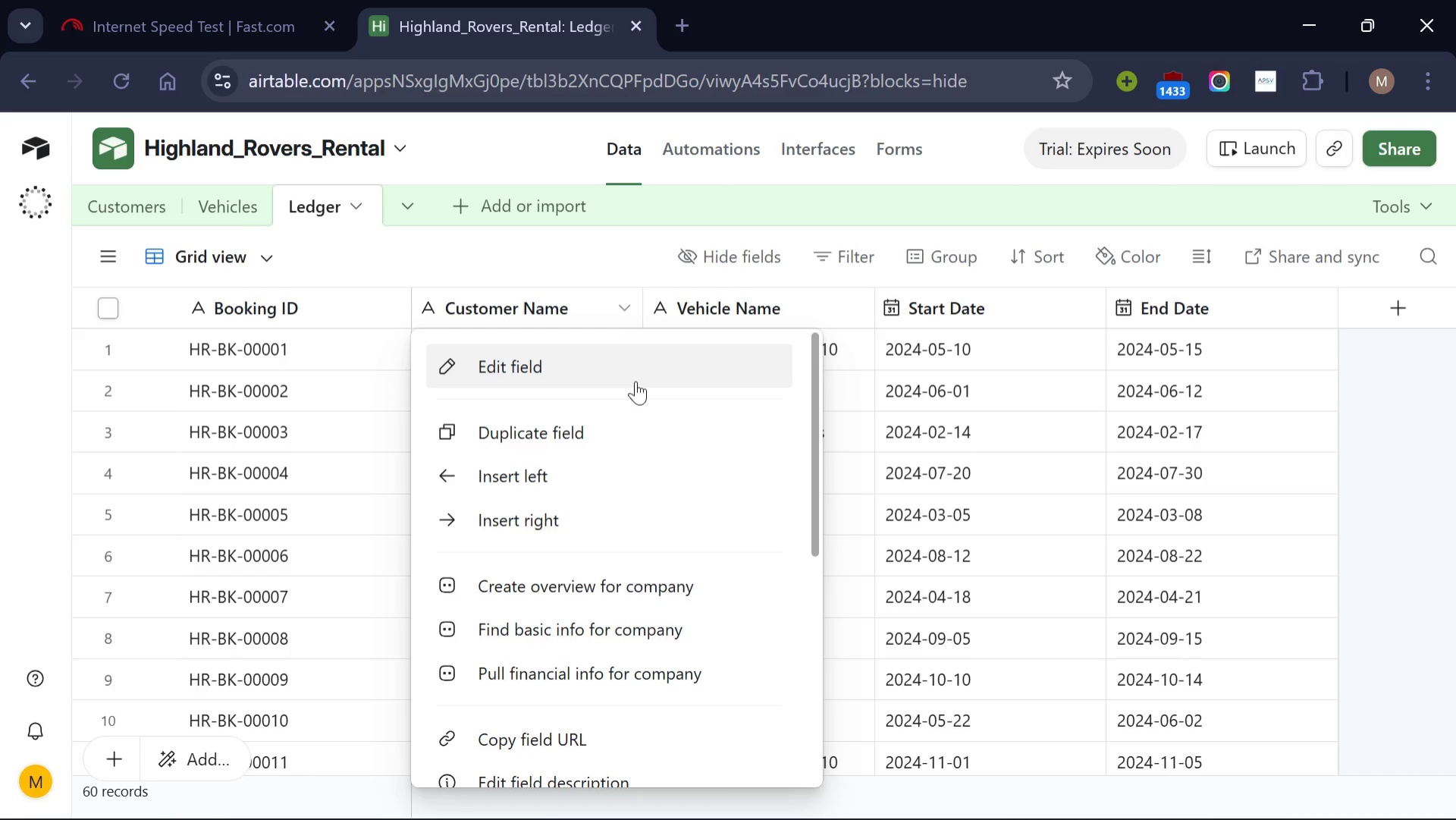 
left_click([635, 381])
 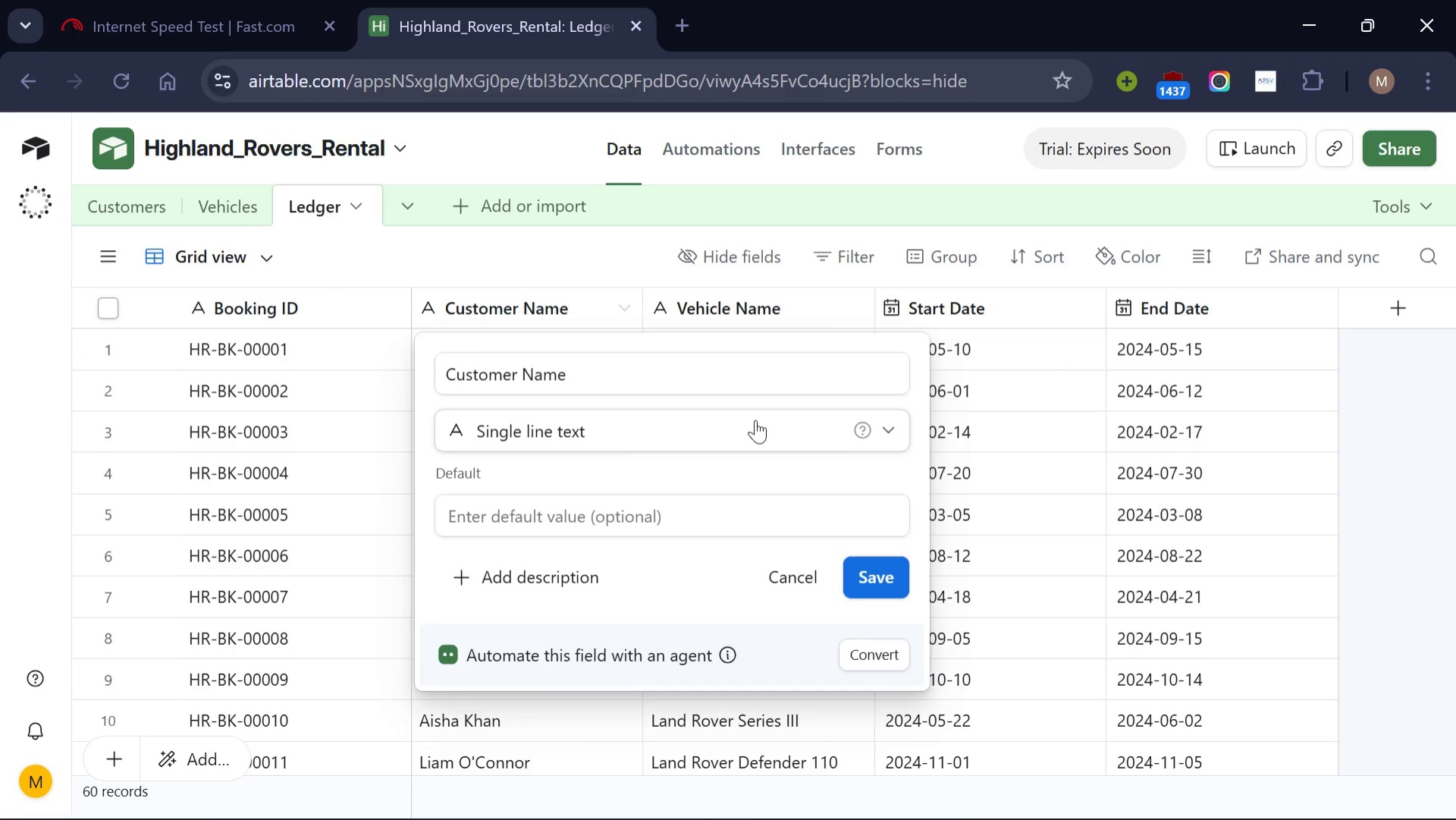 
left_click([757, 423])
 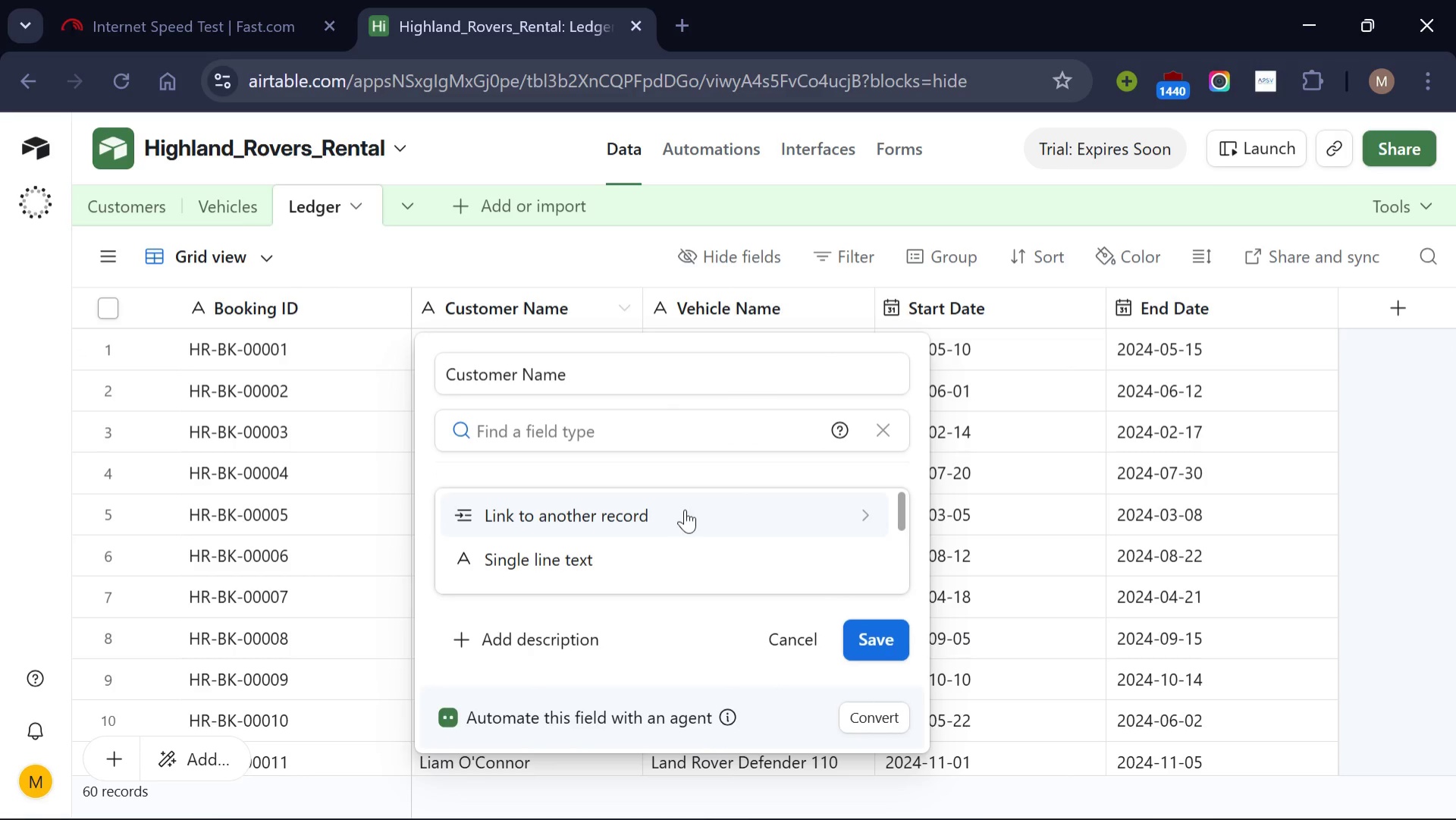 
left_click([685, 509])
 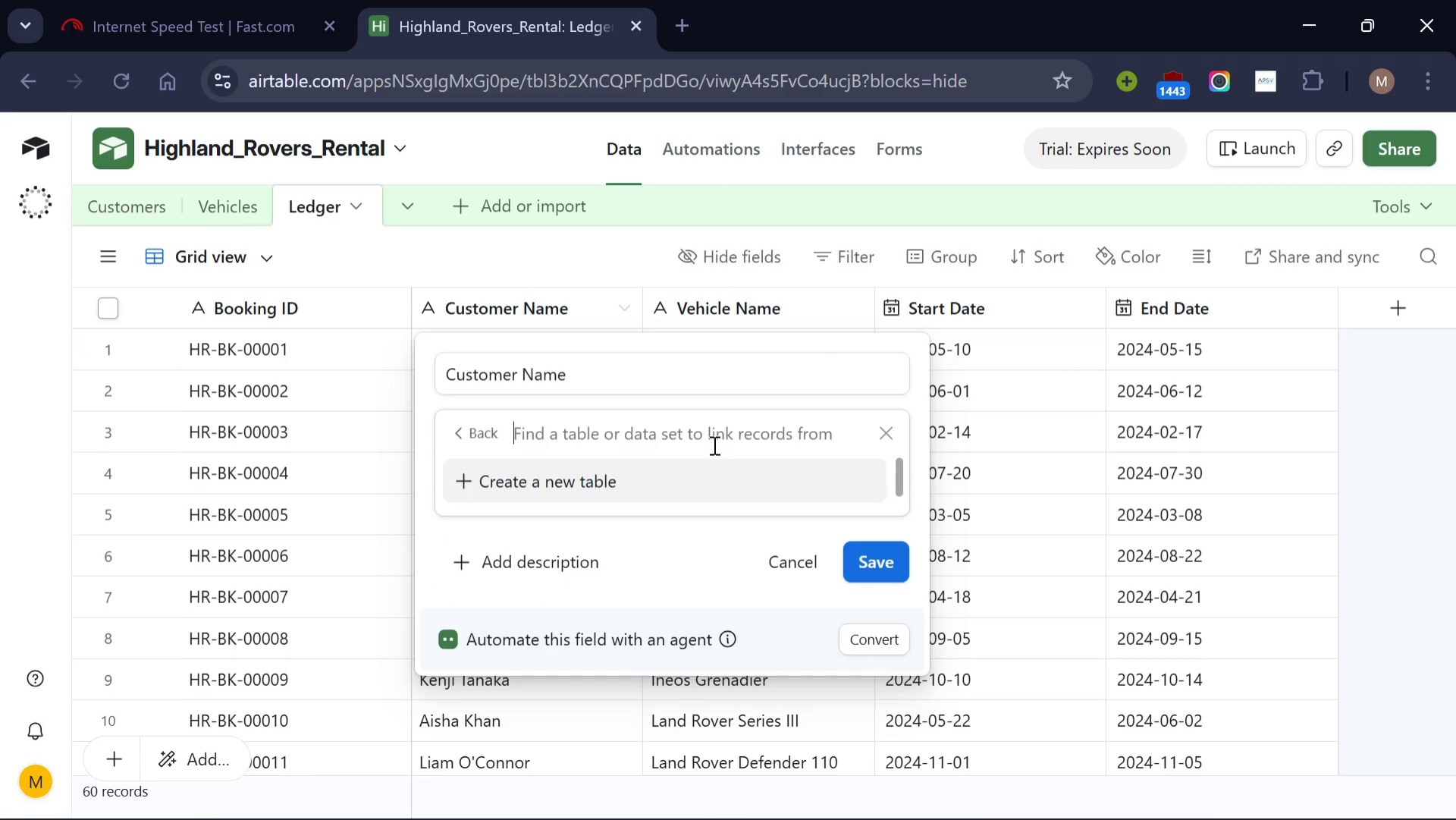 
scroll: coordinate [713, 445], scroll_direction: none, amount: 0.0
 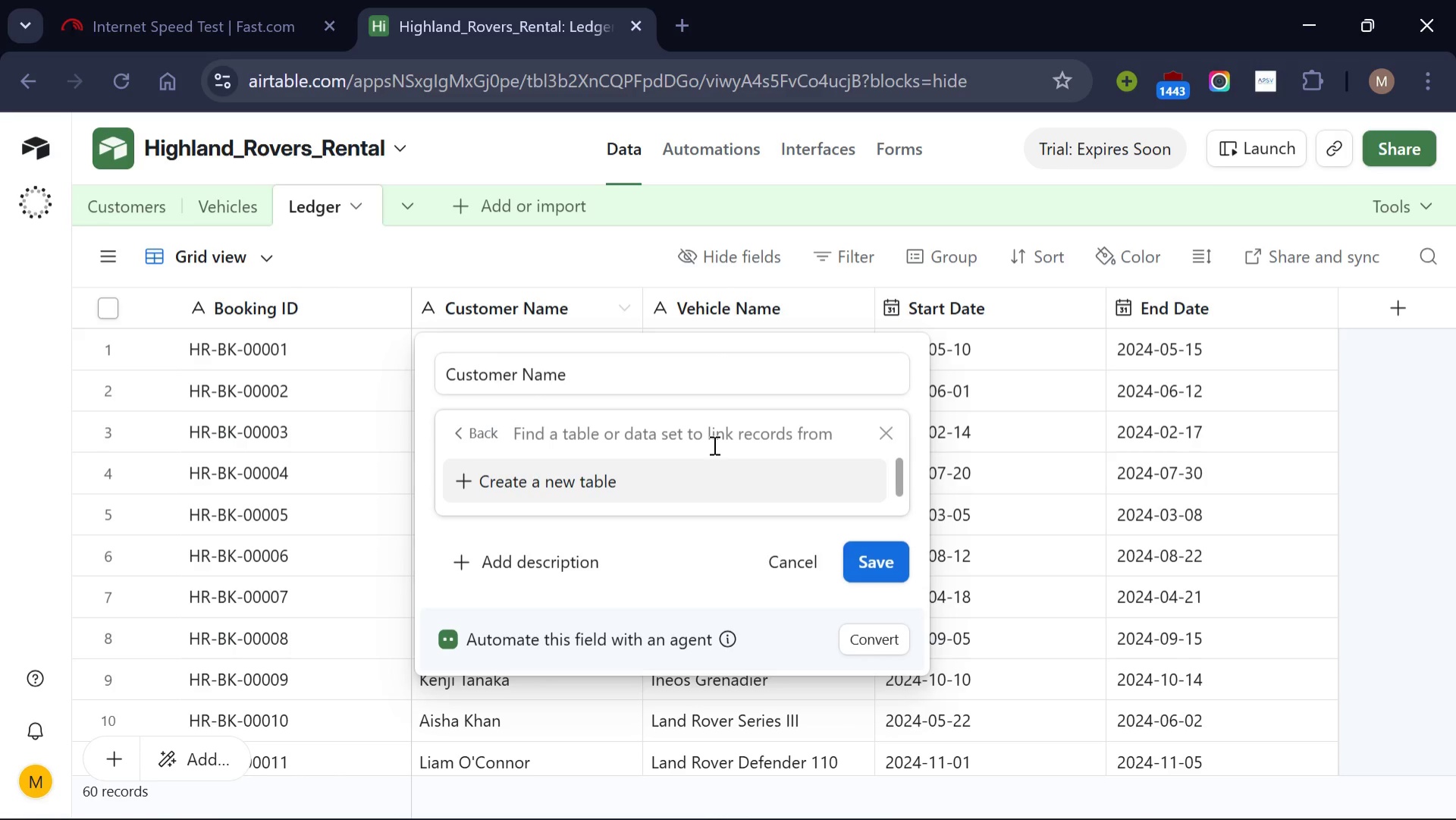 
scroll: coordinate [713, 445], scroll_direction: up, amount: 1.0
 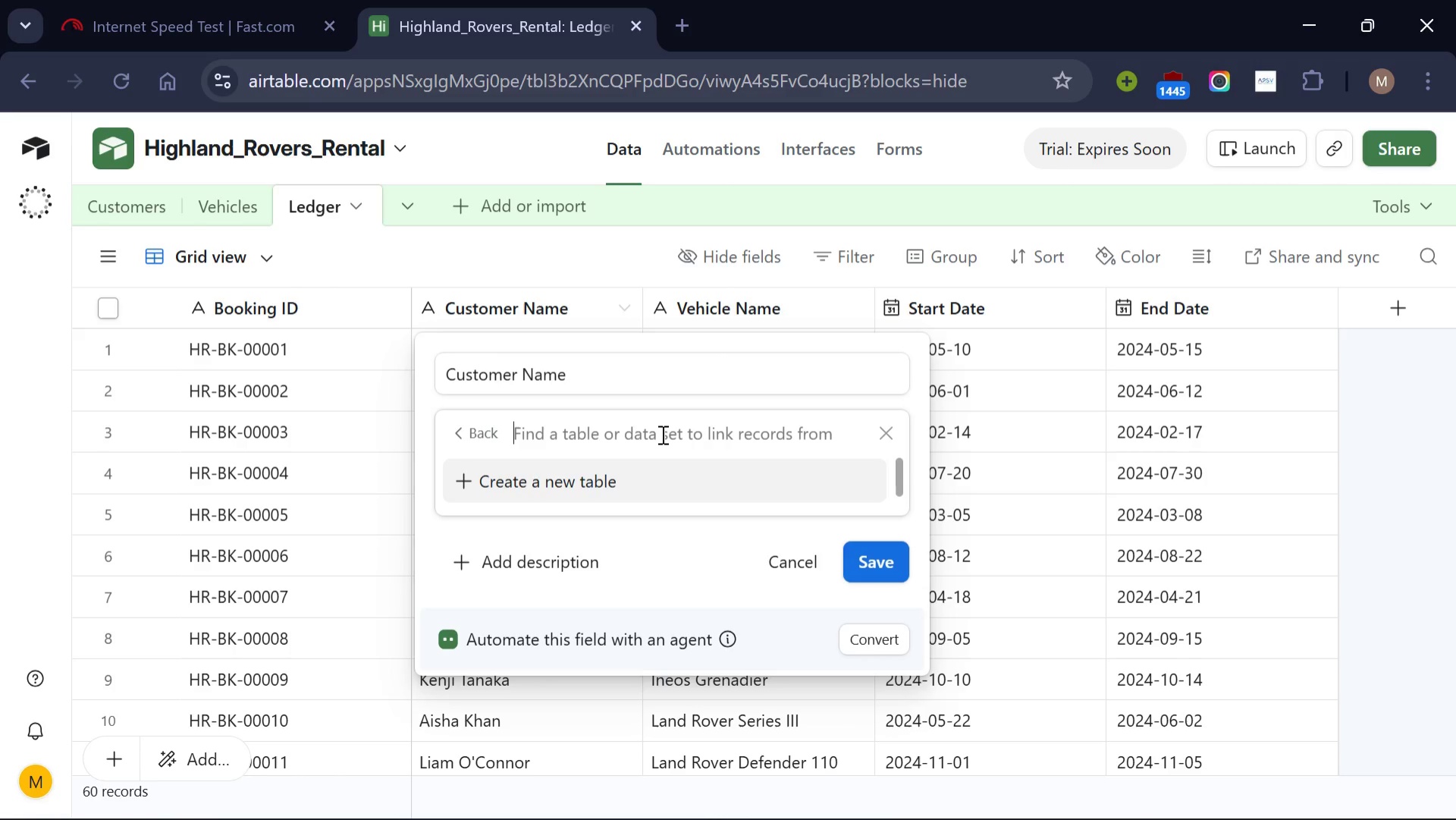 
wait(5.91)
 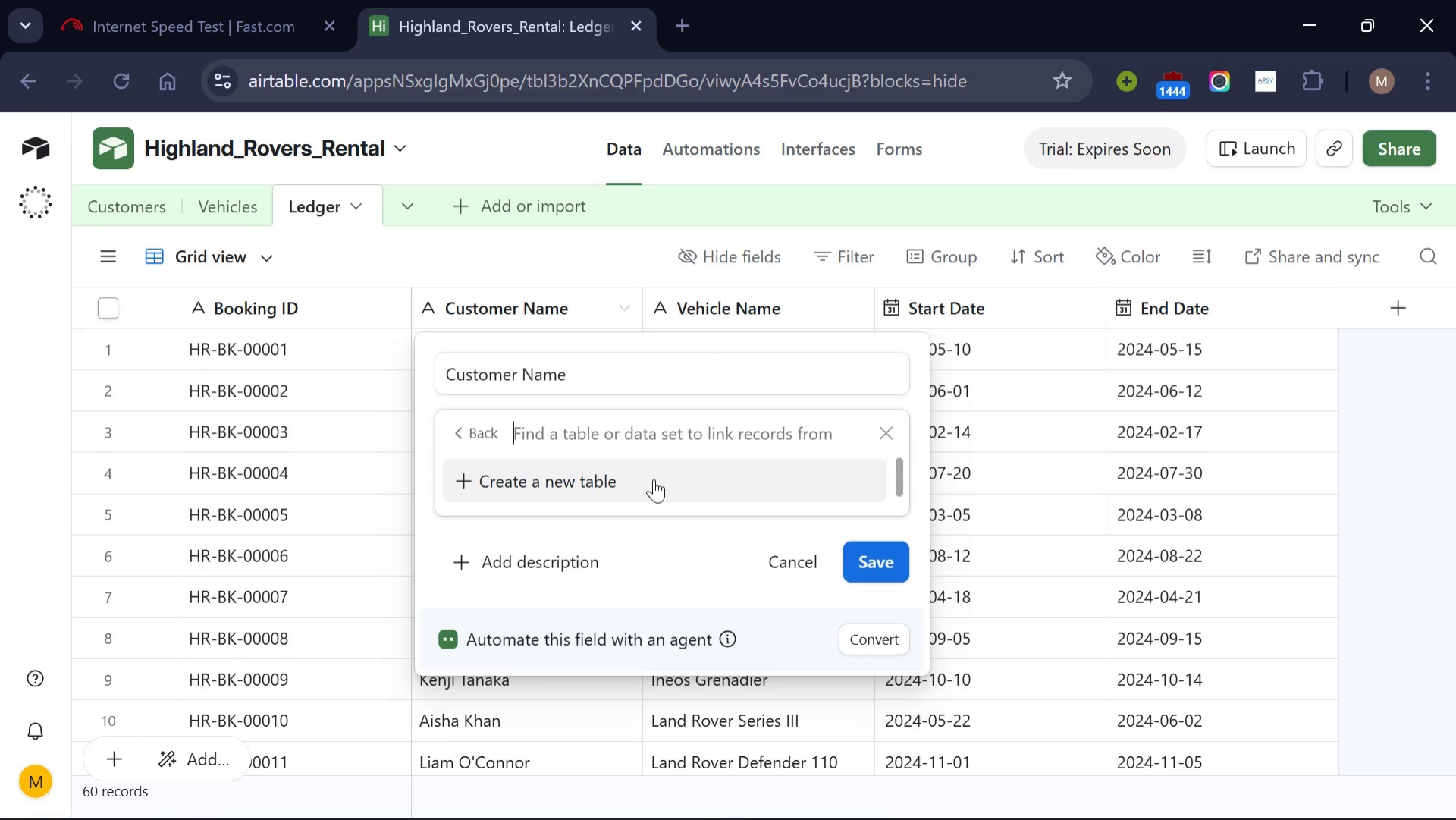 
left_click([893, 433])
 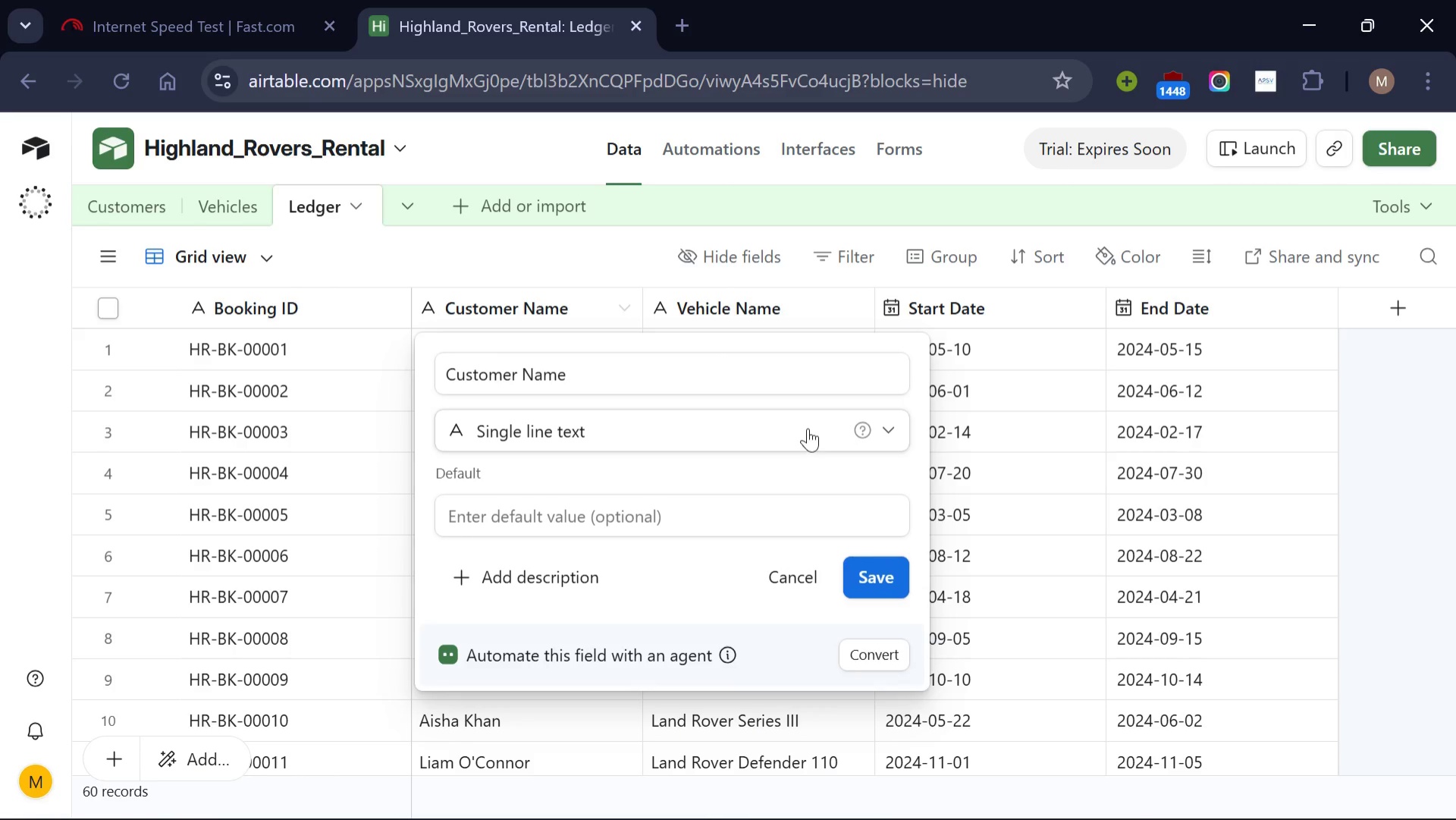 
left_click([808, 428])
 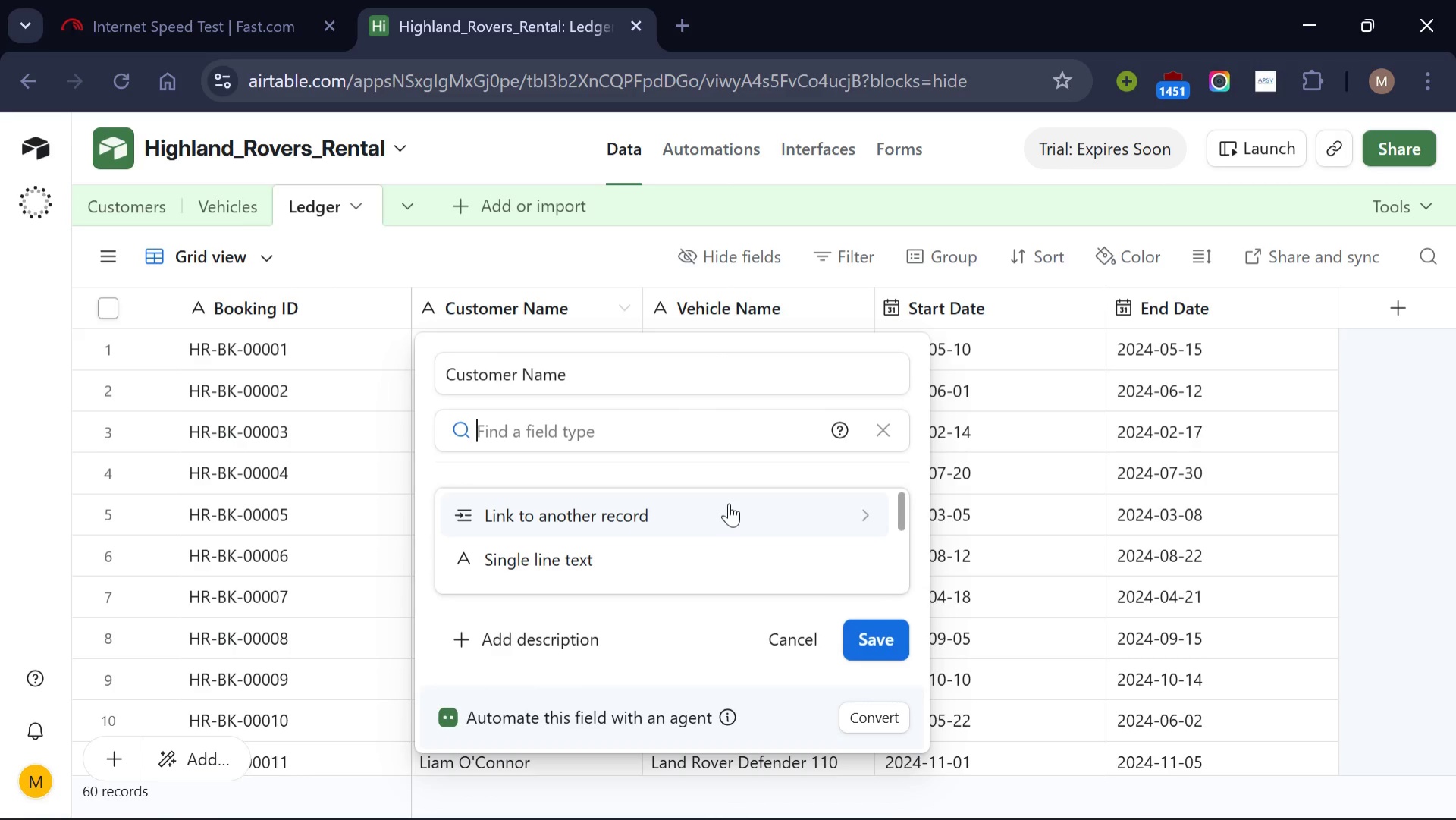 
left_click([729, 503])
 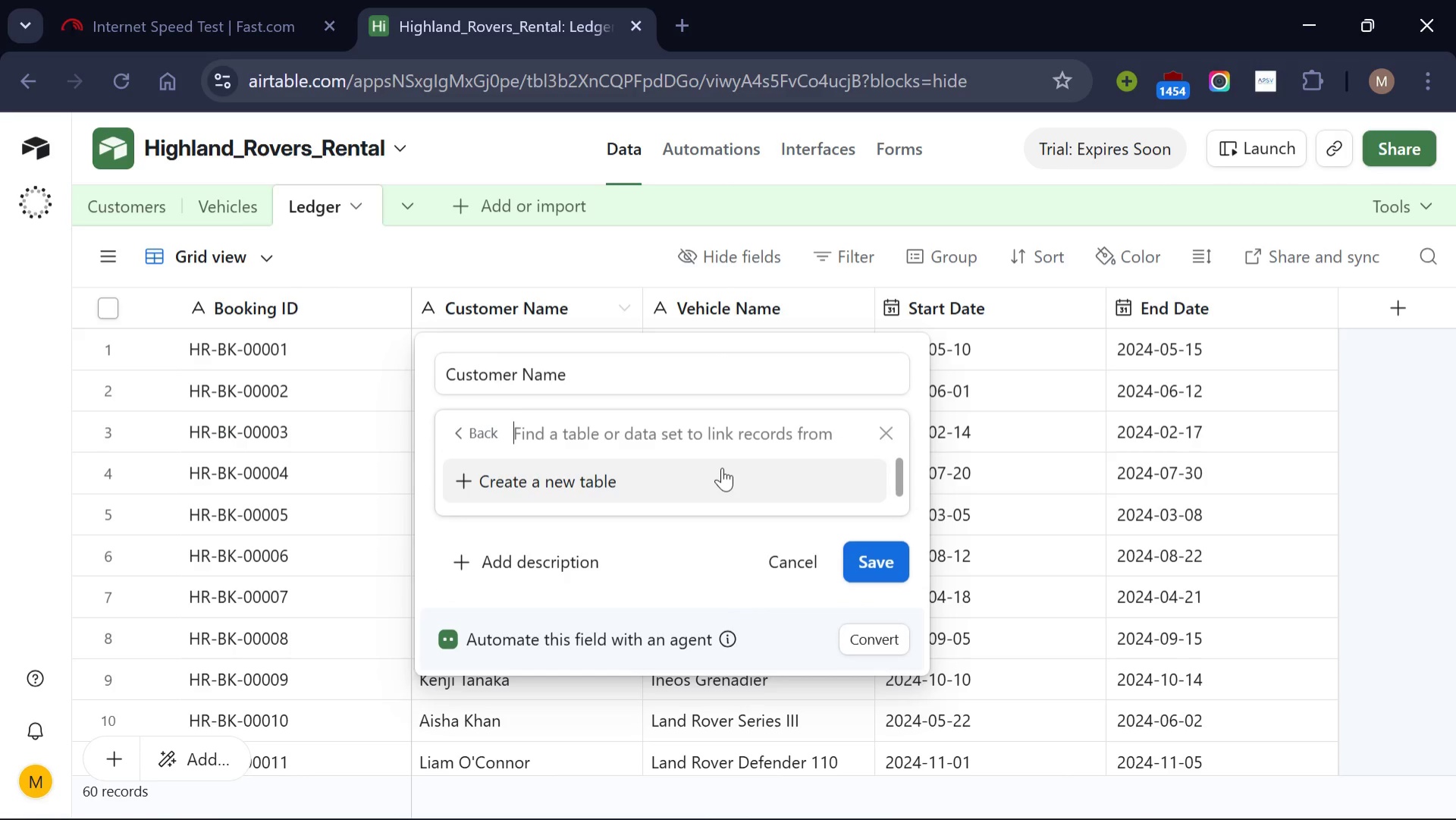 
scroll: coordinate [722, 467], scroll_direction: none, amount: 0.0
 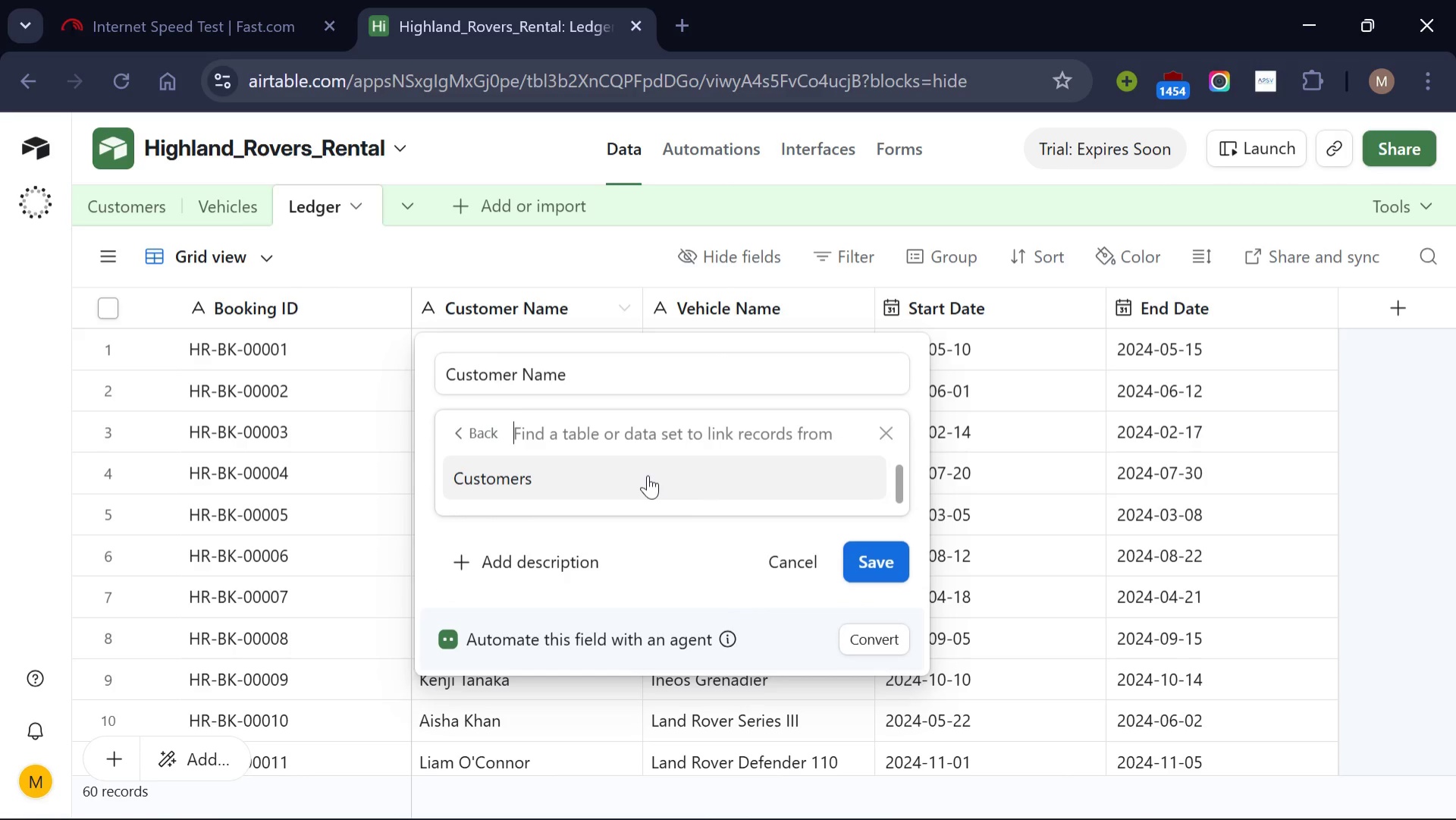 
left_click([648, 475])
 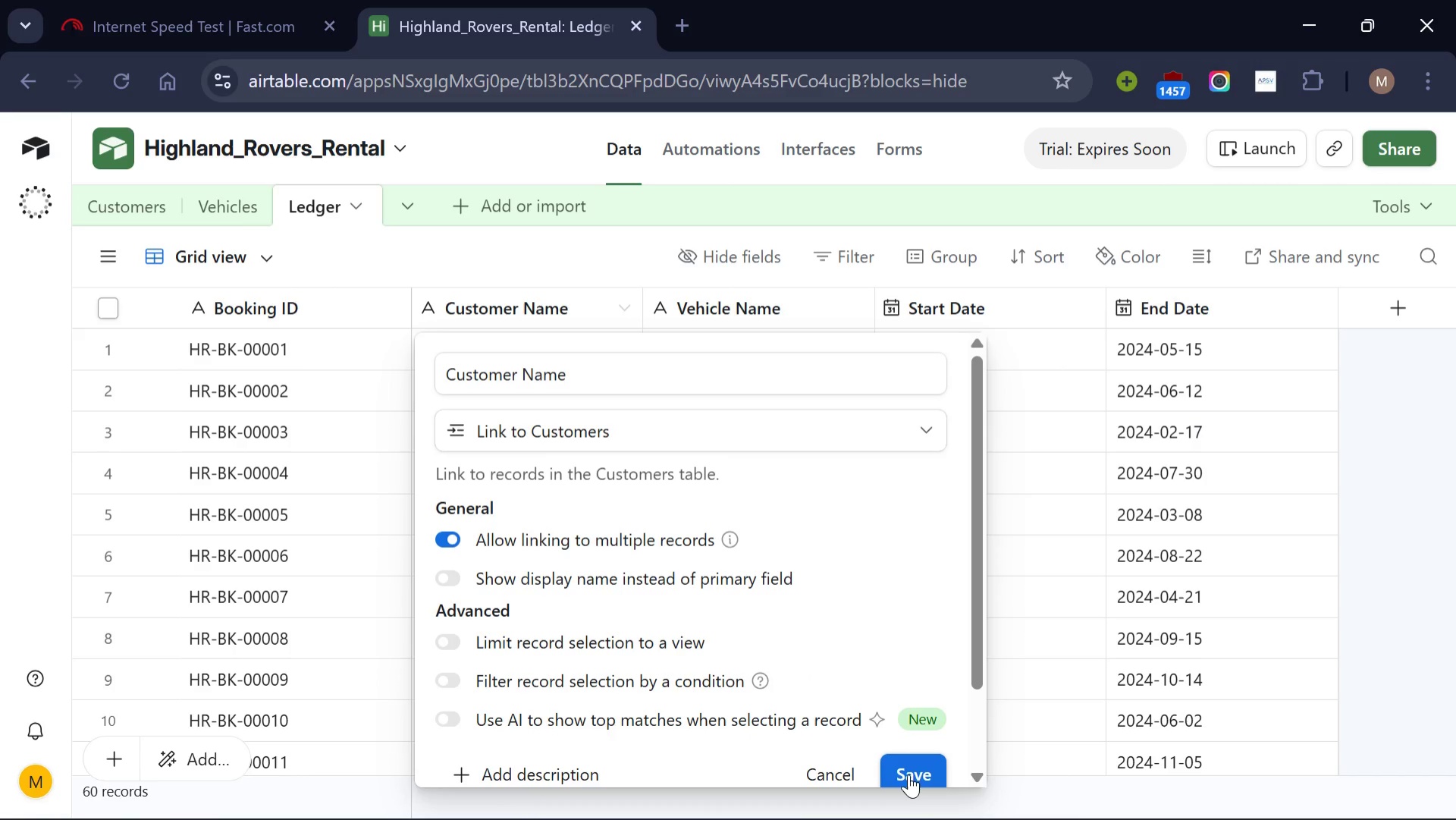 
left_click([915, 767])
 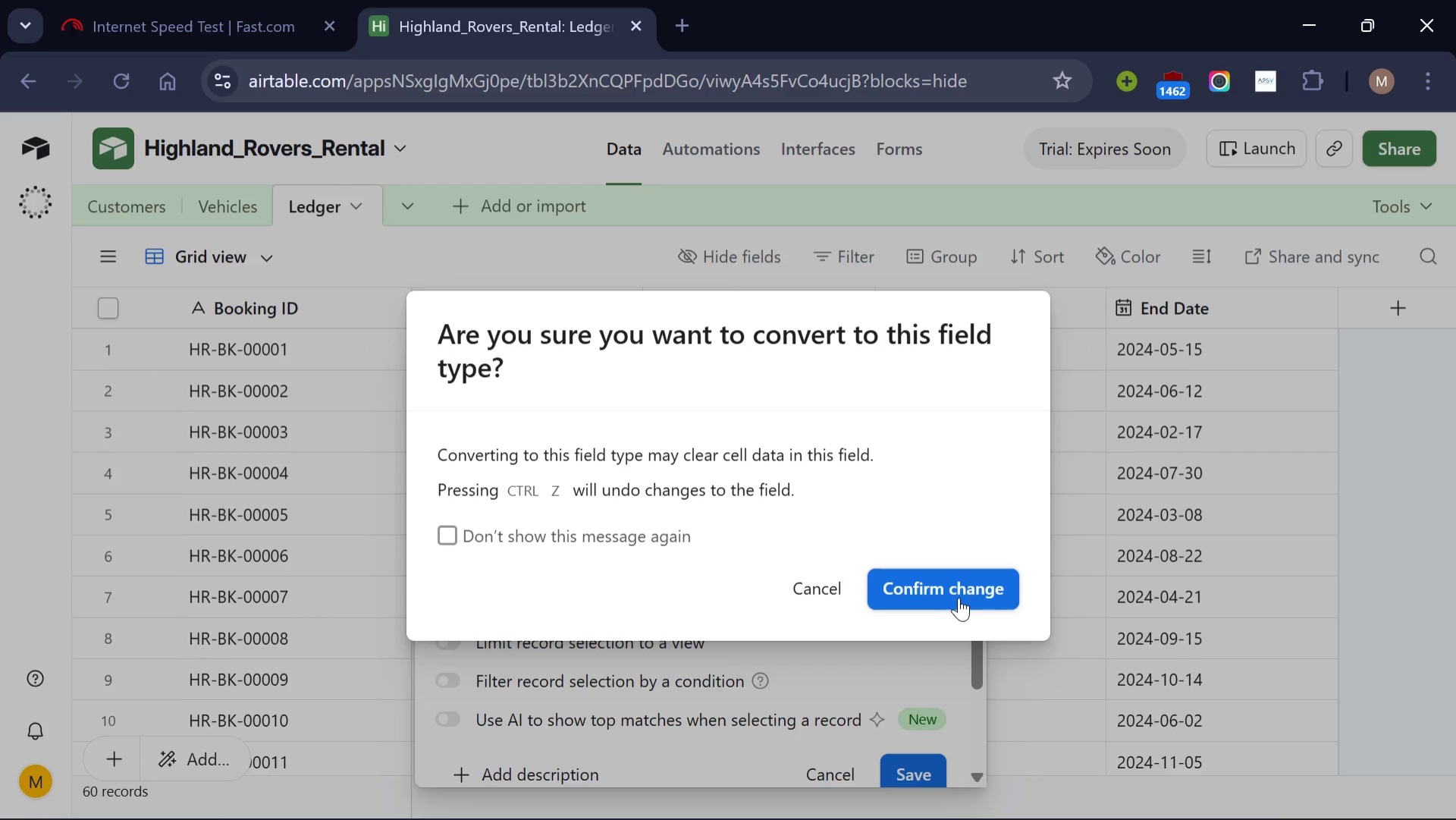 
left_click([952, 591])
 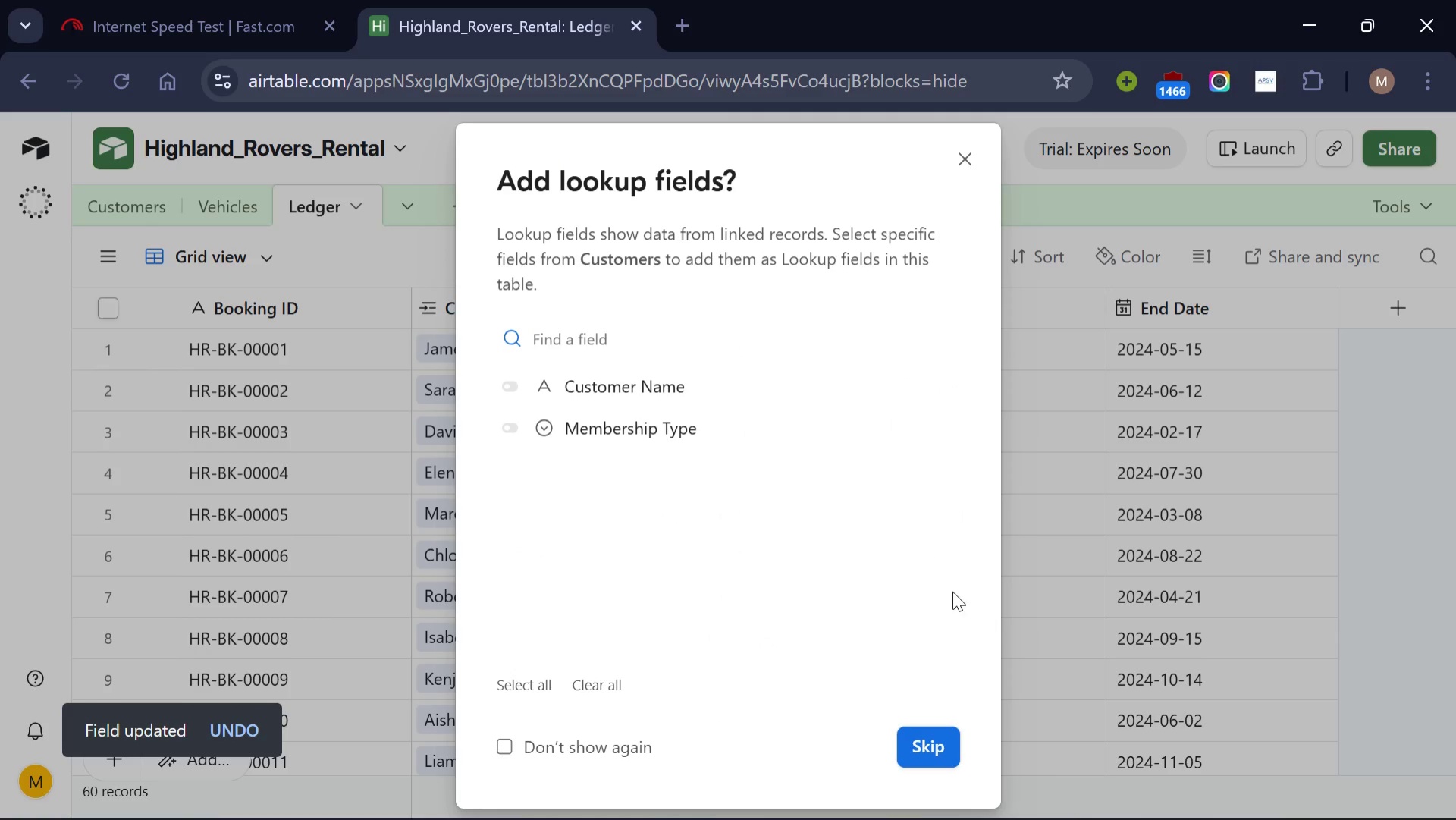 
wait(6.28)
 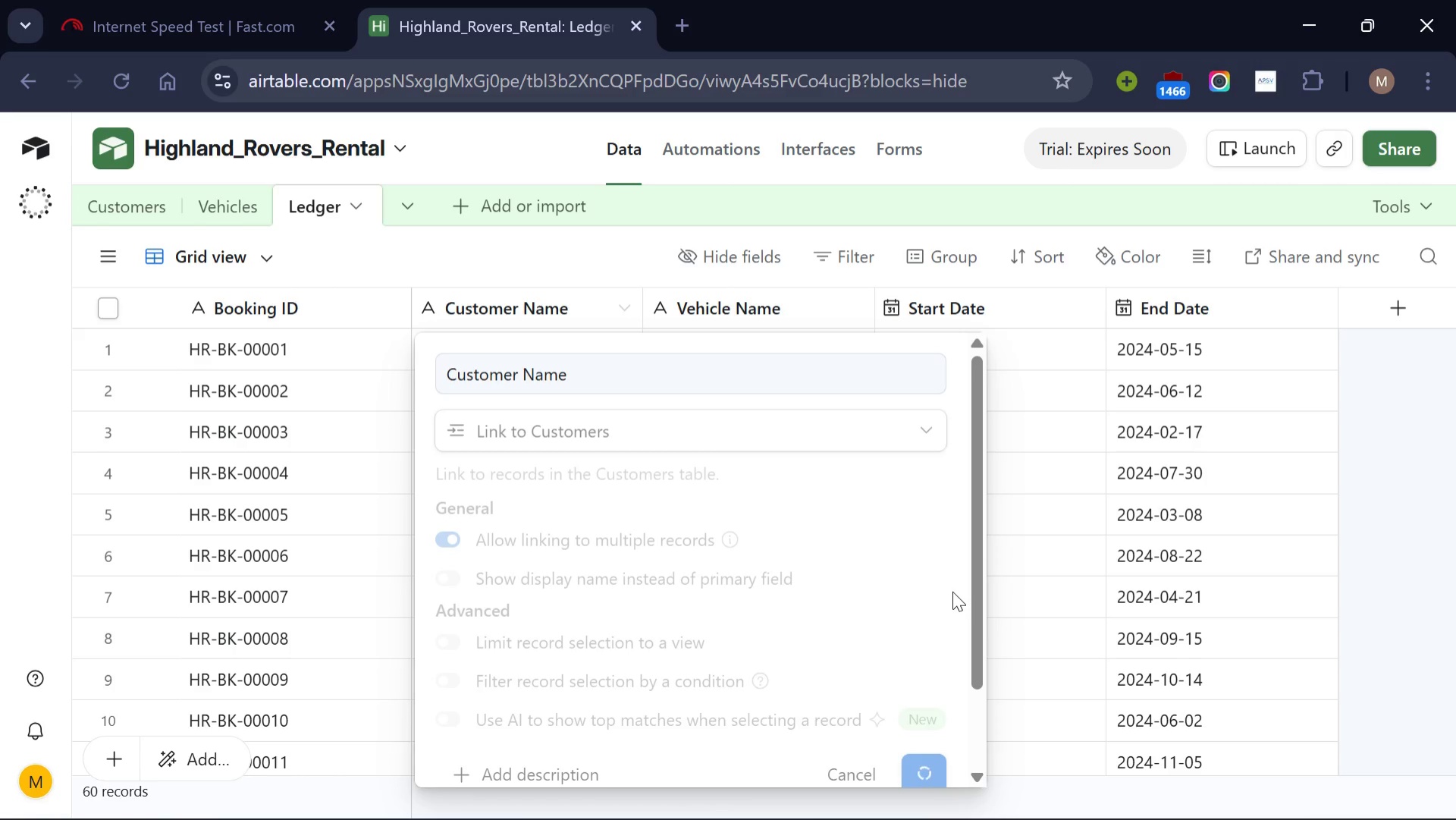 
left_click([931, 742])
 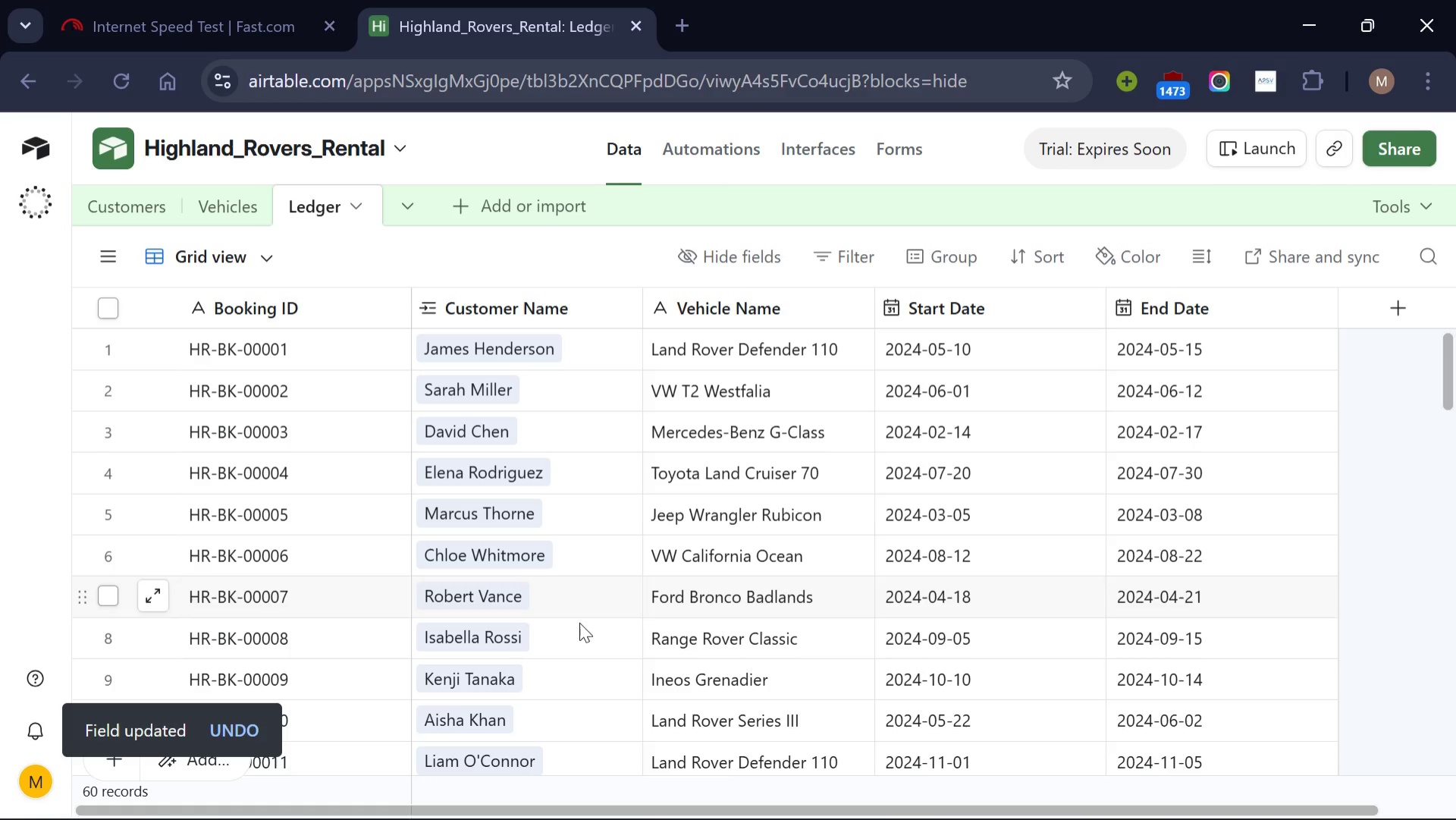 
scroll: coordinate [583, 711], scroll_direction: up, amount: 3.0
 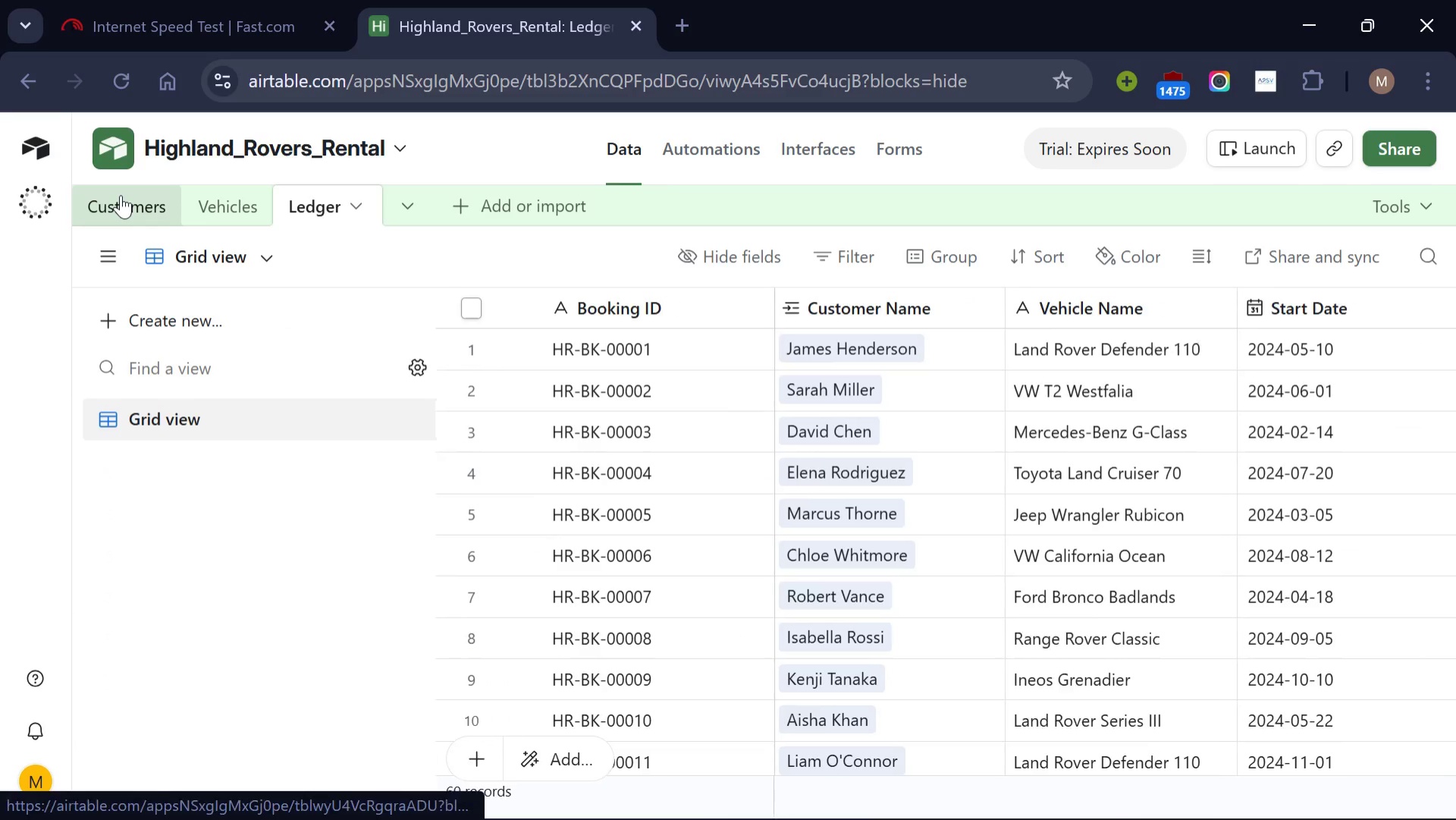 
left_click([121, 195])
 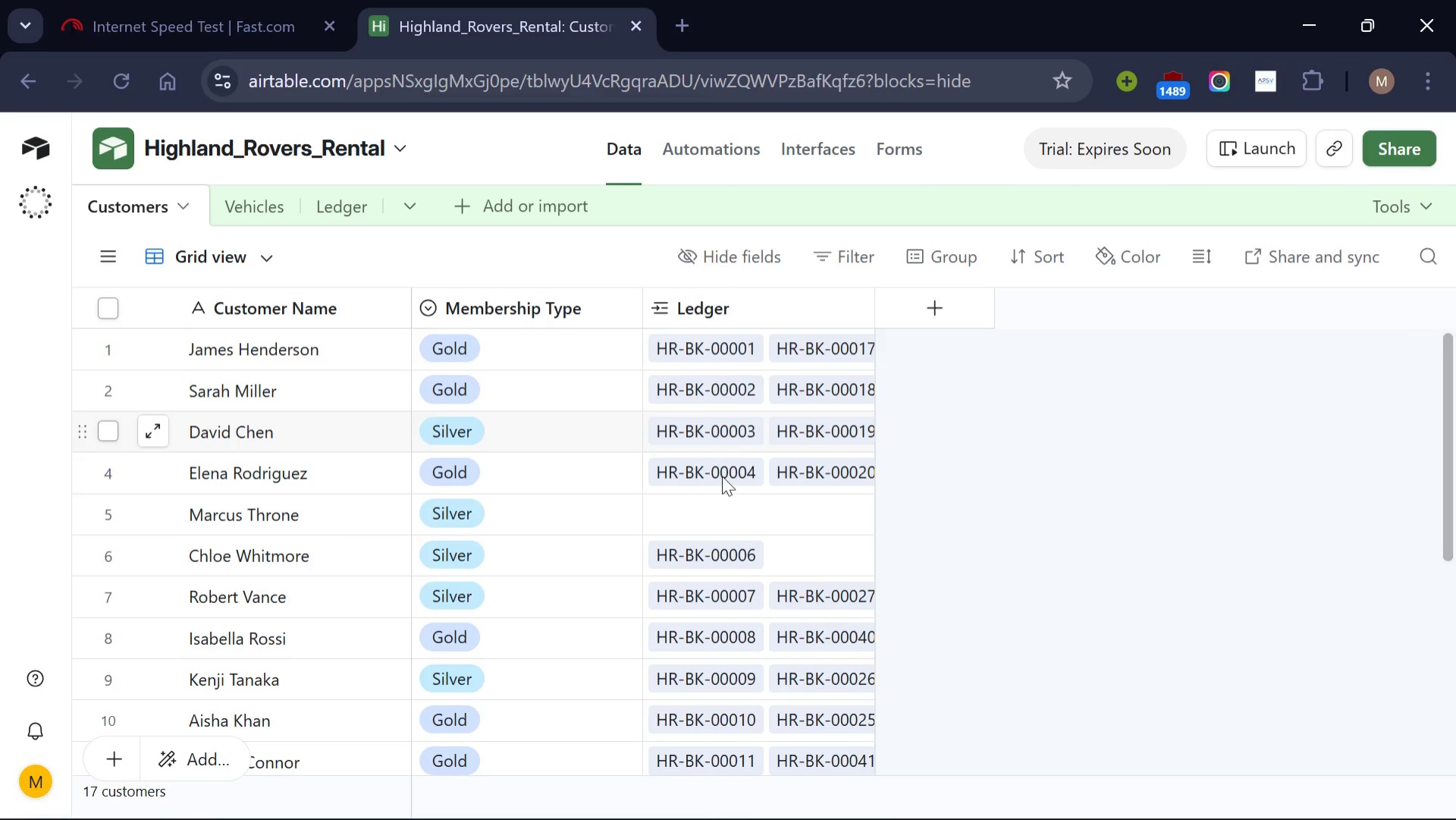 
scroll: coordinate [704, 567], scroll_direction: up, amount: 2.0
 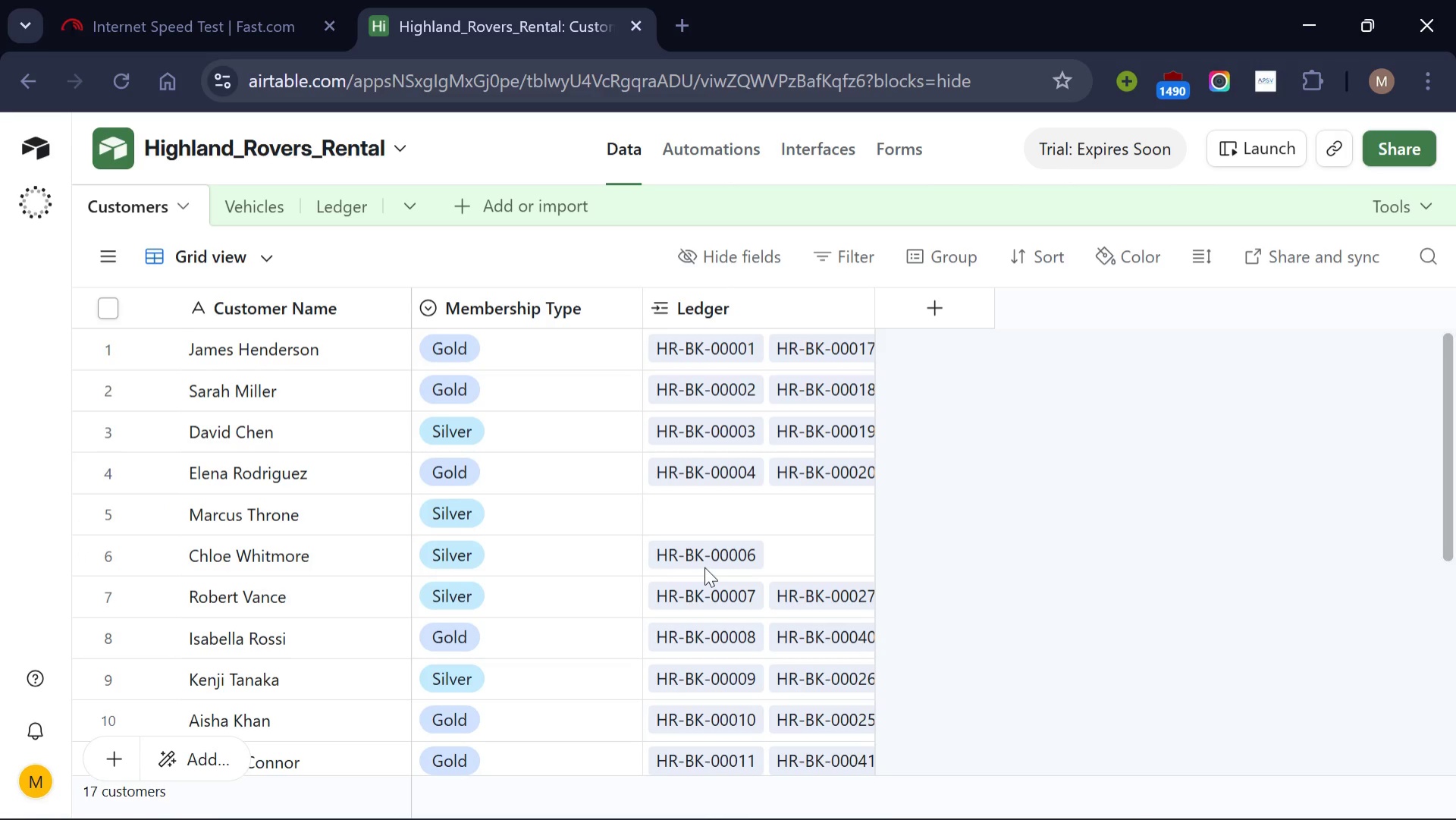 
scroll: coordinate [444, 458], scroll_direction: none, amount: 0.0
 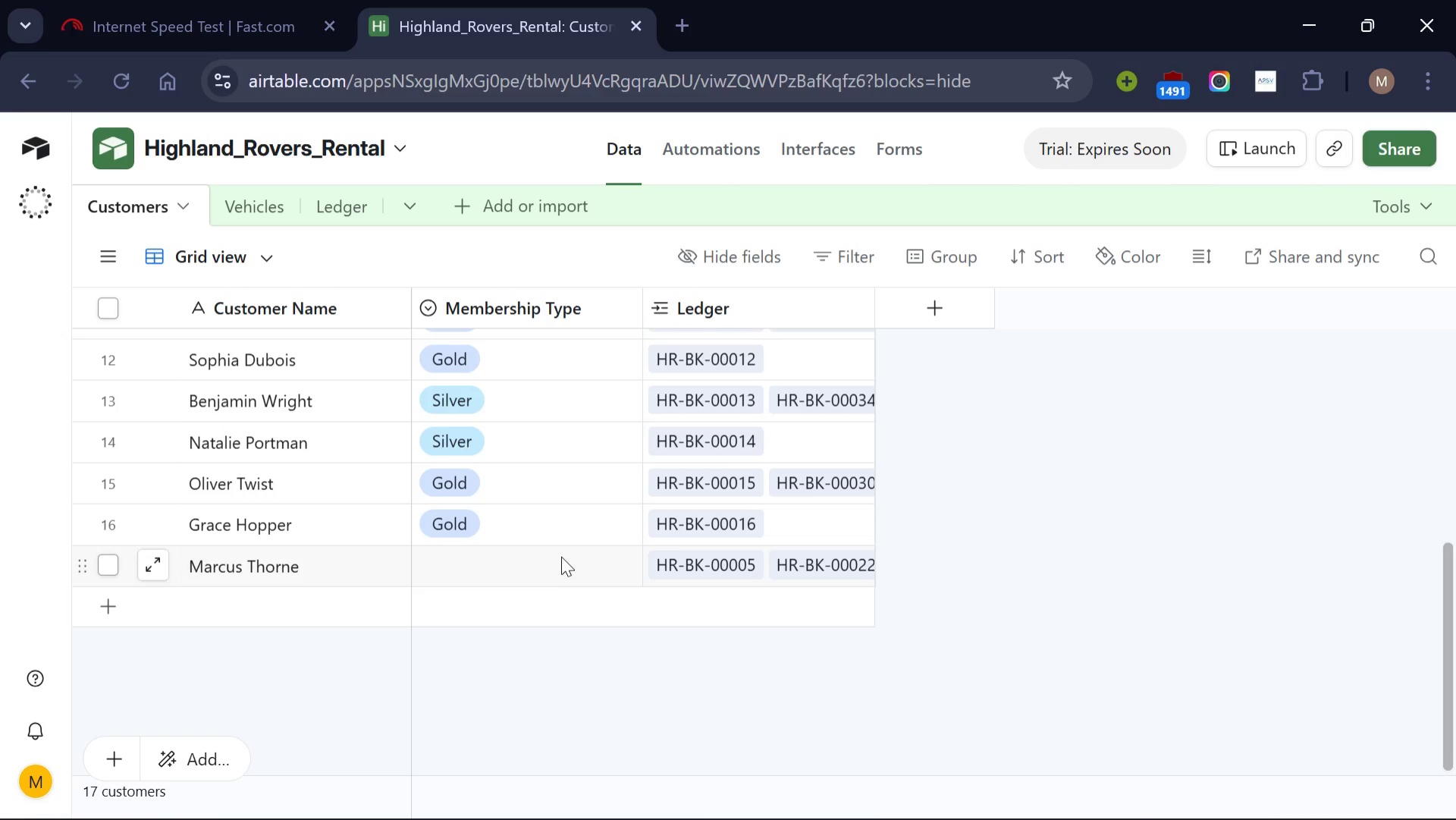 
left_click([561, 556])
 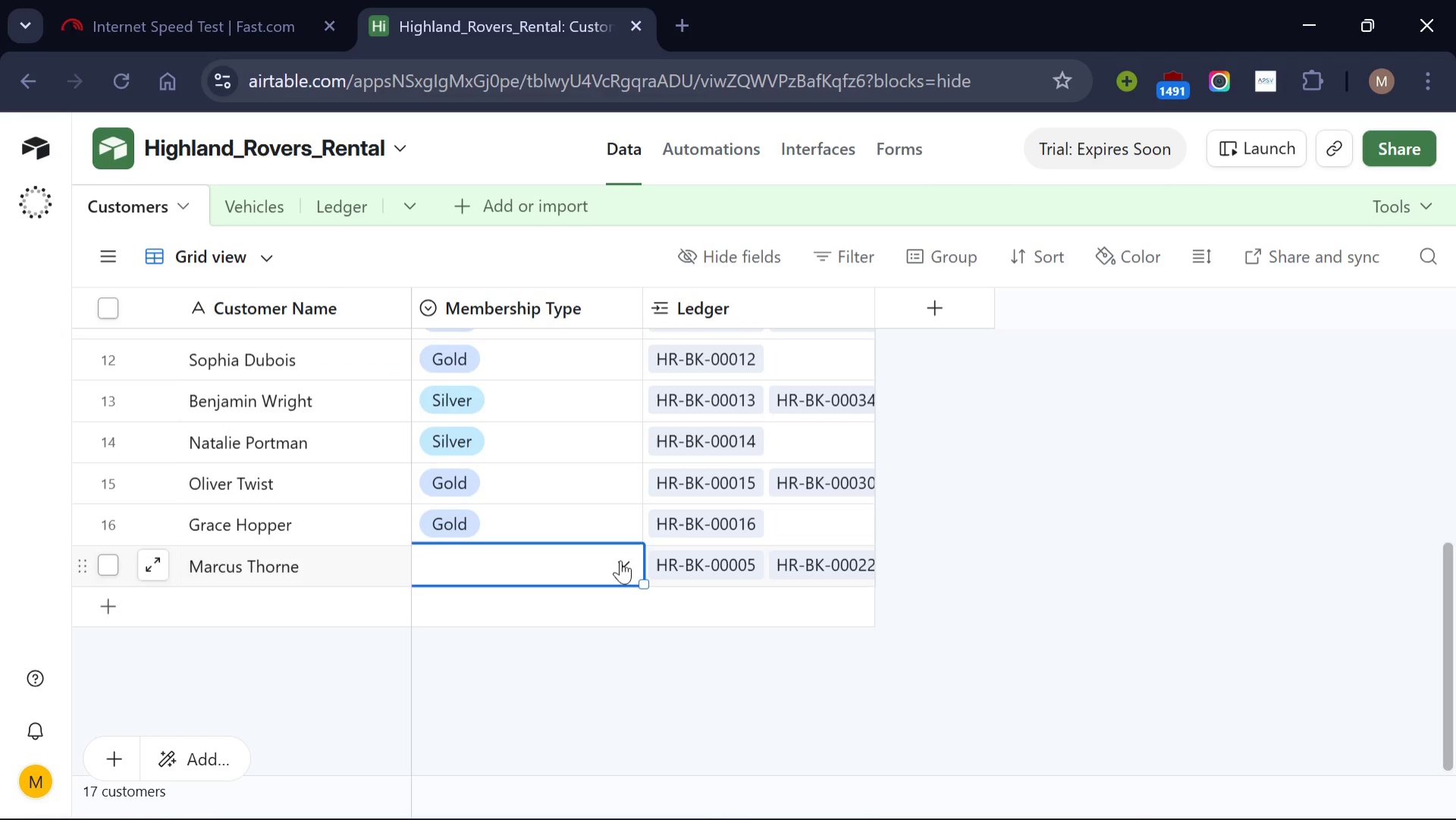 
left_click([620, 560])
 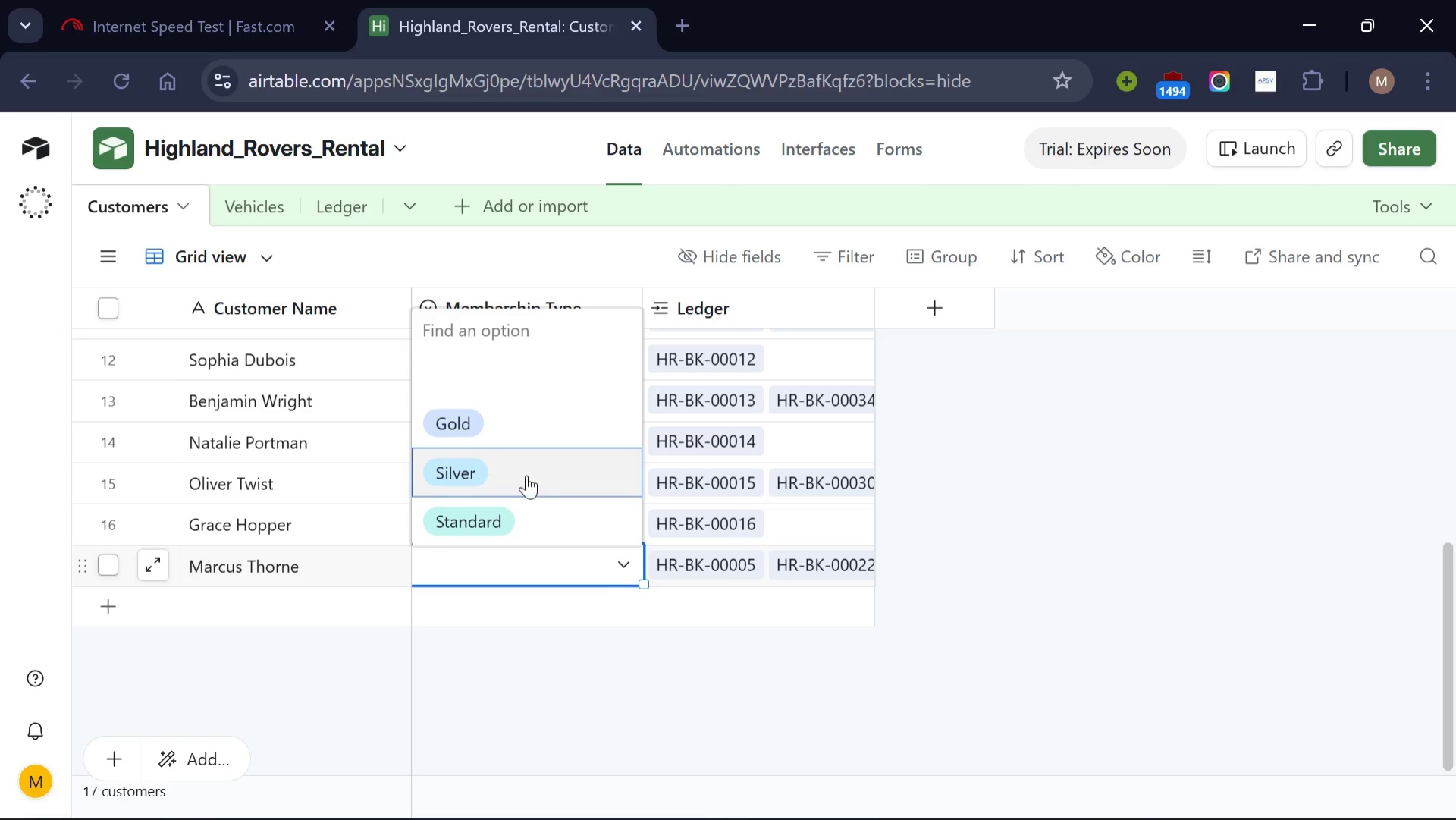 
left_click([521, 470])
 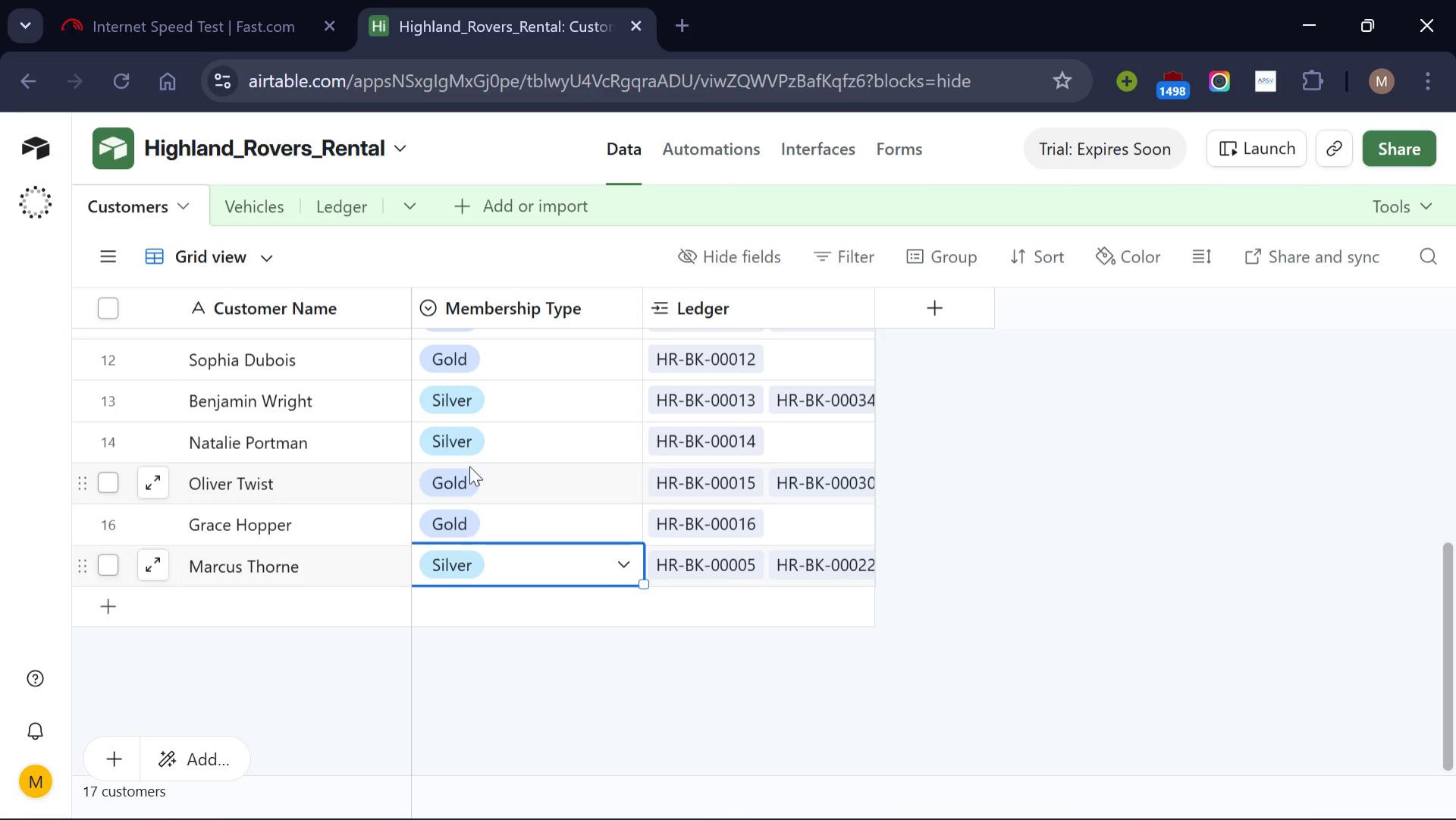 
scroll: coordinate [469, 466], scroll_direction: none, amount: 0.0
 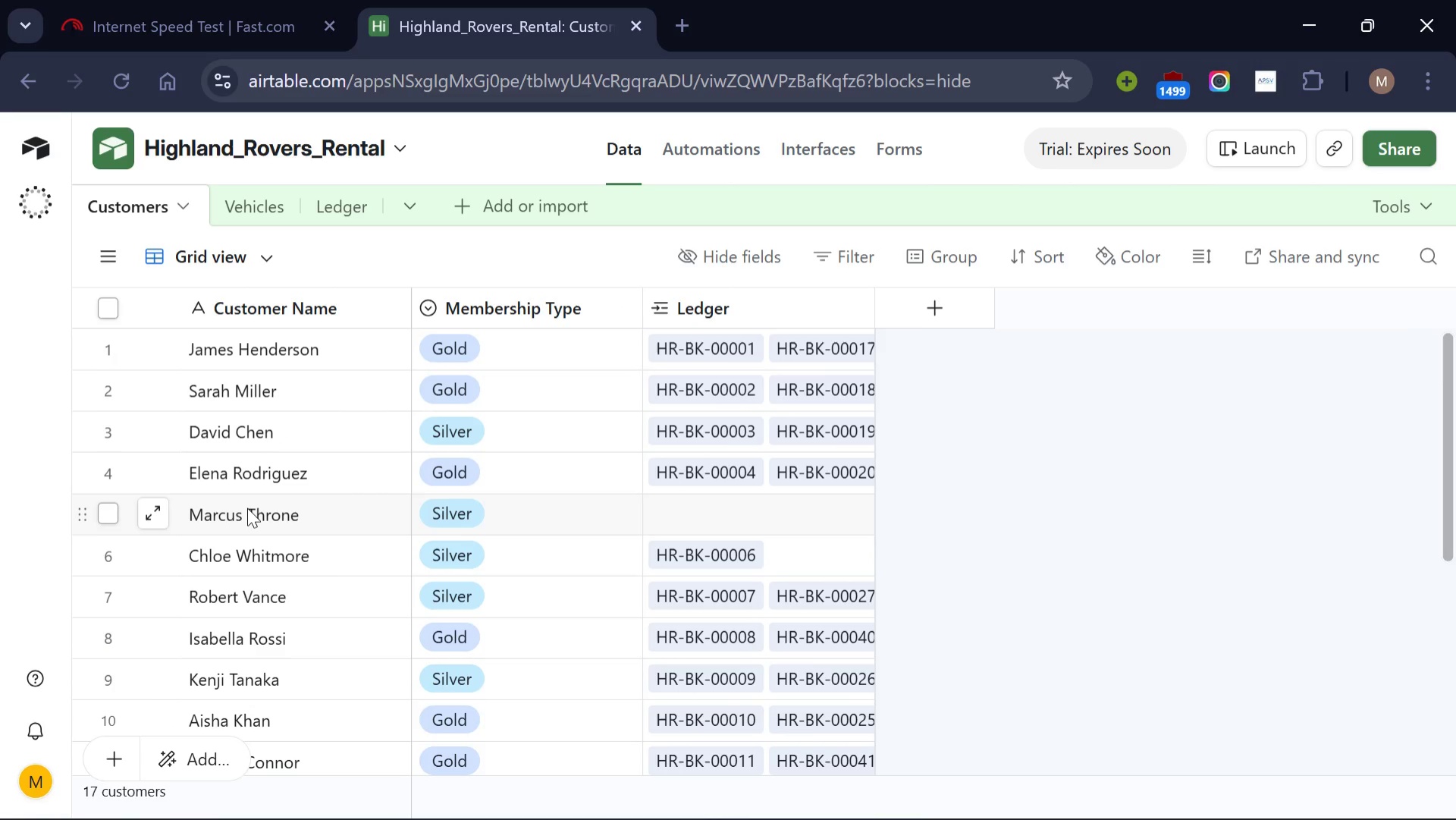 
left_click([247, 507])
 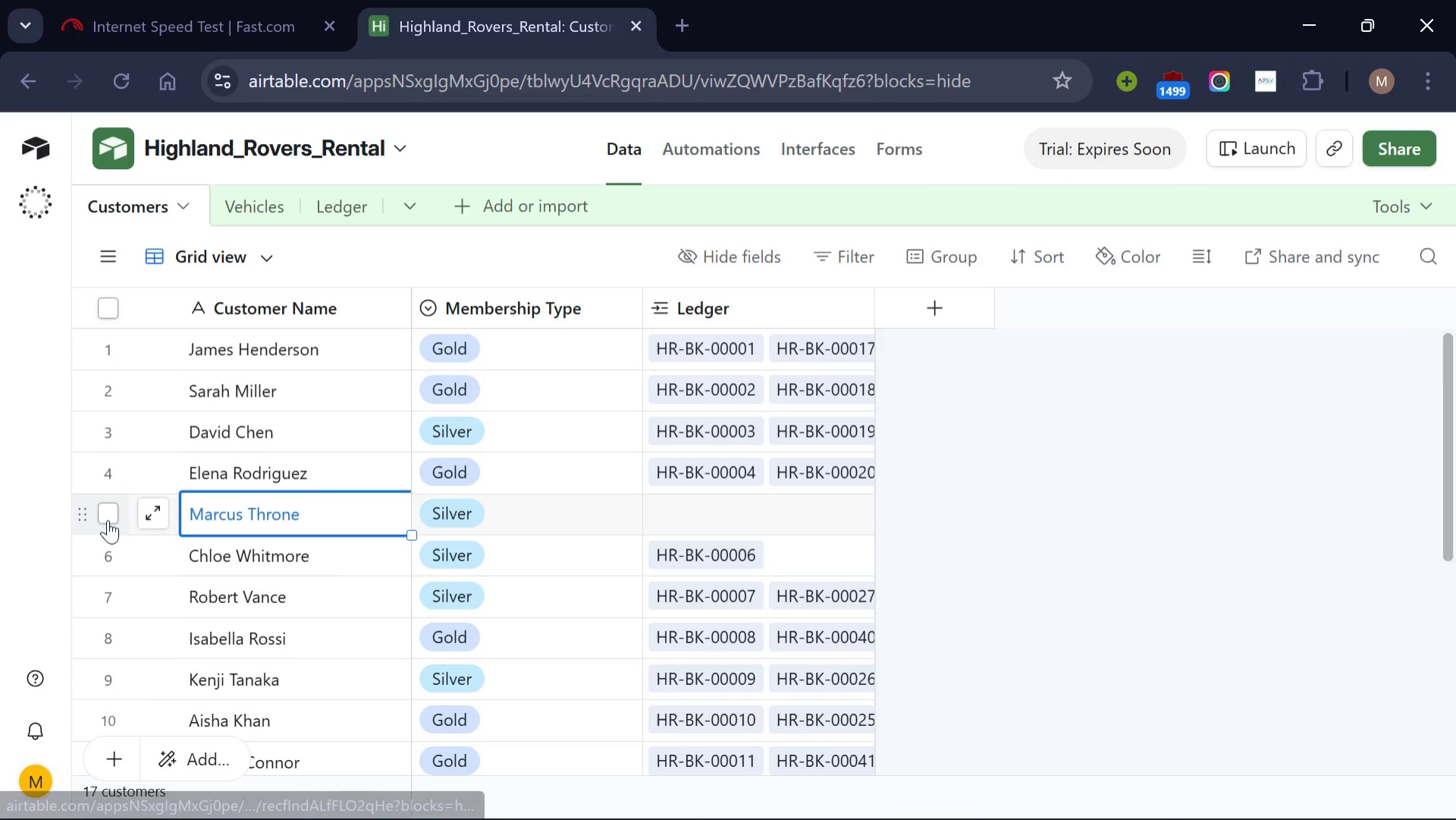 
left_click([108, 520])
 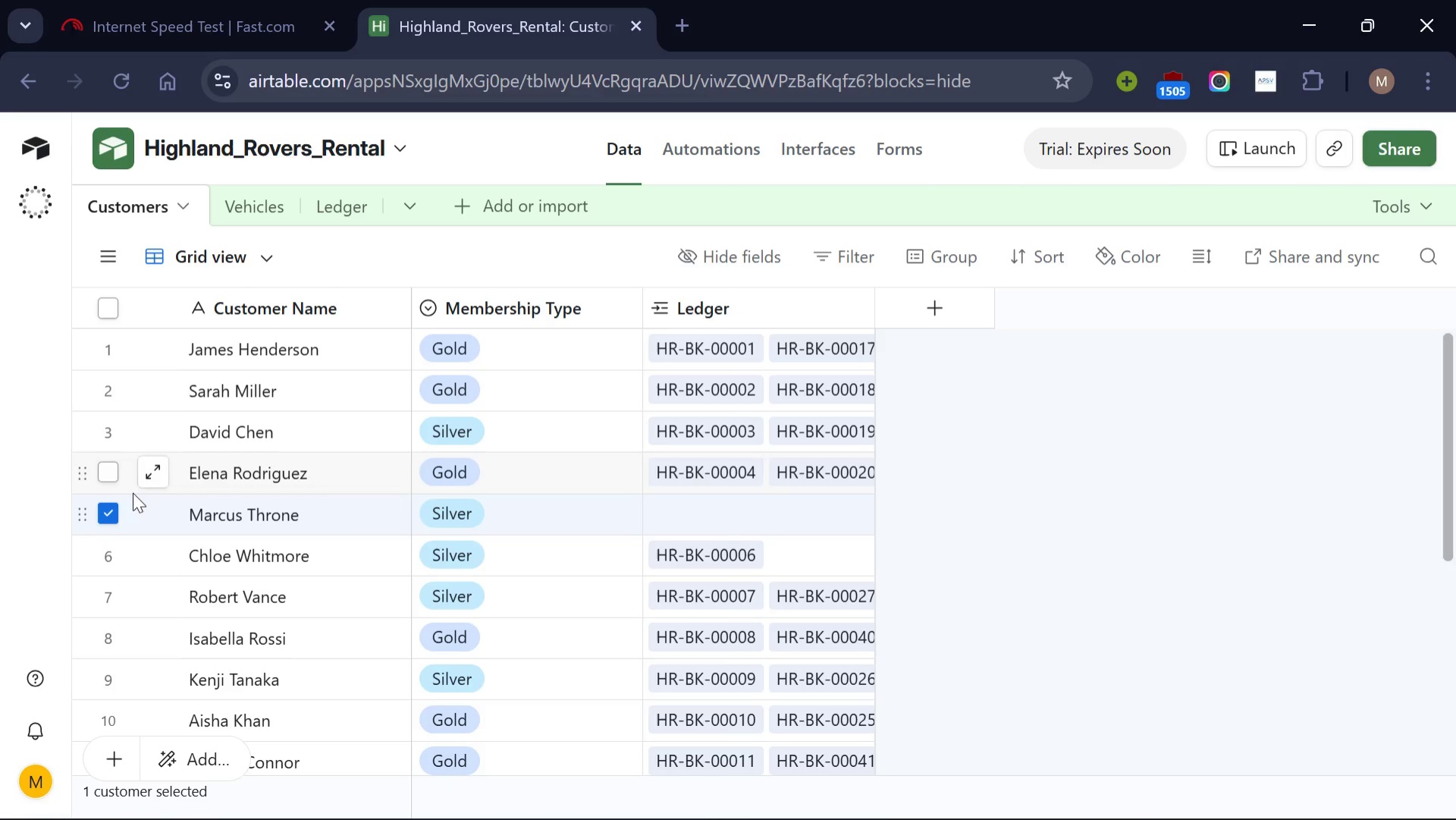 
right_click([143, 514])
 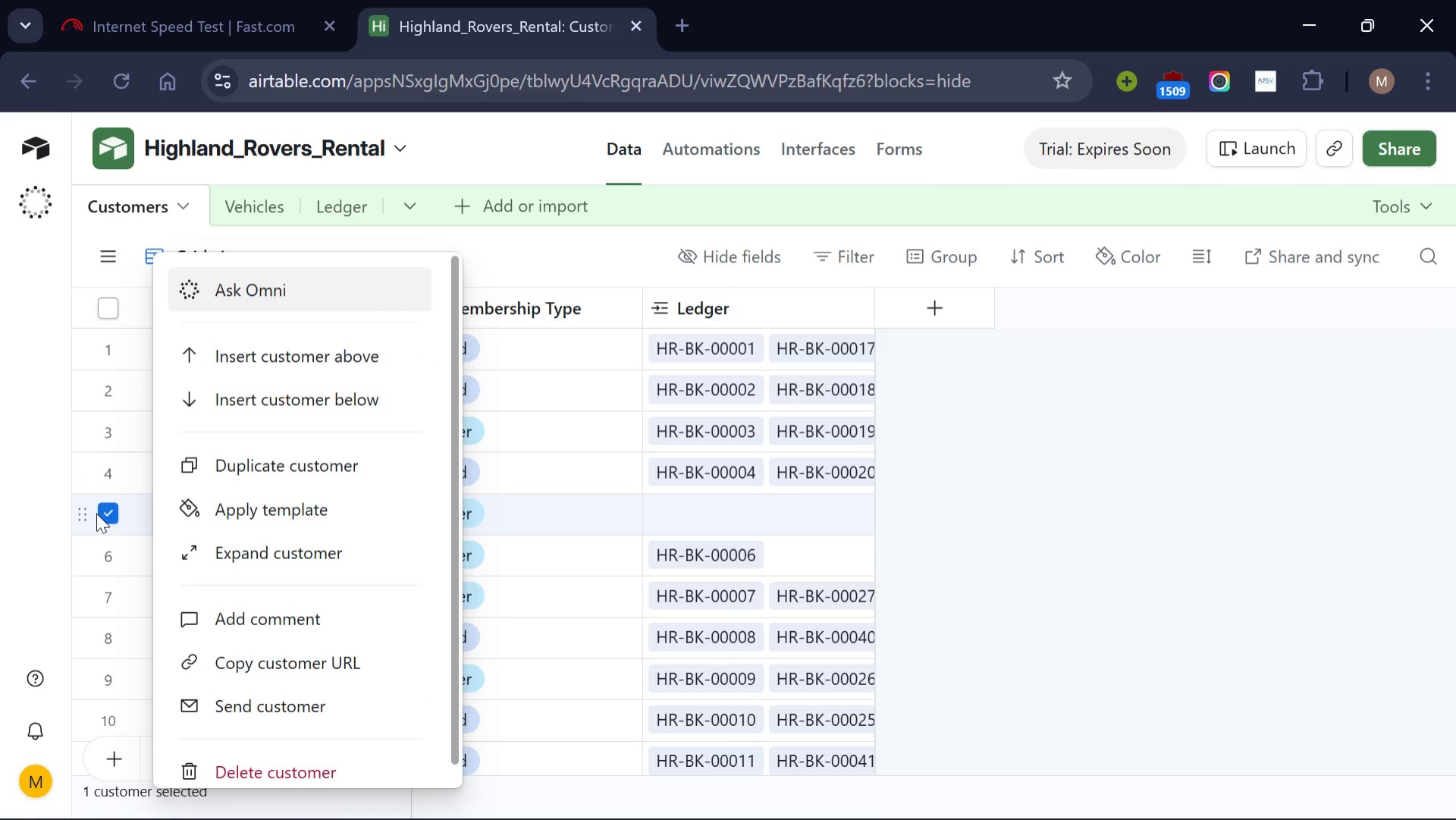 
left_click([101, 511])
 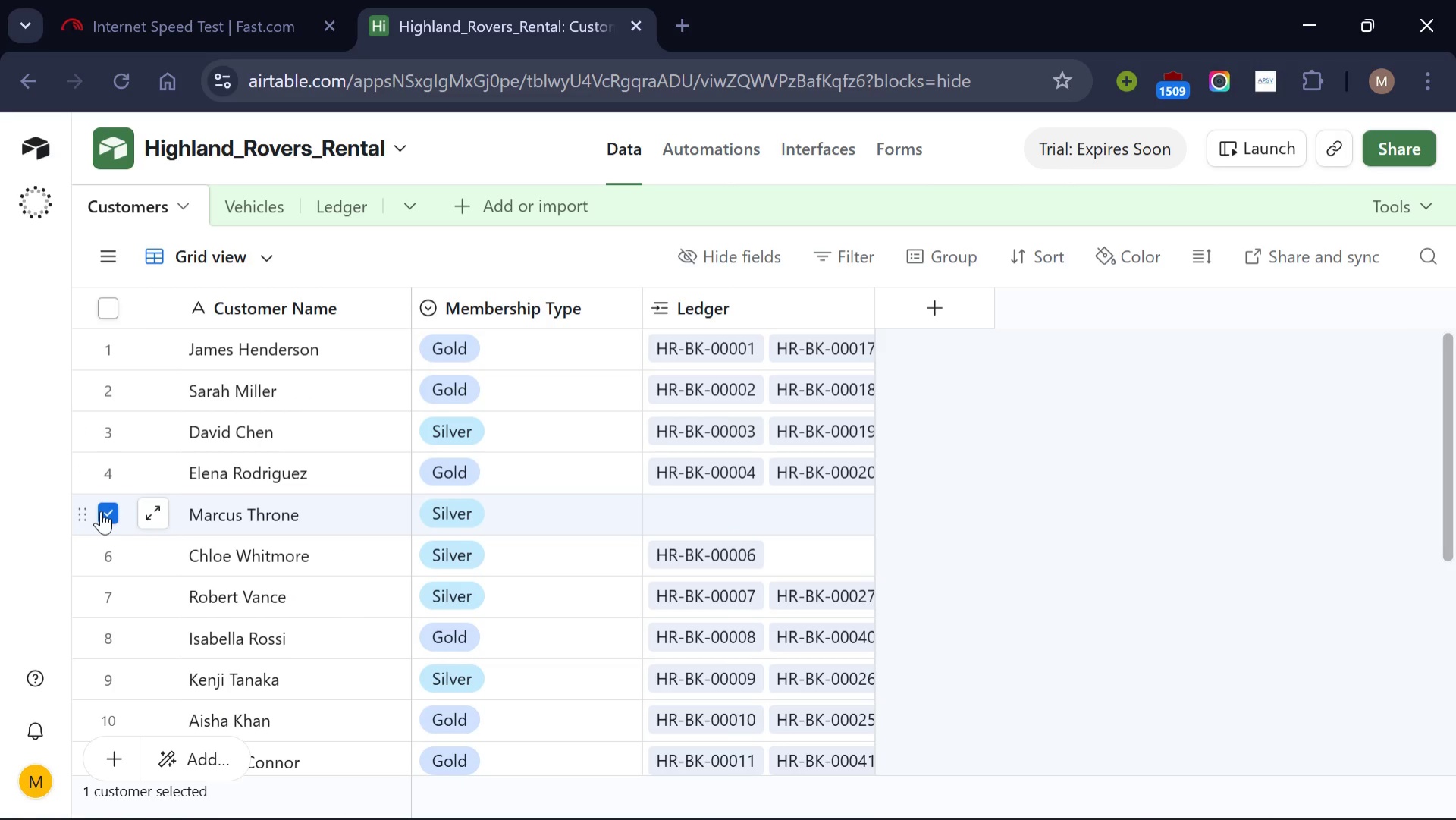 
right_click([101, 511])
 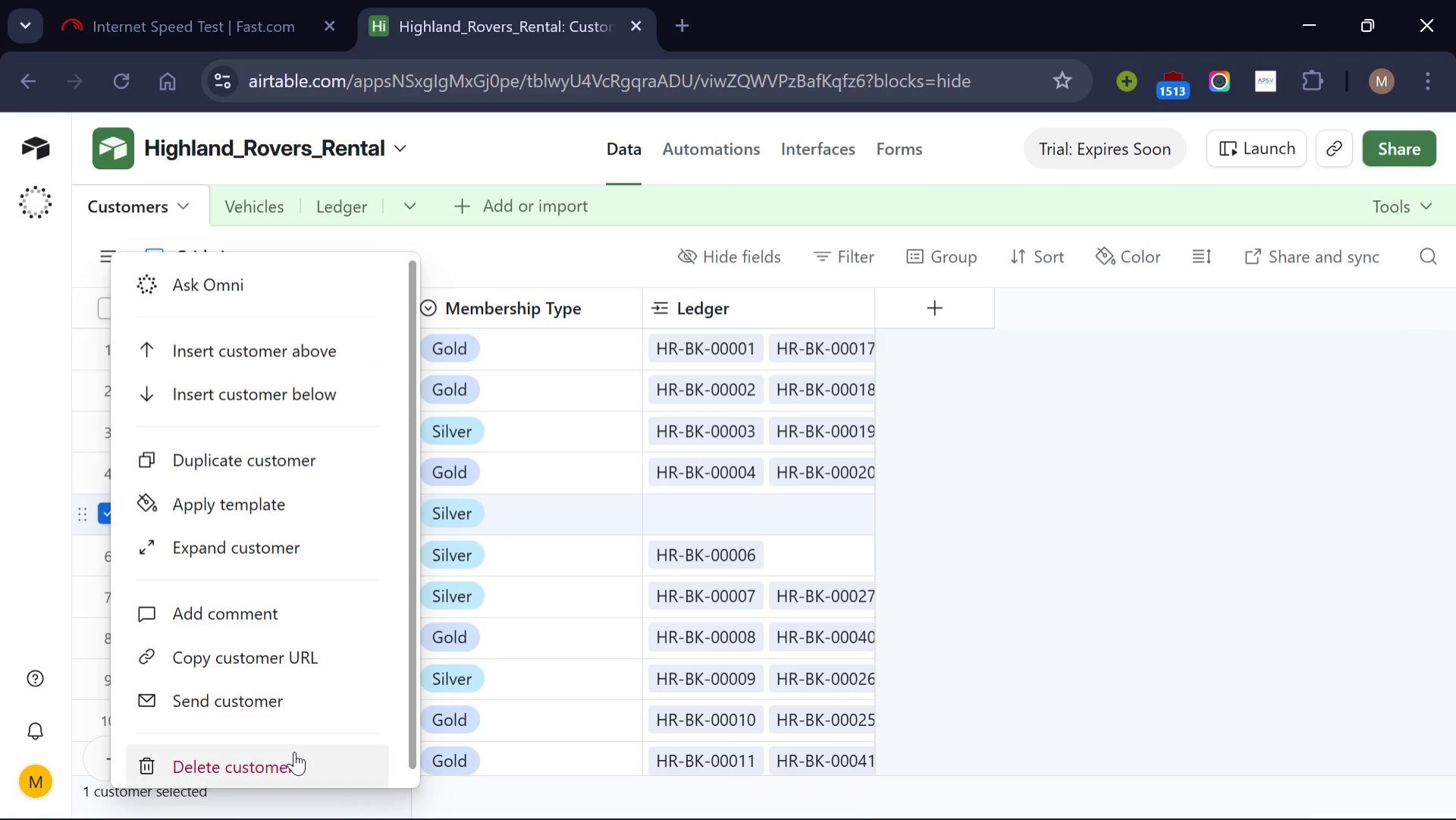 
left_click([295, 754])
 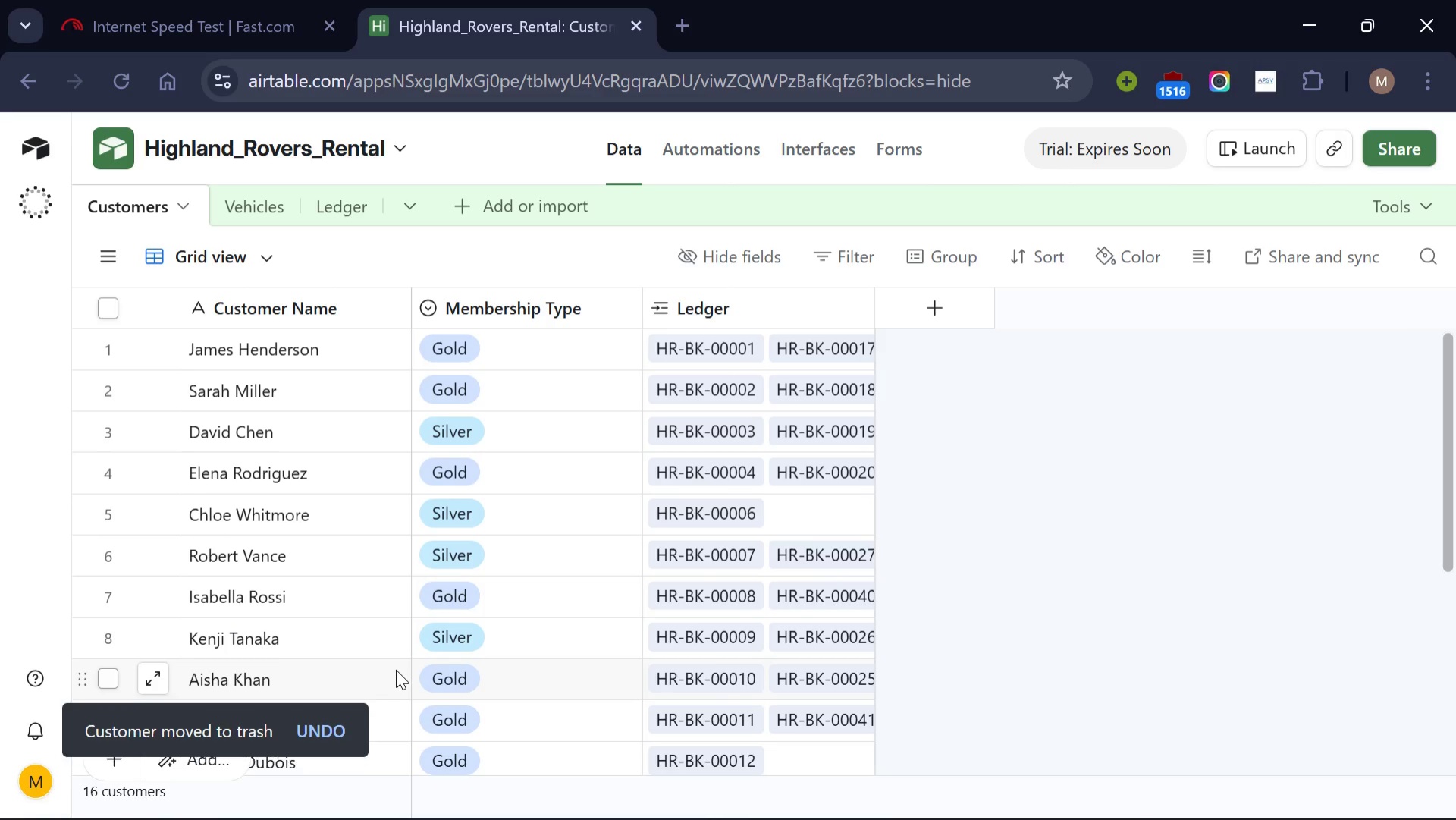 
scroll: coordinate [396, 669], scroll_direction: down, amount: 1.0
 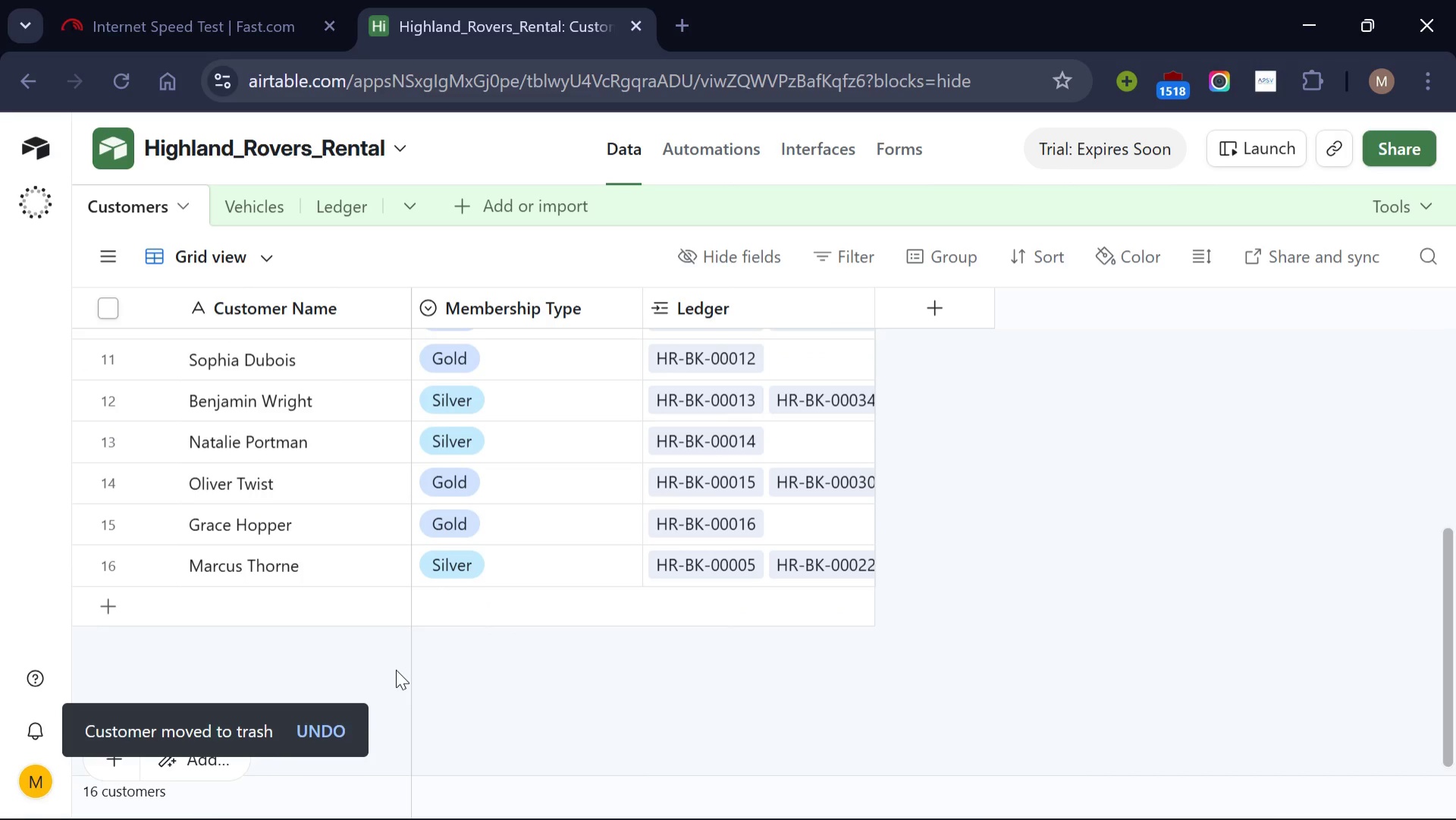 
scroll: coordinate [396, 669], scroll_direction: up, amount: 2.0
 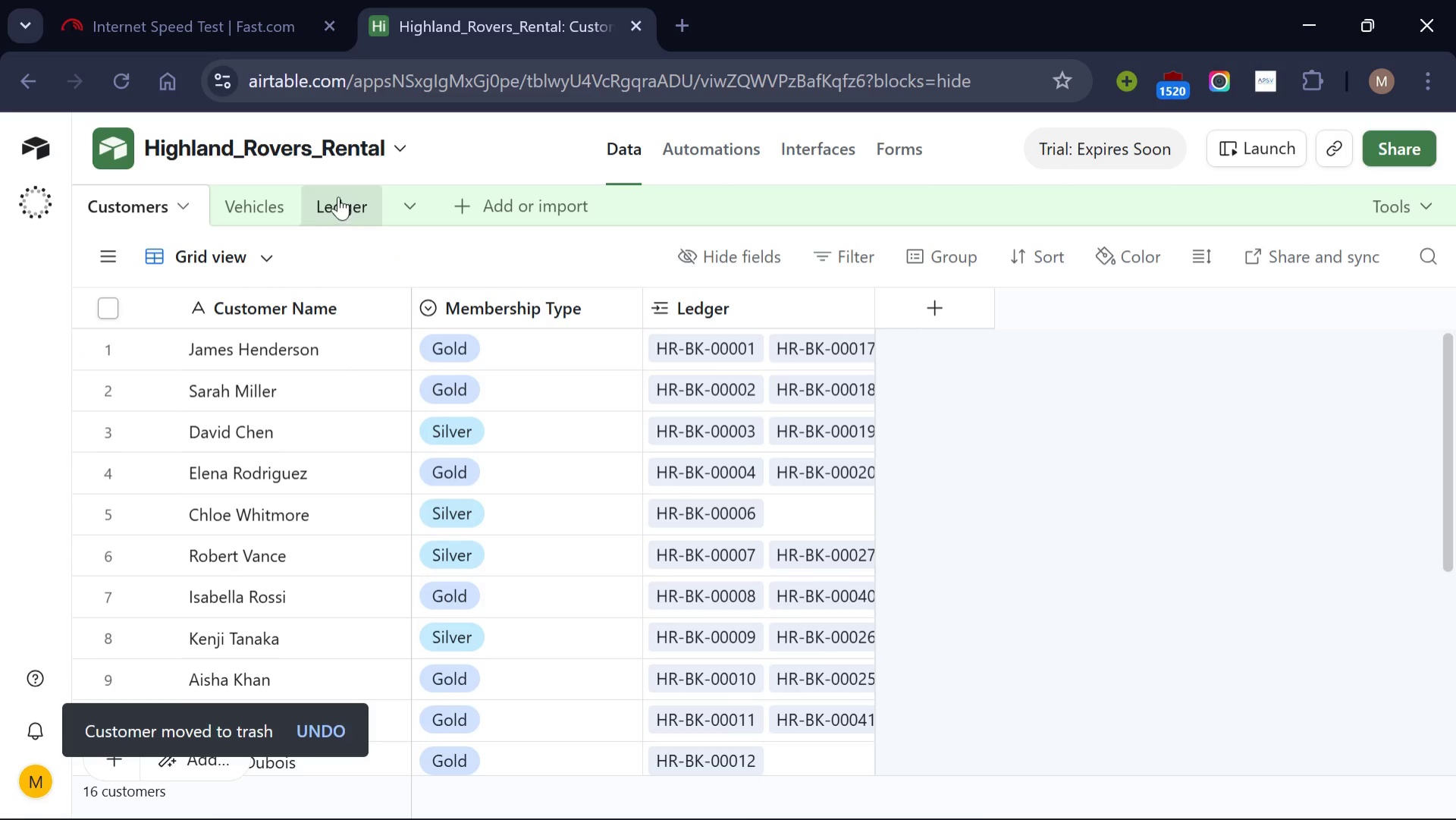 
left_click([338, 196])
 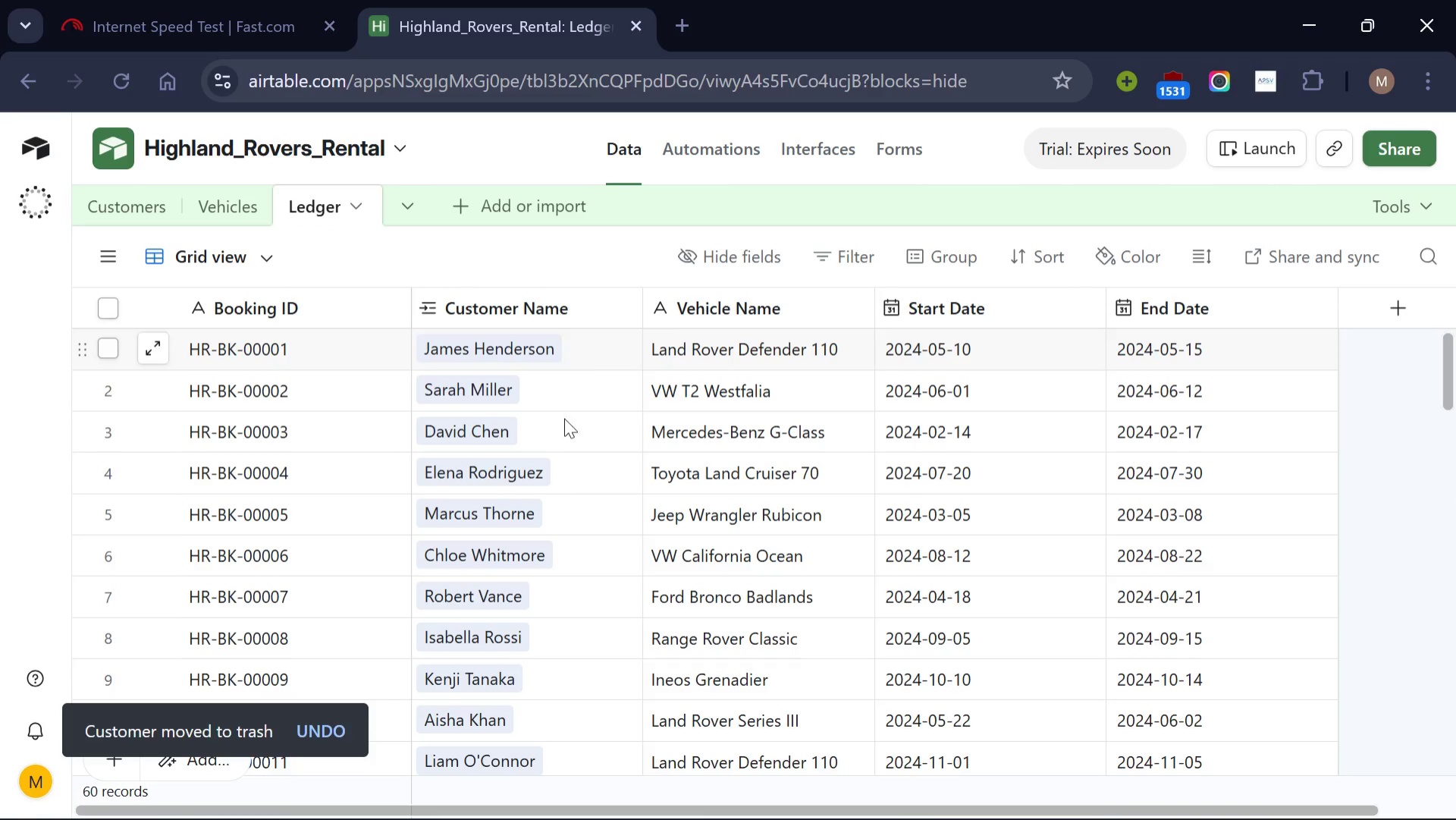 
scroll: coordinate [557, 529], scroll_direction: down, amount: 5.0
 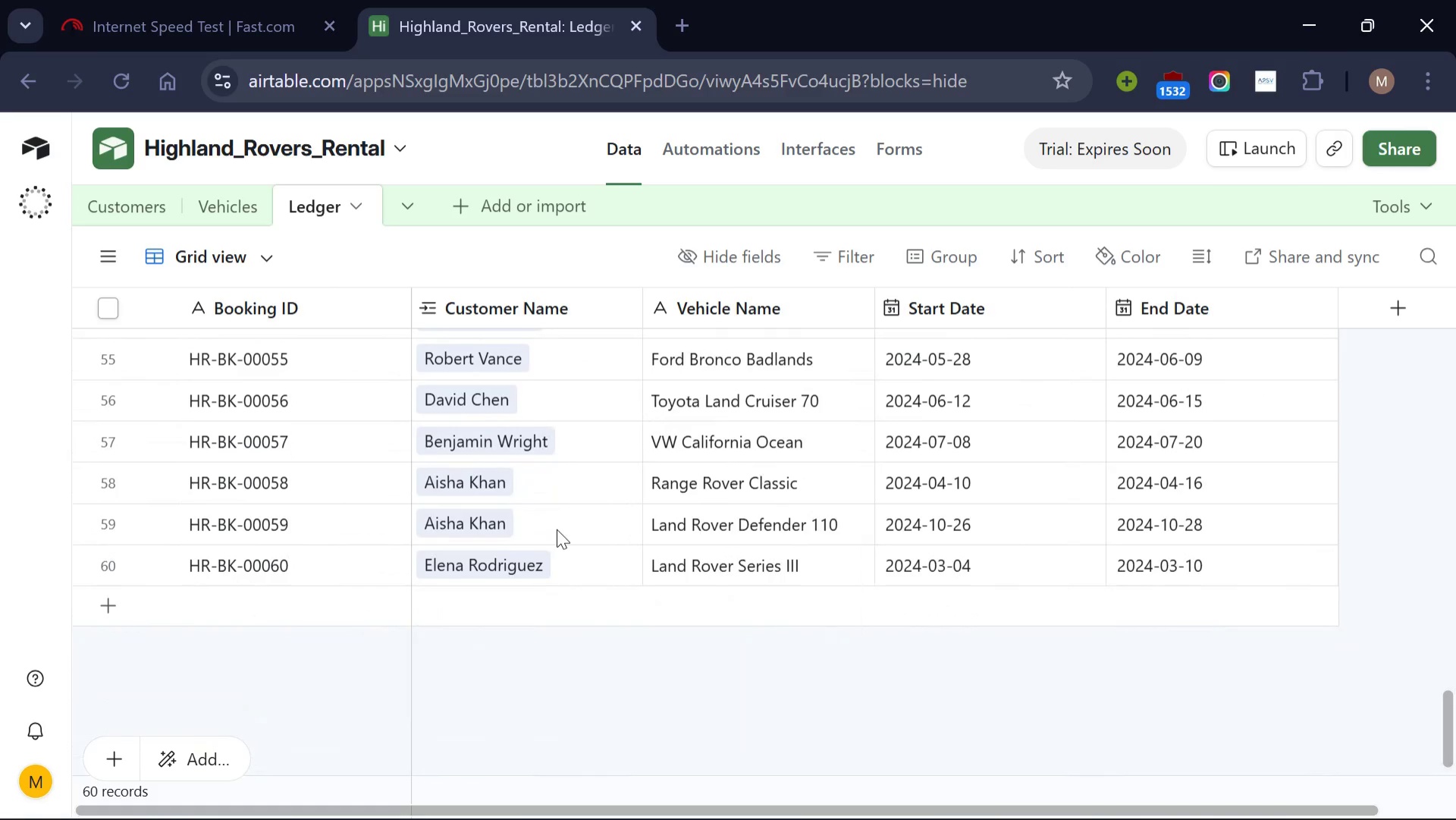 
scroll: coordinate [557, 529], scroll_direction: up, amount: 7.0
 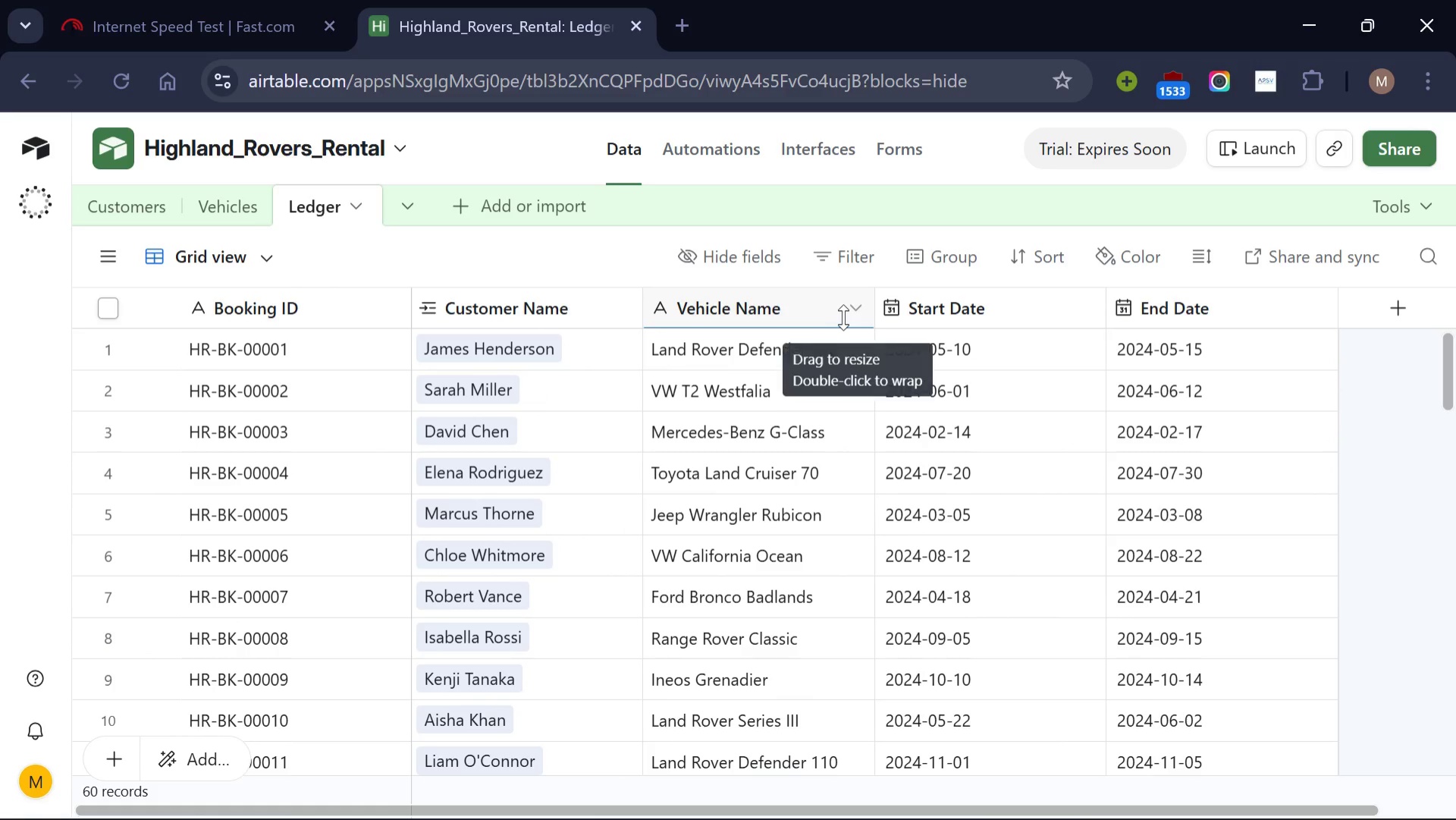 
left_click([862, 303])
 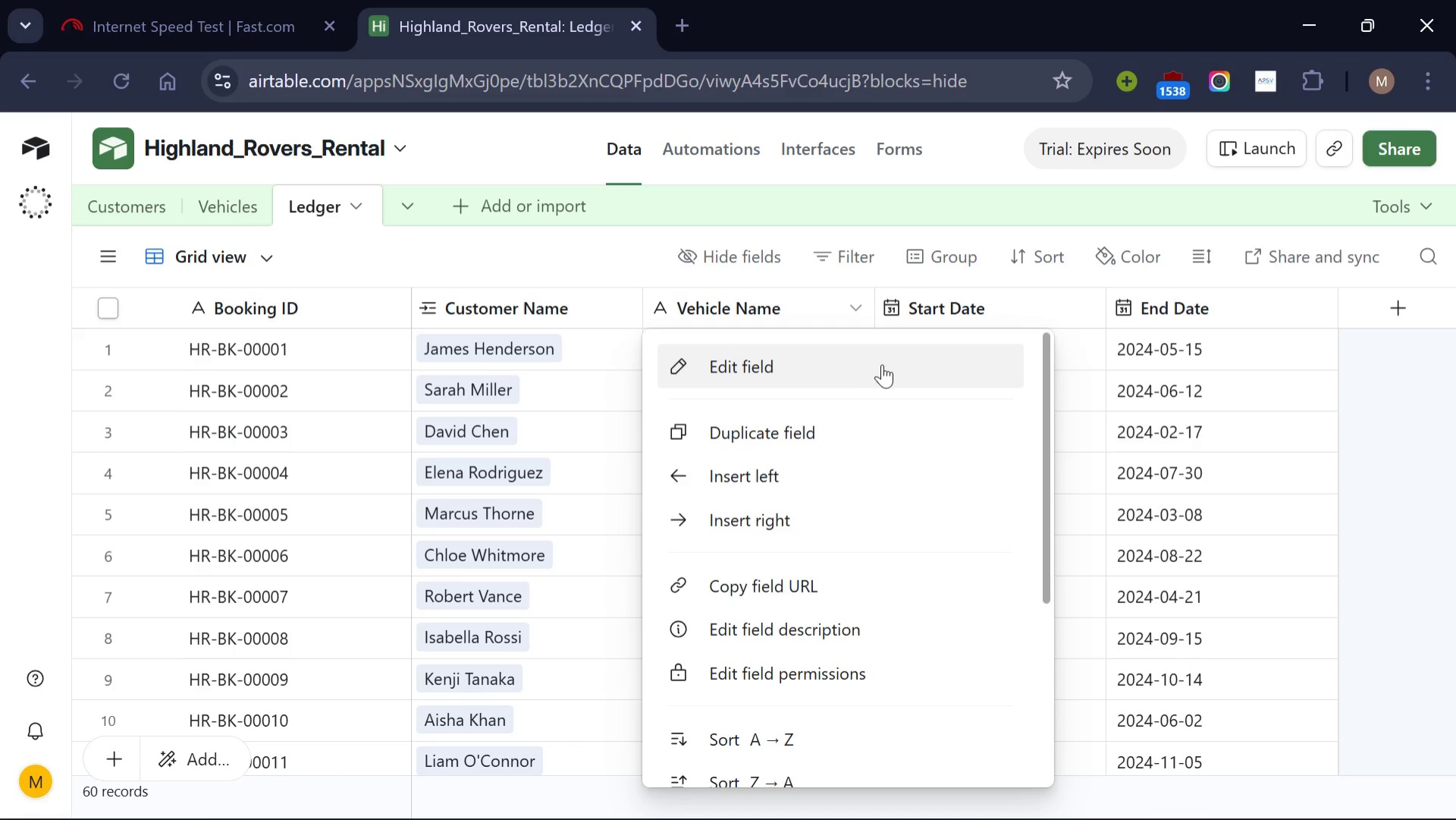 
left_click([882, 364])
 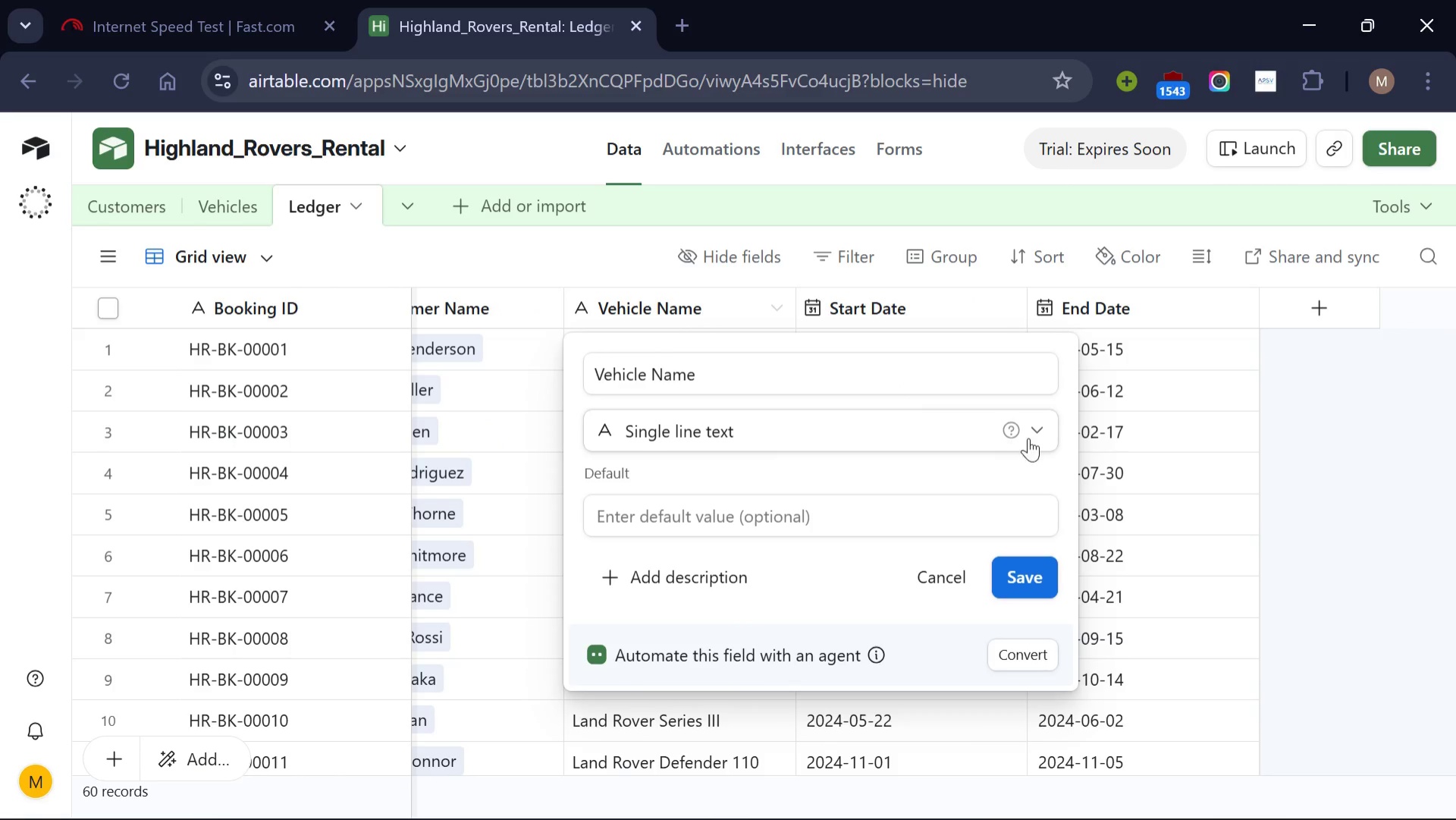 
left_click([1048, 426])
 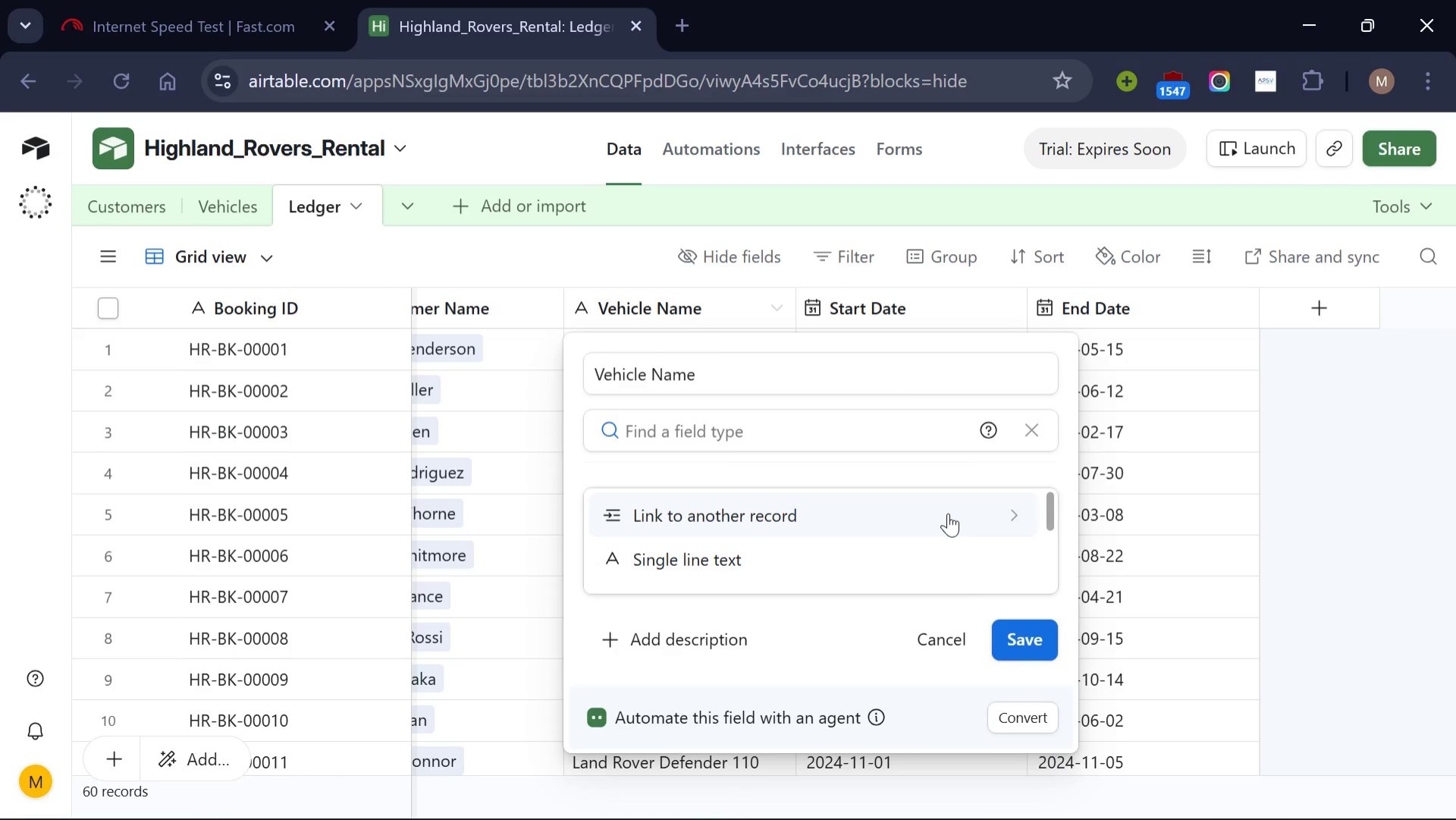 
scroll: coordinate [948, 513], scroll_direction: none, amount: 0.0
 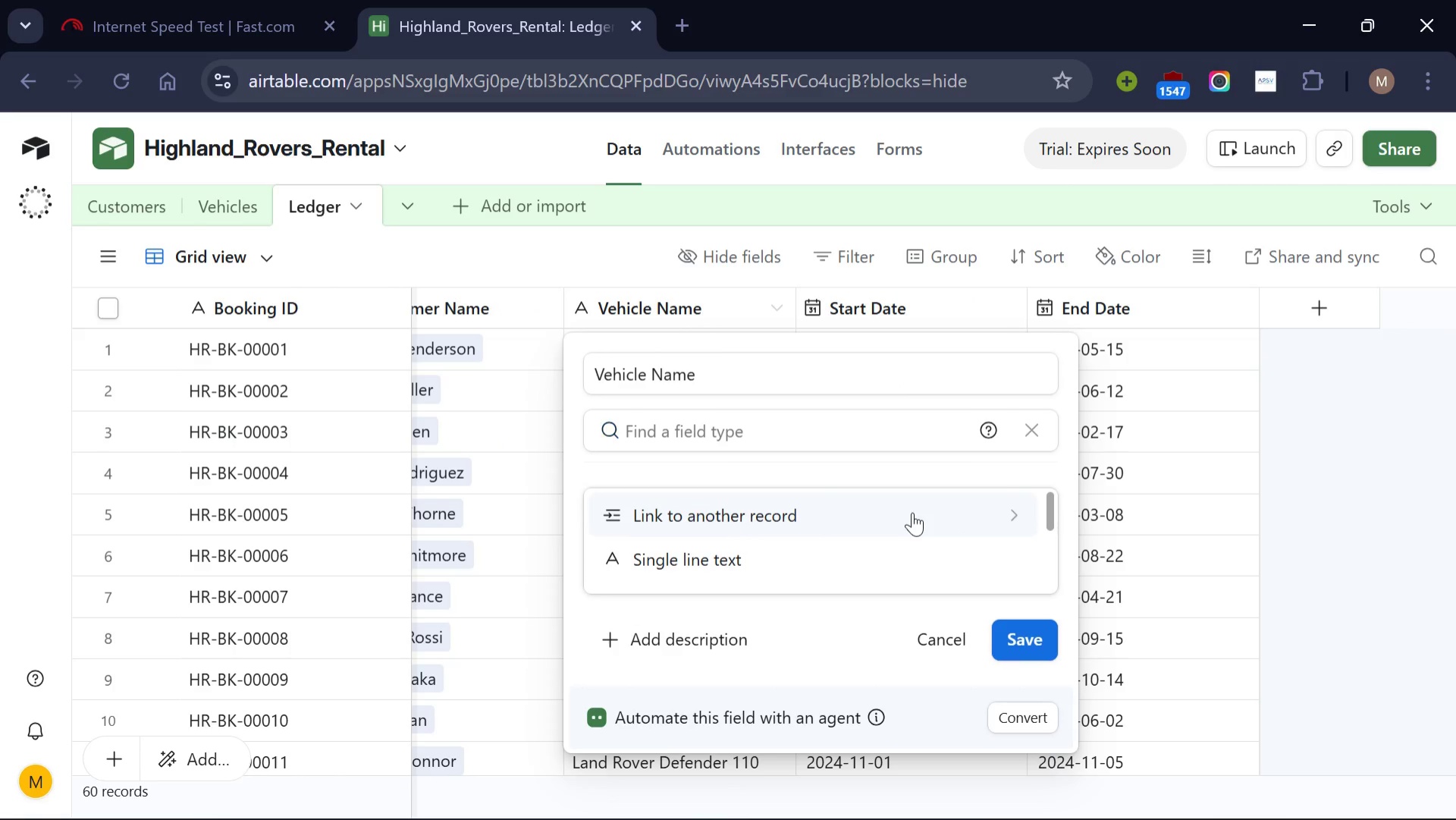 
left_click([912, 512])
 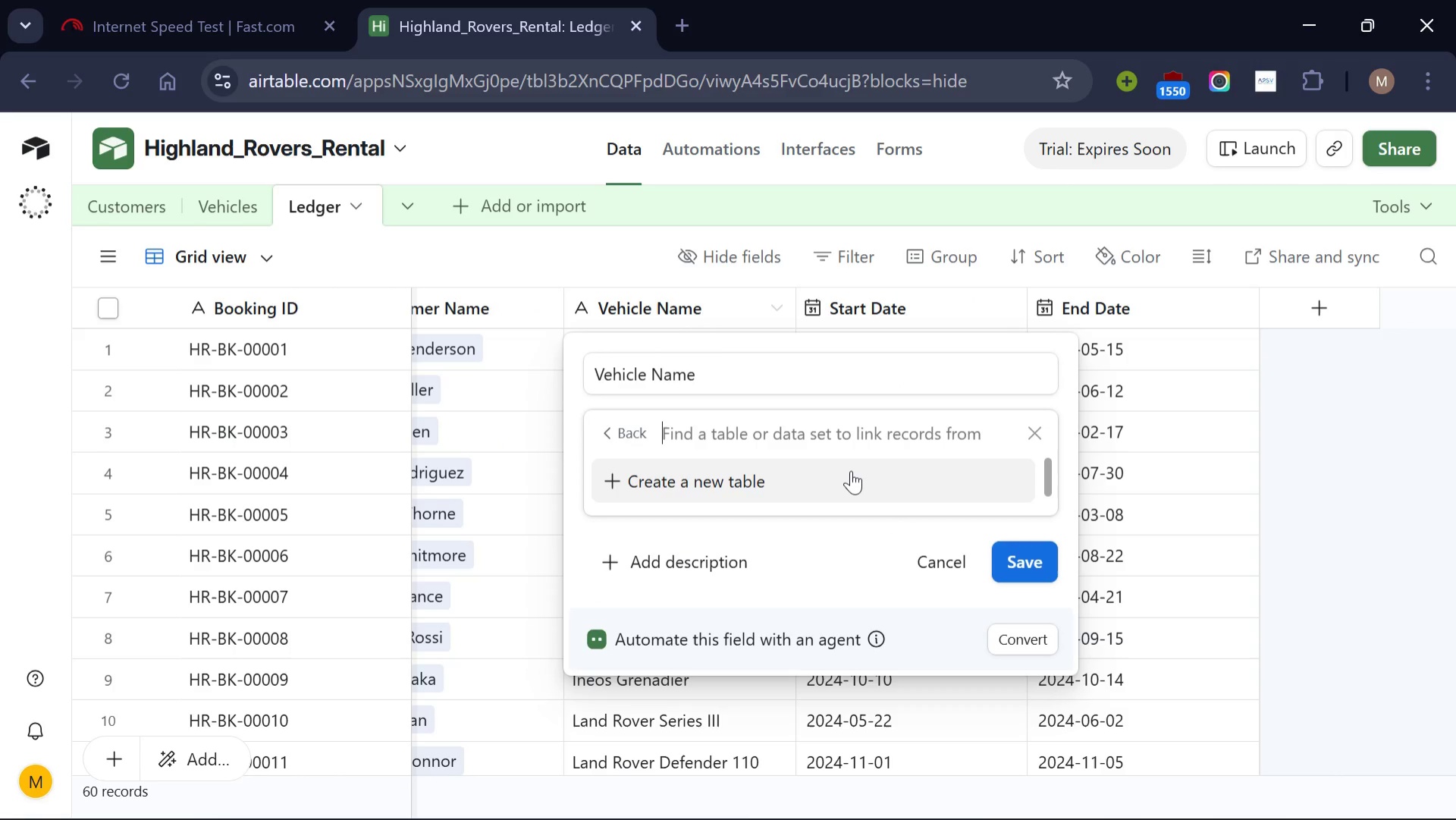 
scroll: coordinate [851, 470], scroll_direction: none, amount: 0.0
 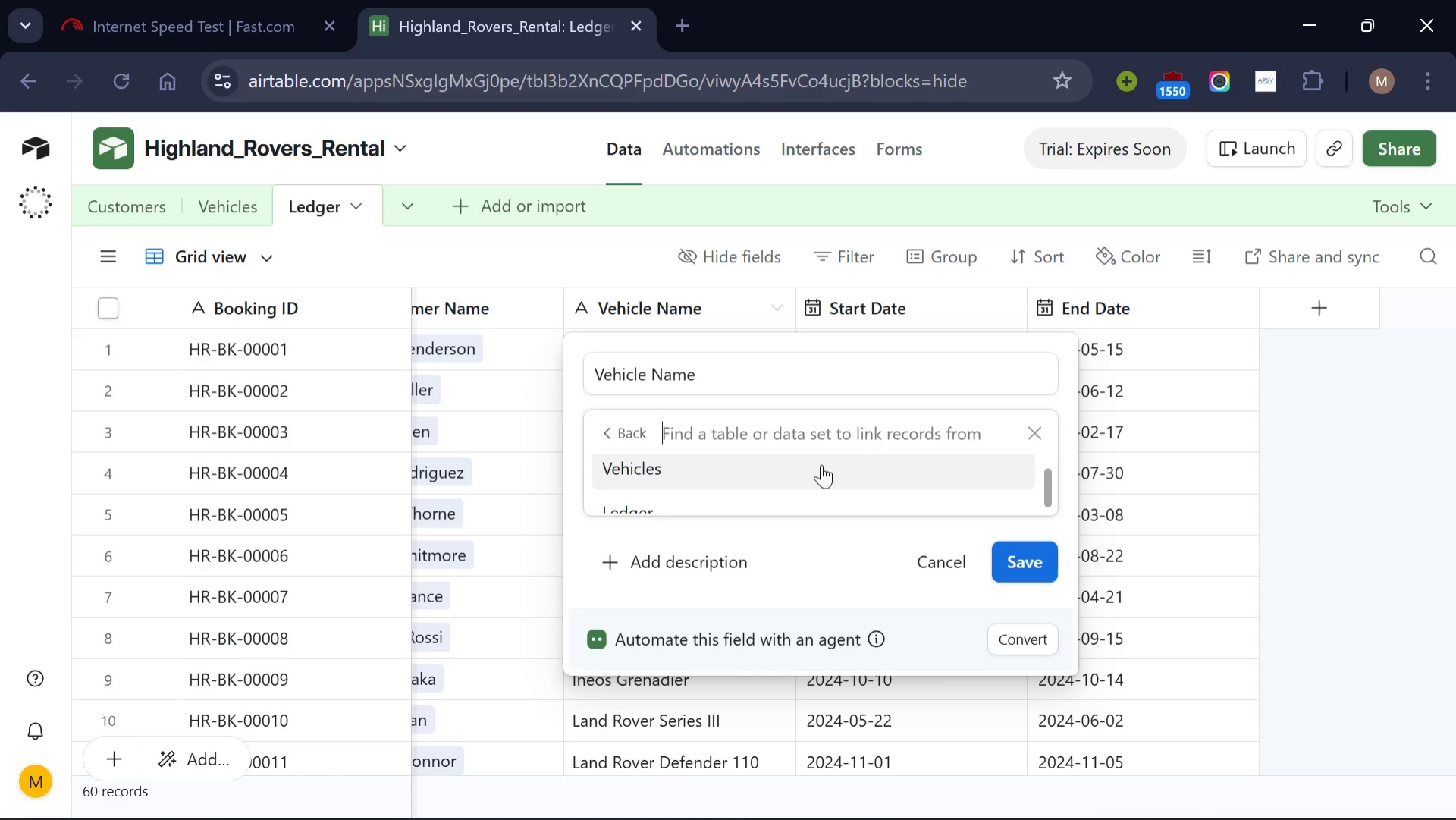 
left_click([821, 464])
 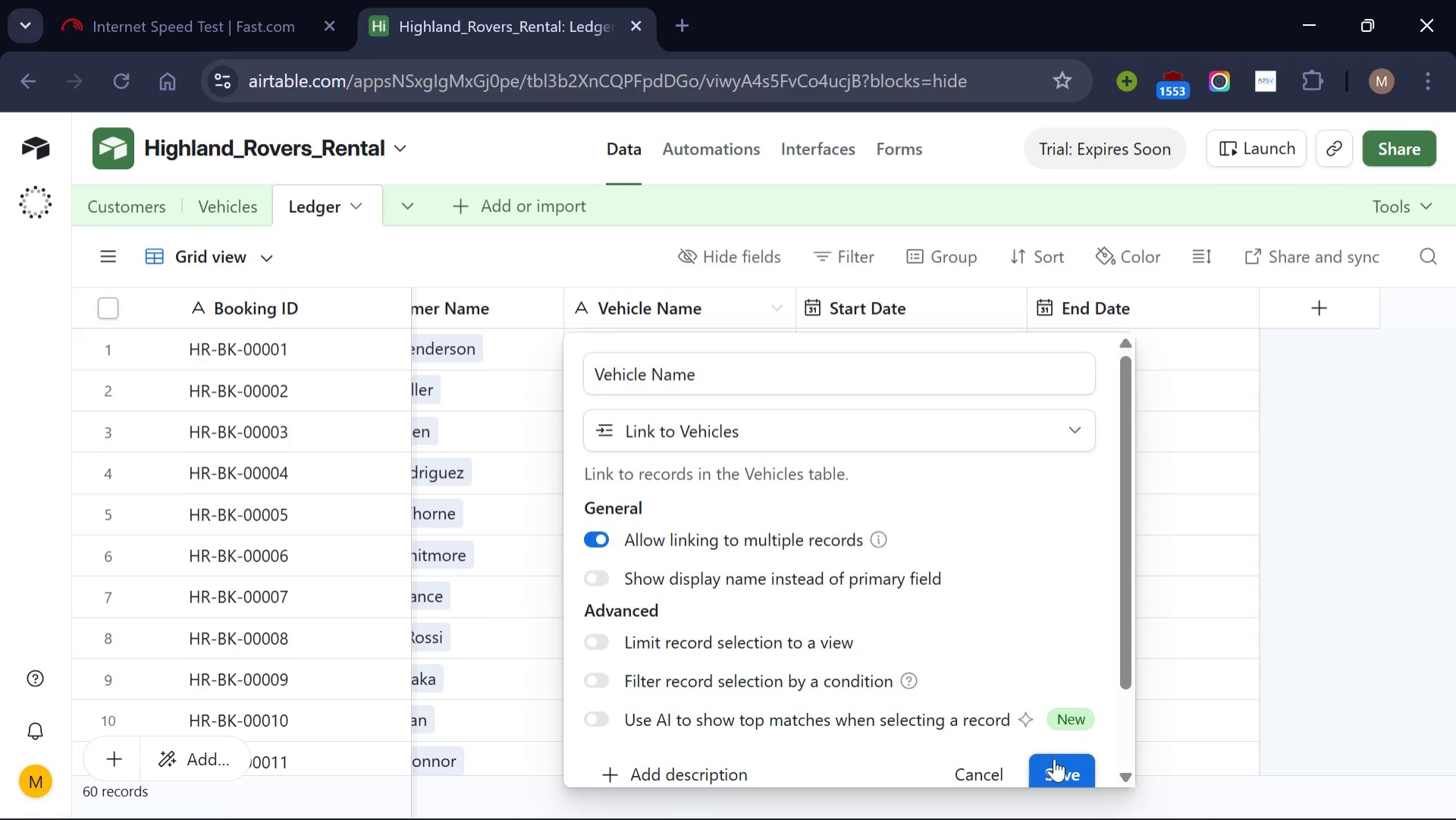 
left_click([1062, 768])
 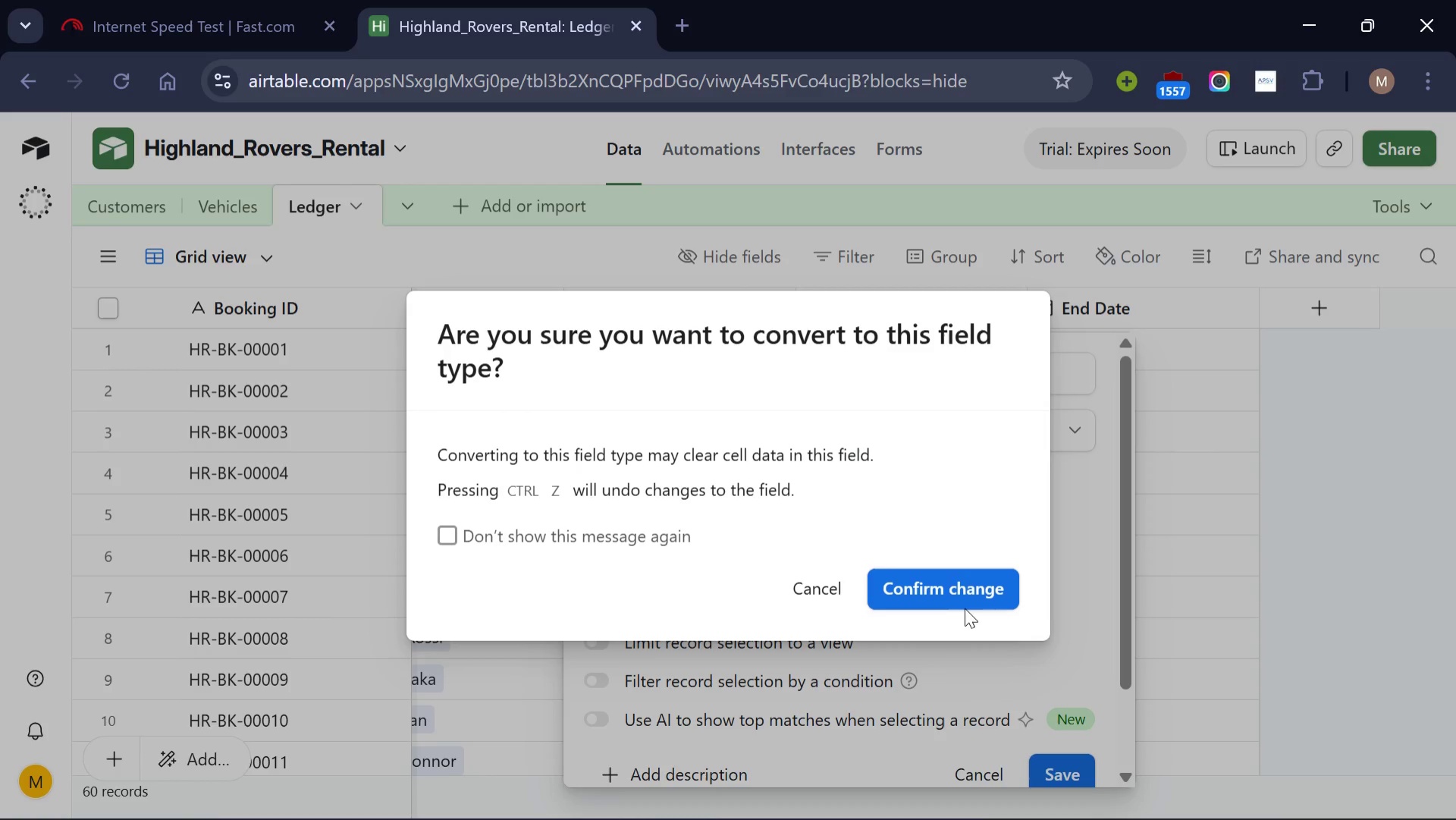 
left_click([952, 586])
 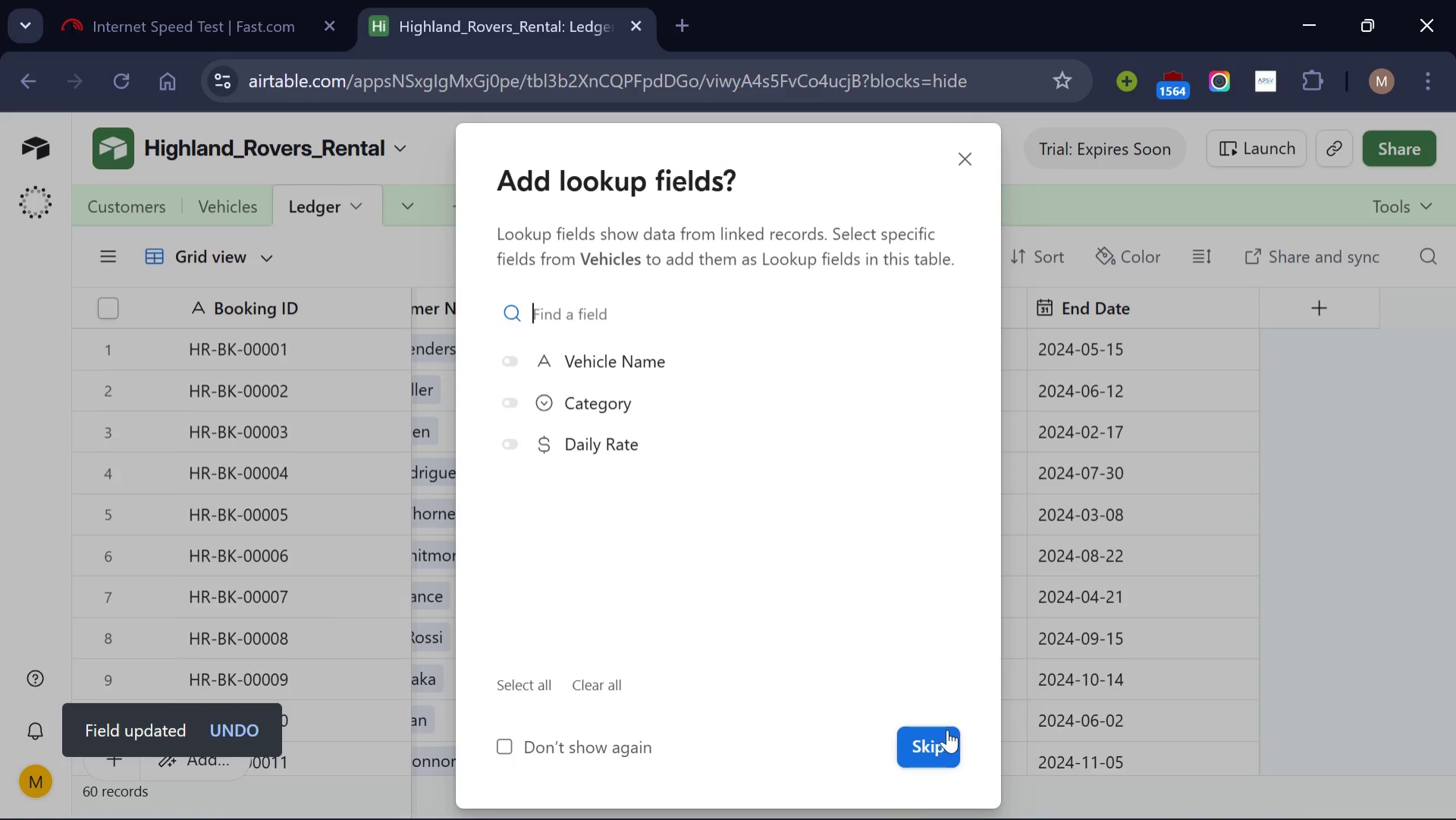 
left_click([934, 740])
 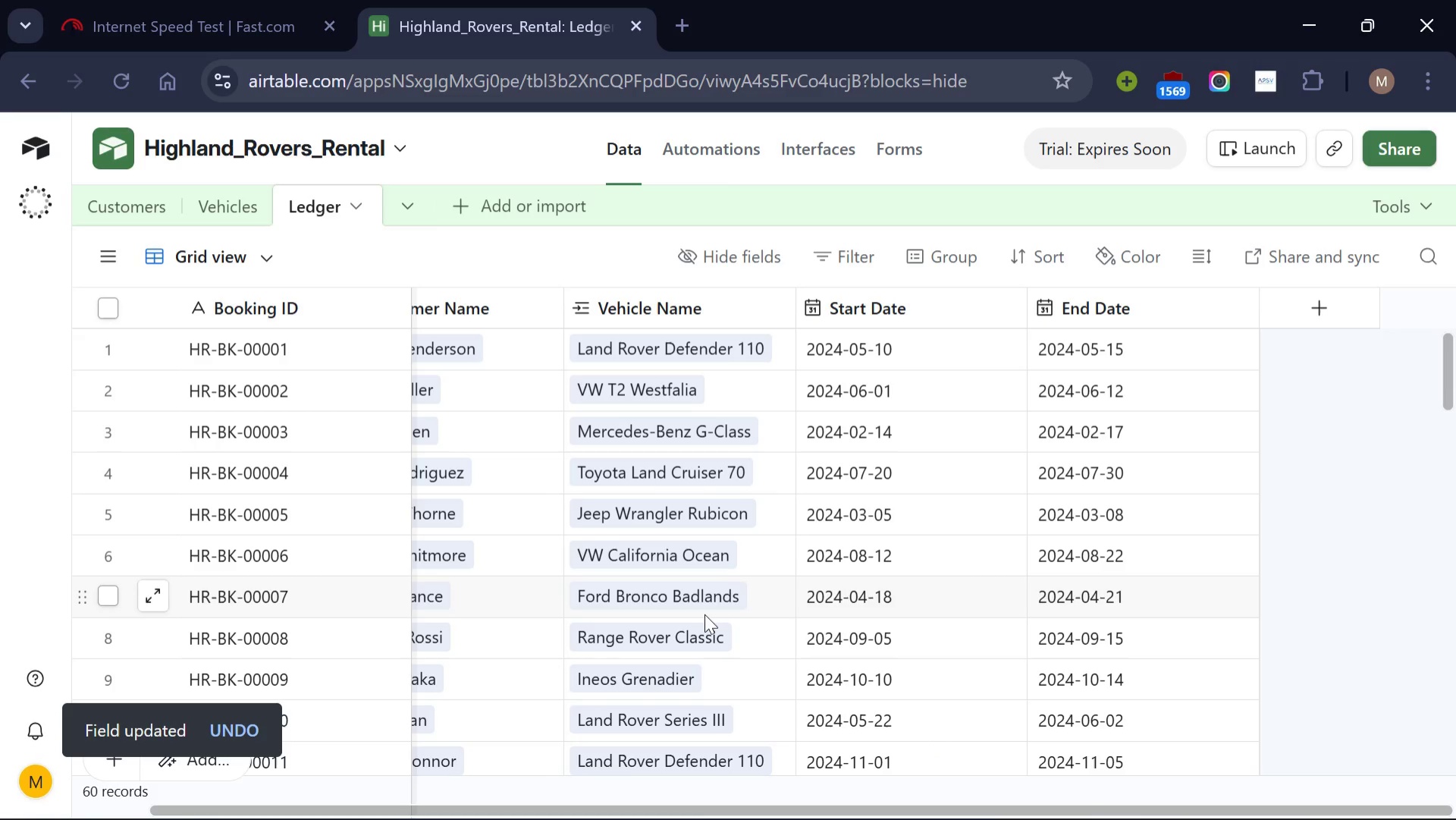 
scroll: coordinate [704, 614], scroll_direction: up, amount: 6.0
 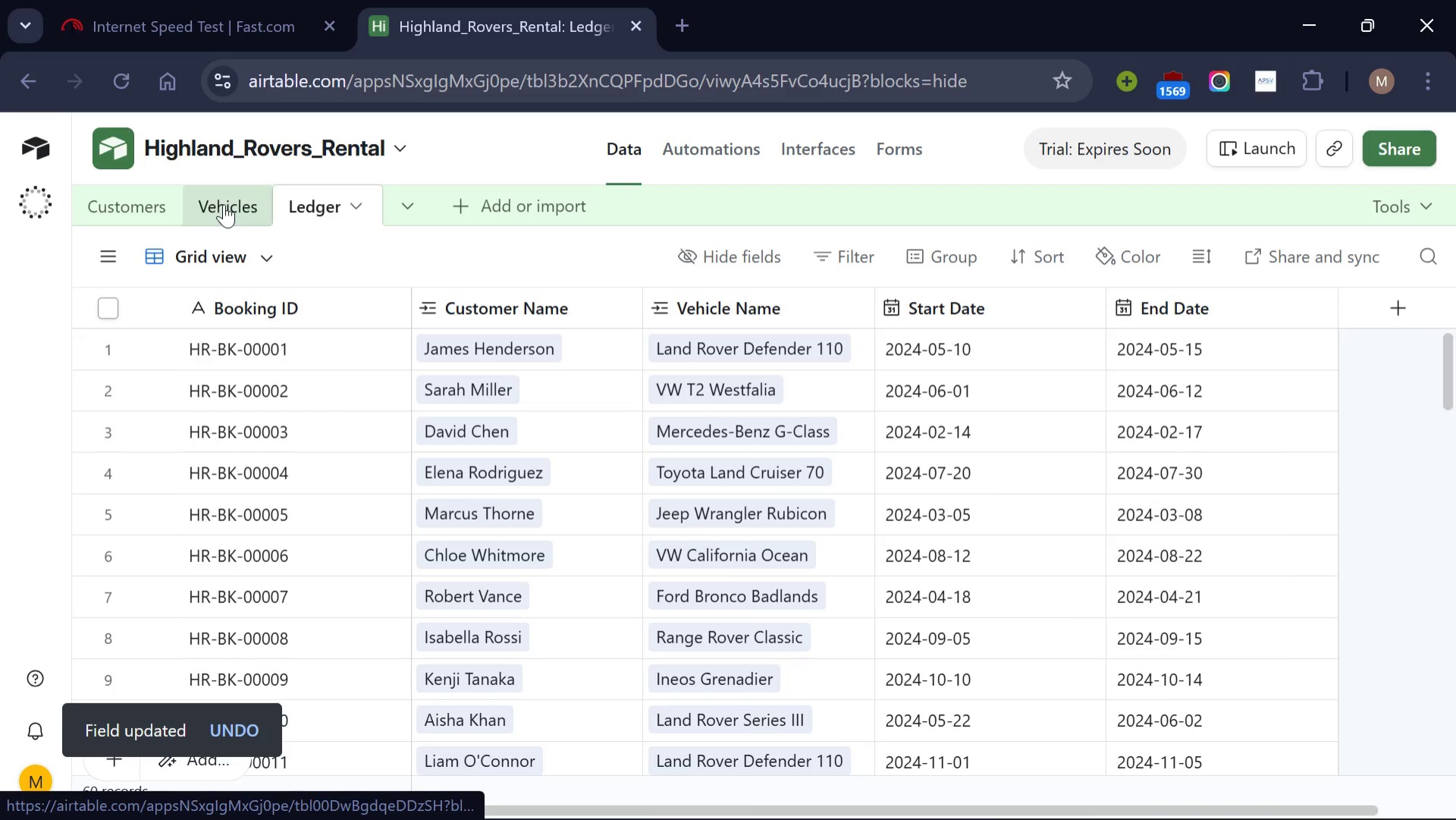 
left_click([224, 204])
 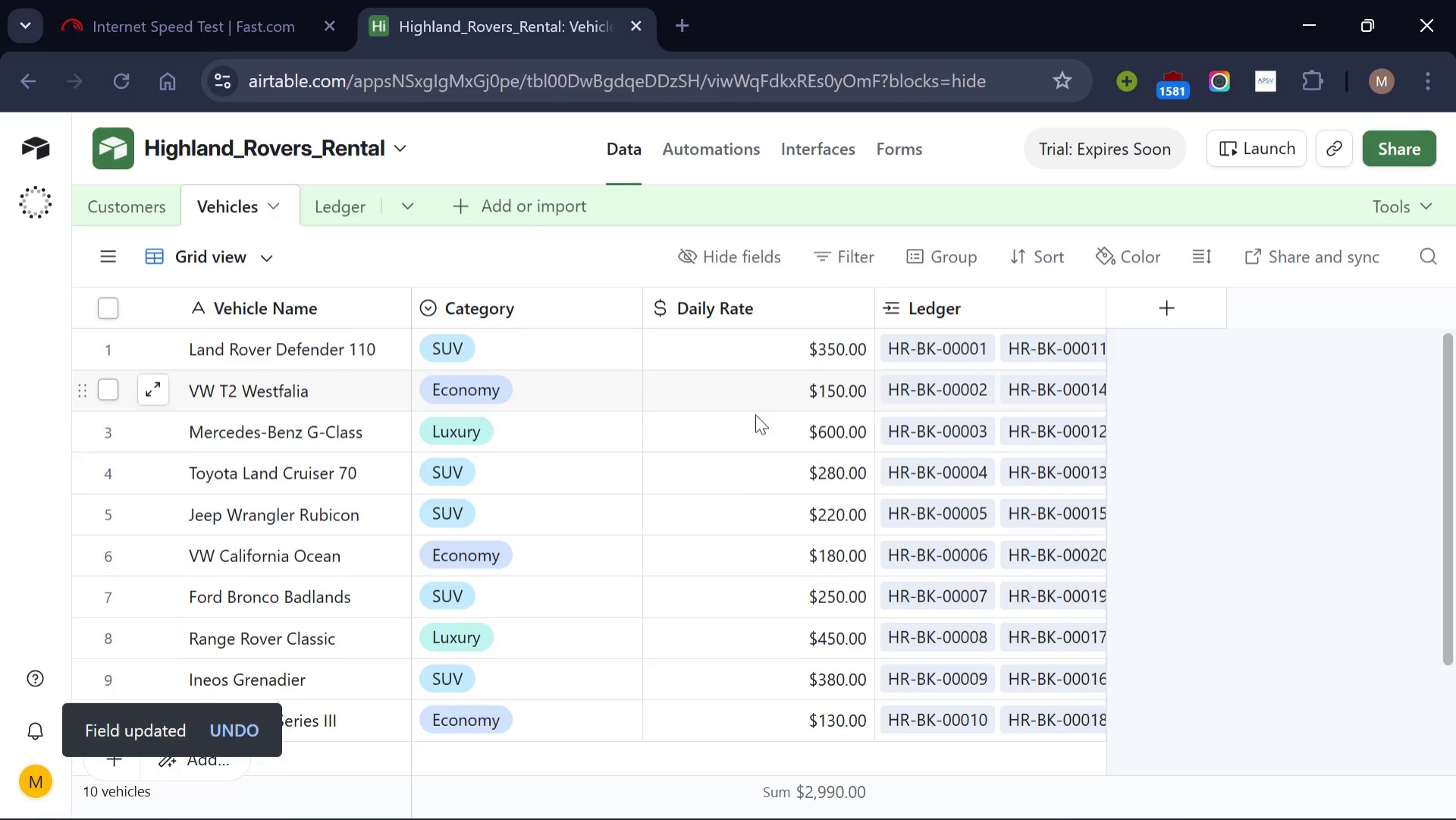 
scroll: coordinate [730, 617], scroll_direction: up, amount: 1.0
 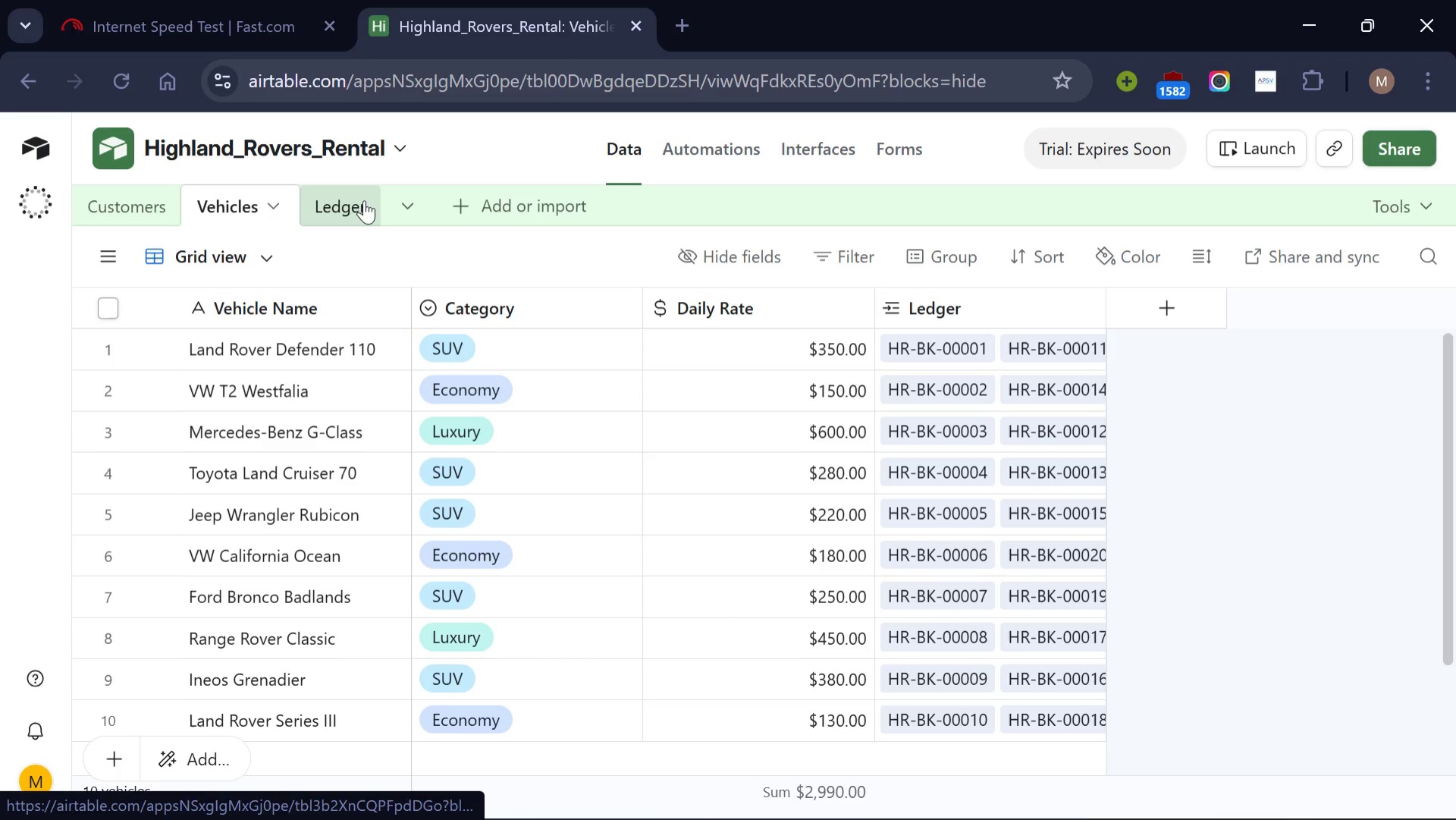 
left_click([364, 200])
 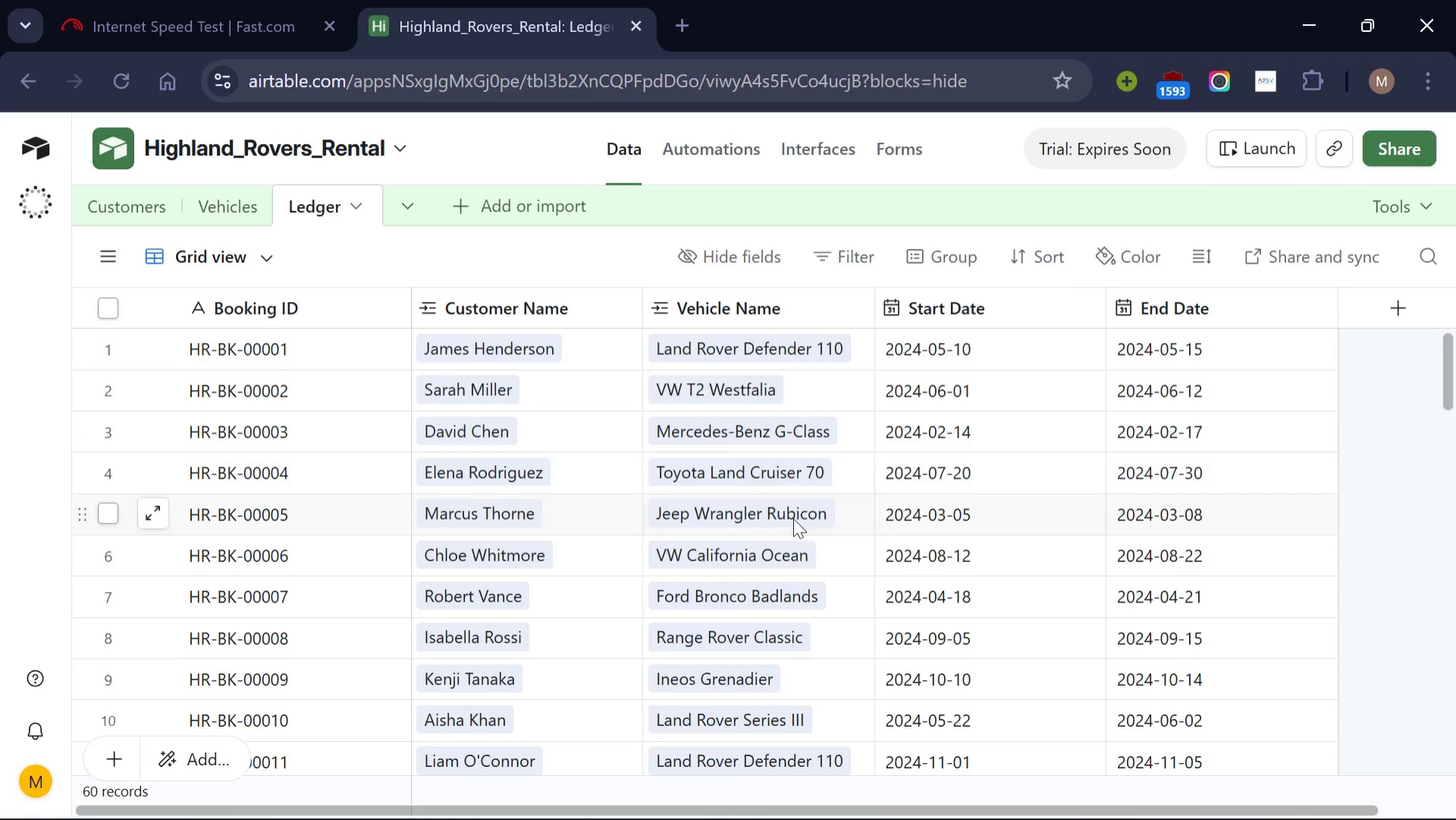 
scroll: coordinate [791, 557], scroll_direction: up, amount: 17.0
 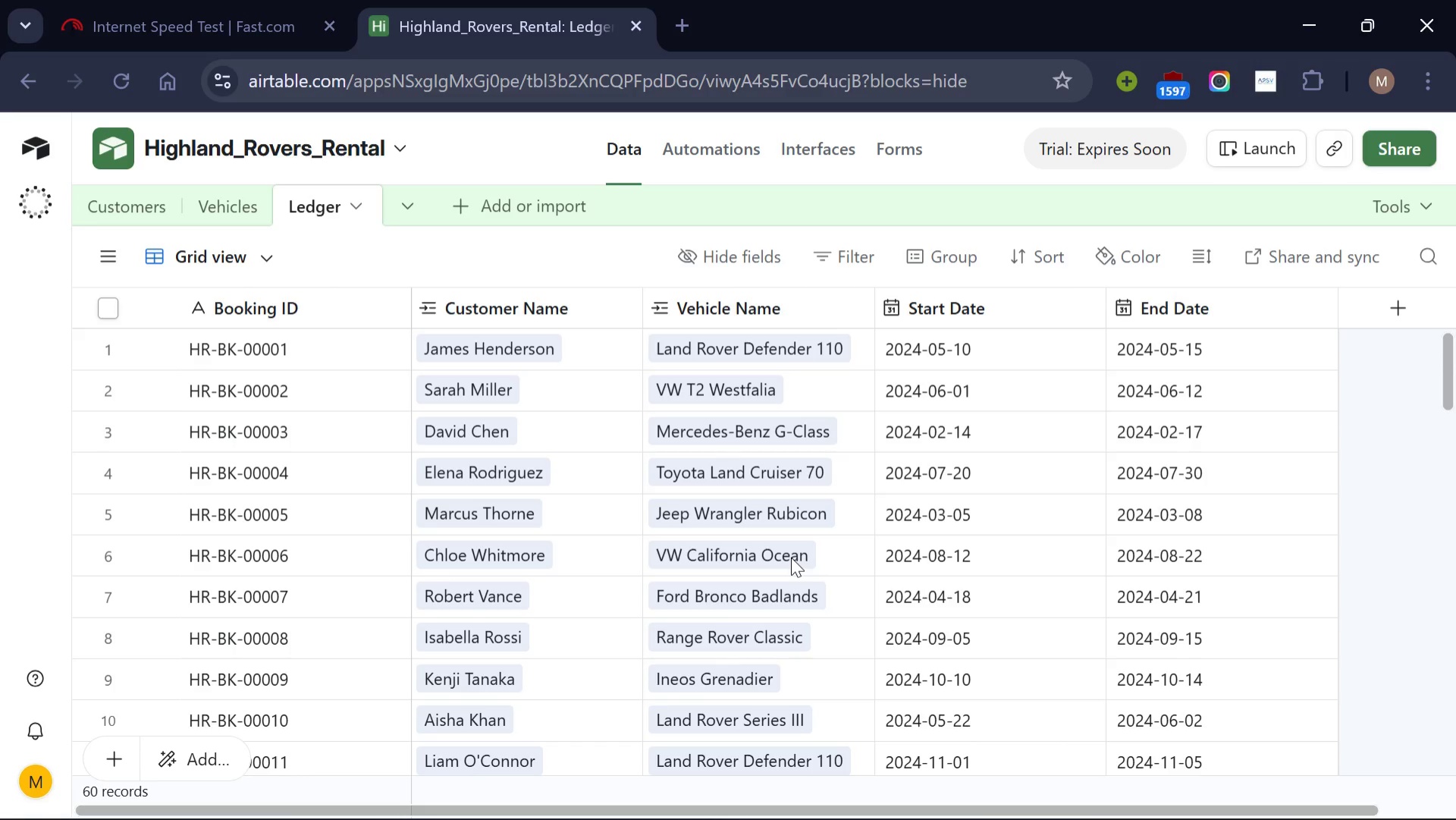 
wait(10.71)
 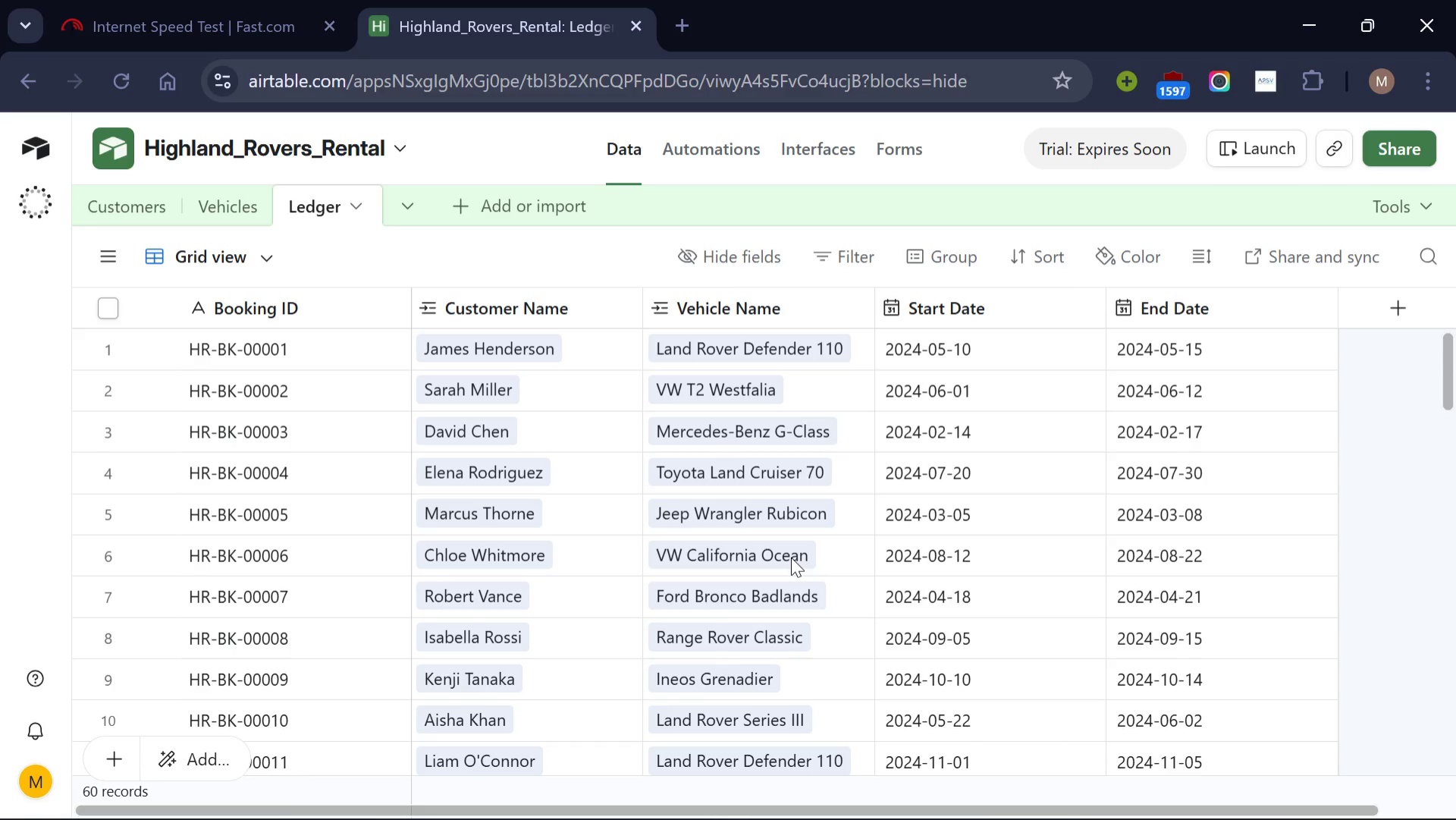 
left_click([1367, 322])
 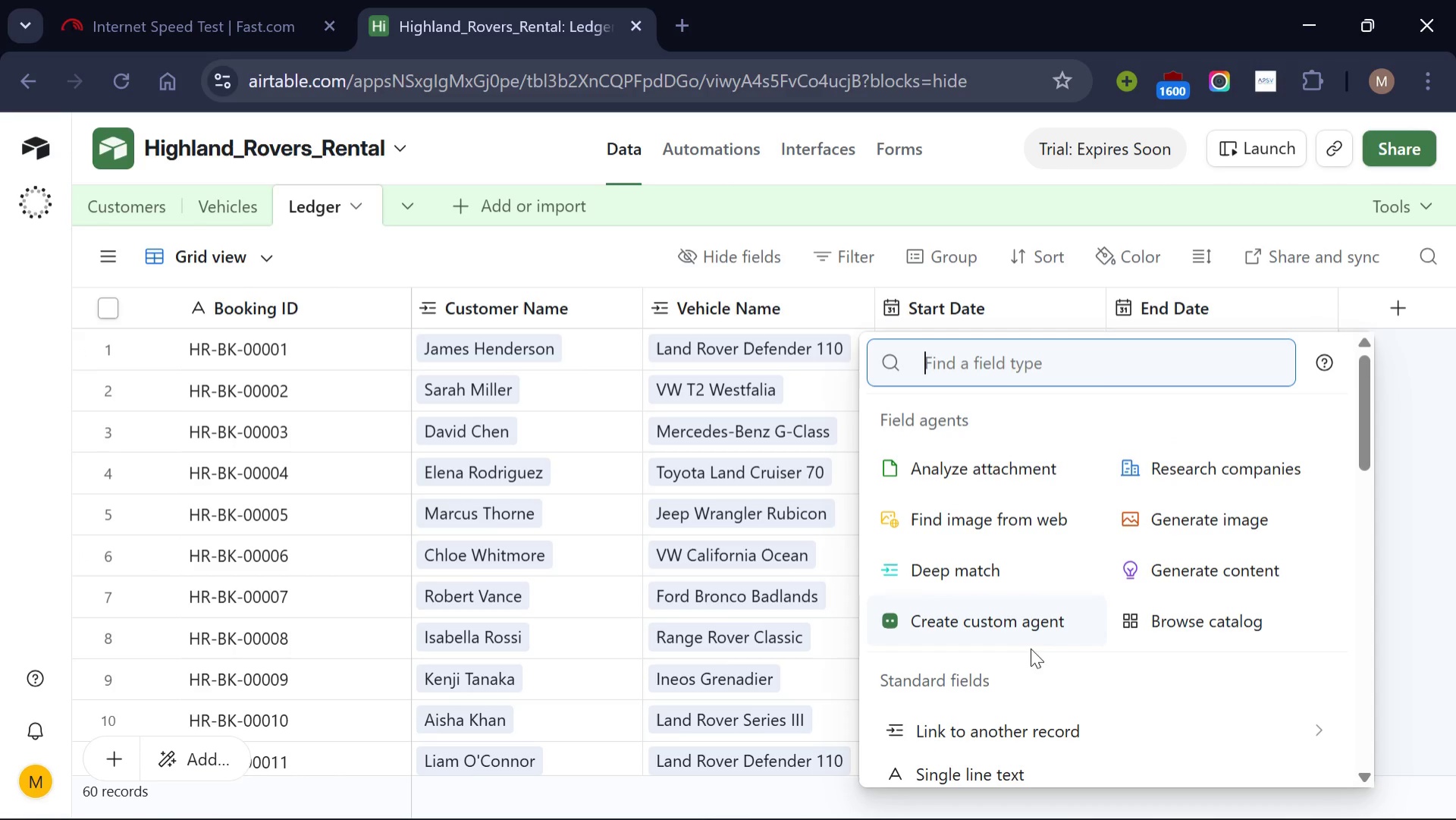 
scroll: coordinate [1035, 669], scroll_direction: down, amount: 1.0
 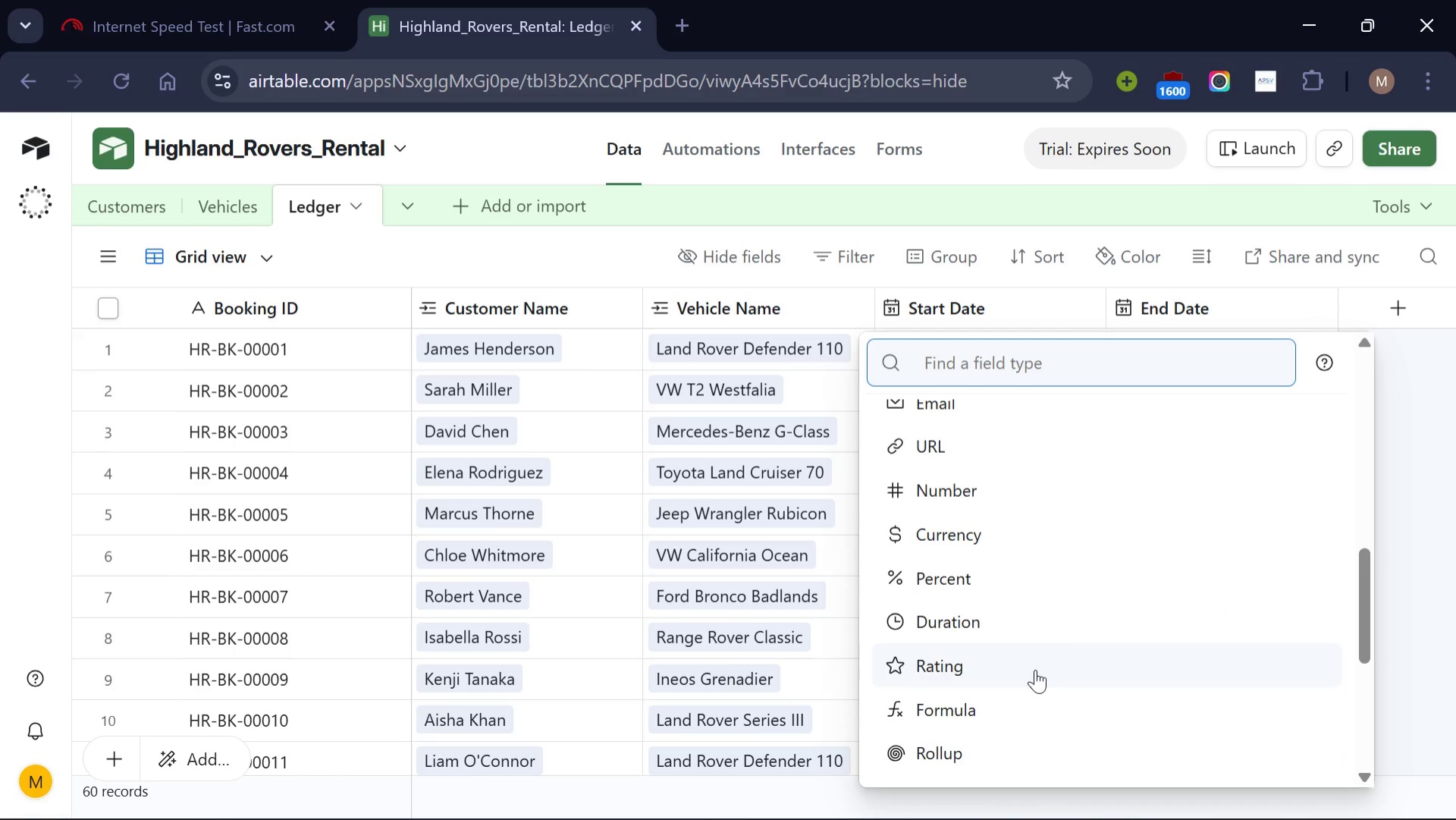 
scroll: coordinate [1035, 669], scroll_direction: none, amount: 0.0
 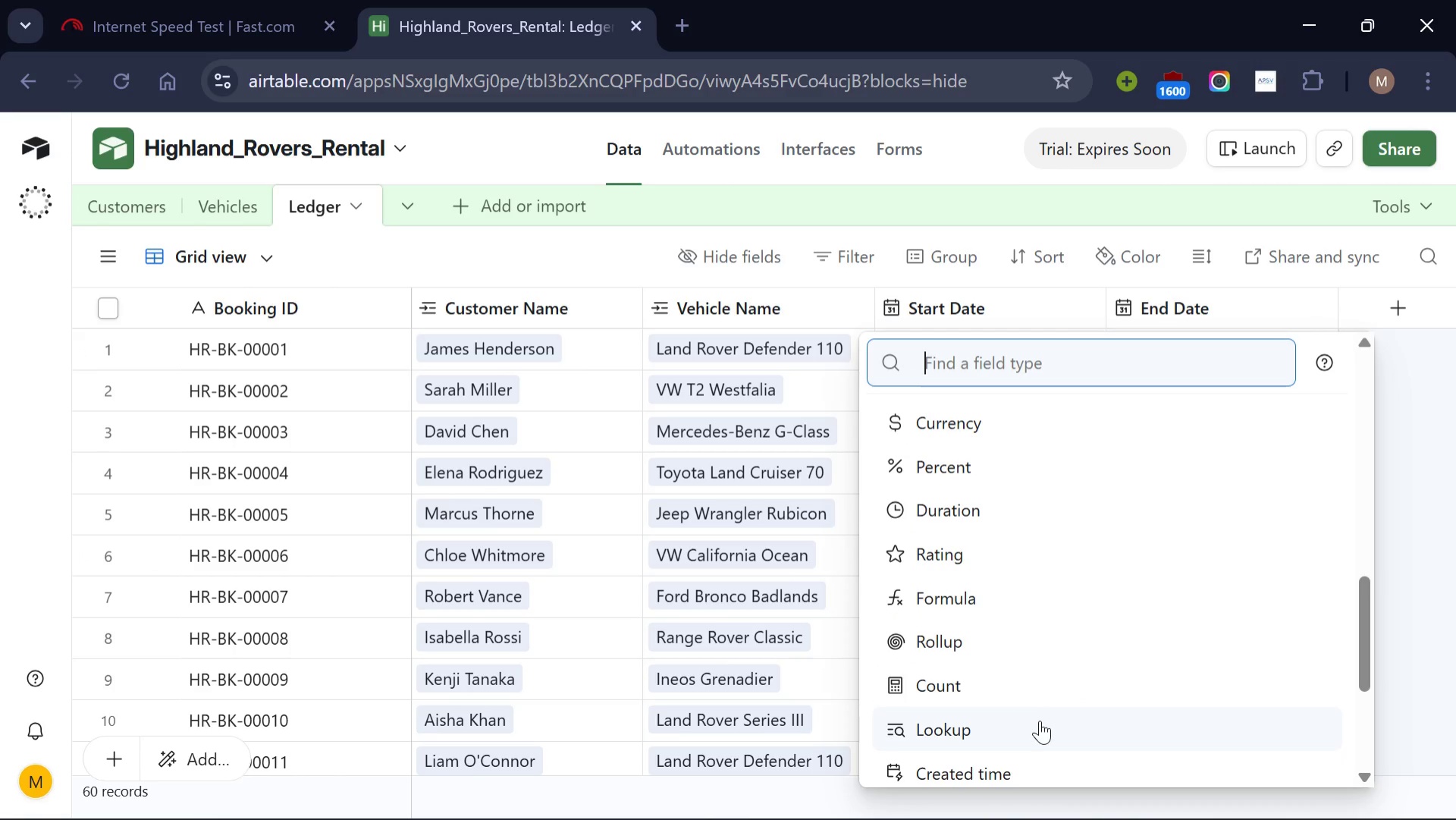 
left_click([1040, 720])
 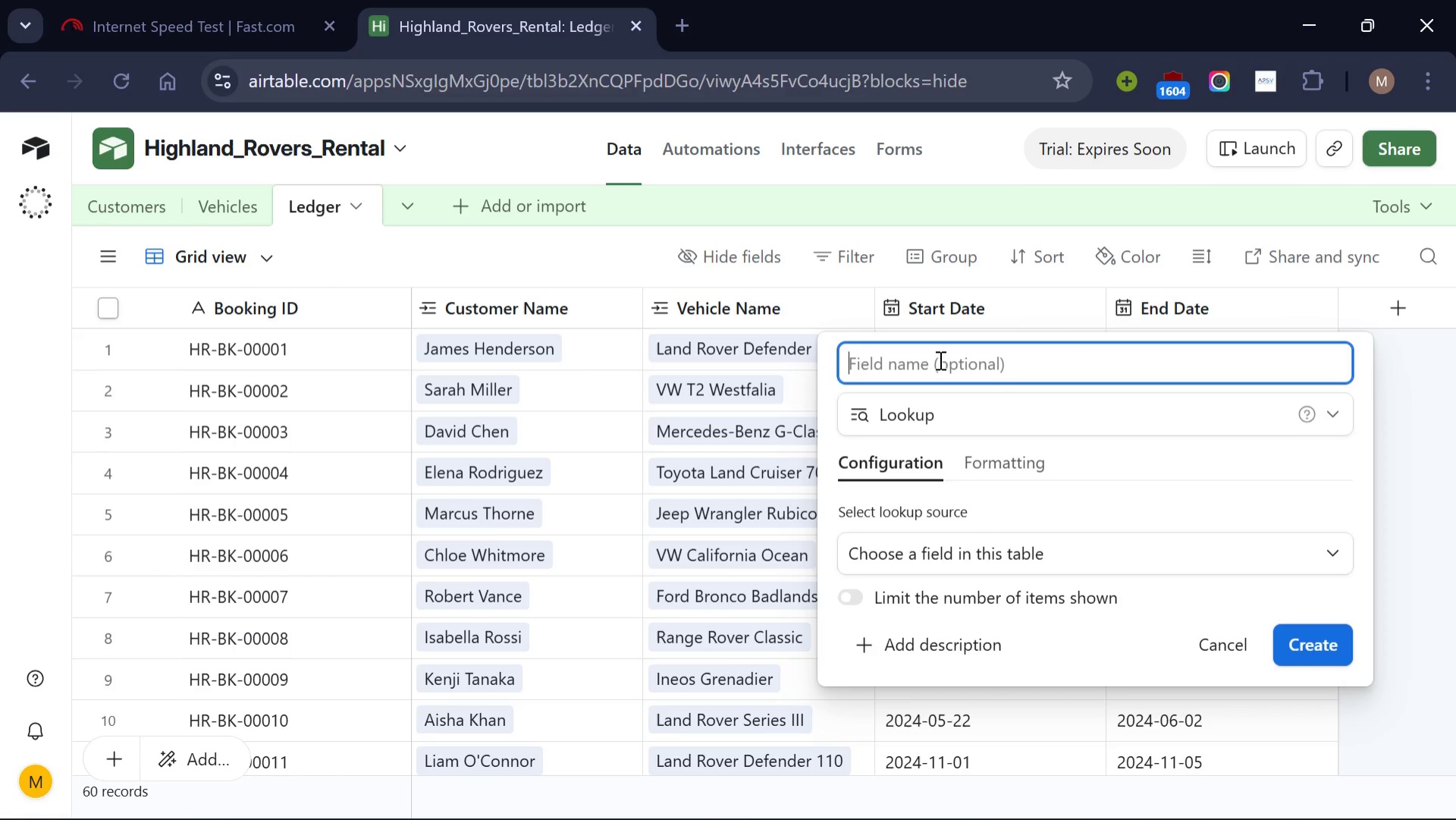 
left_click([937, 366])
 